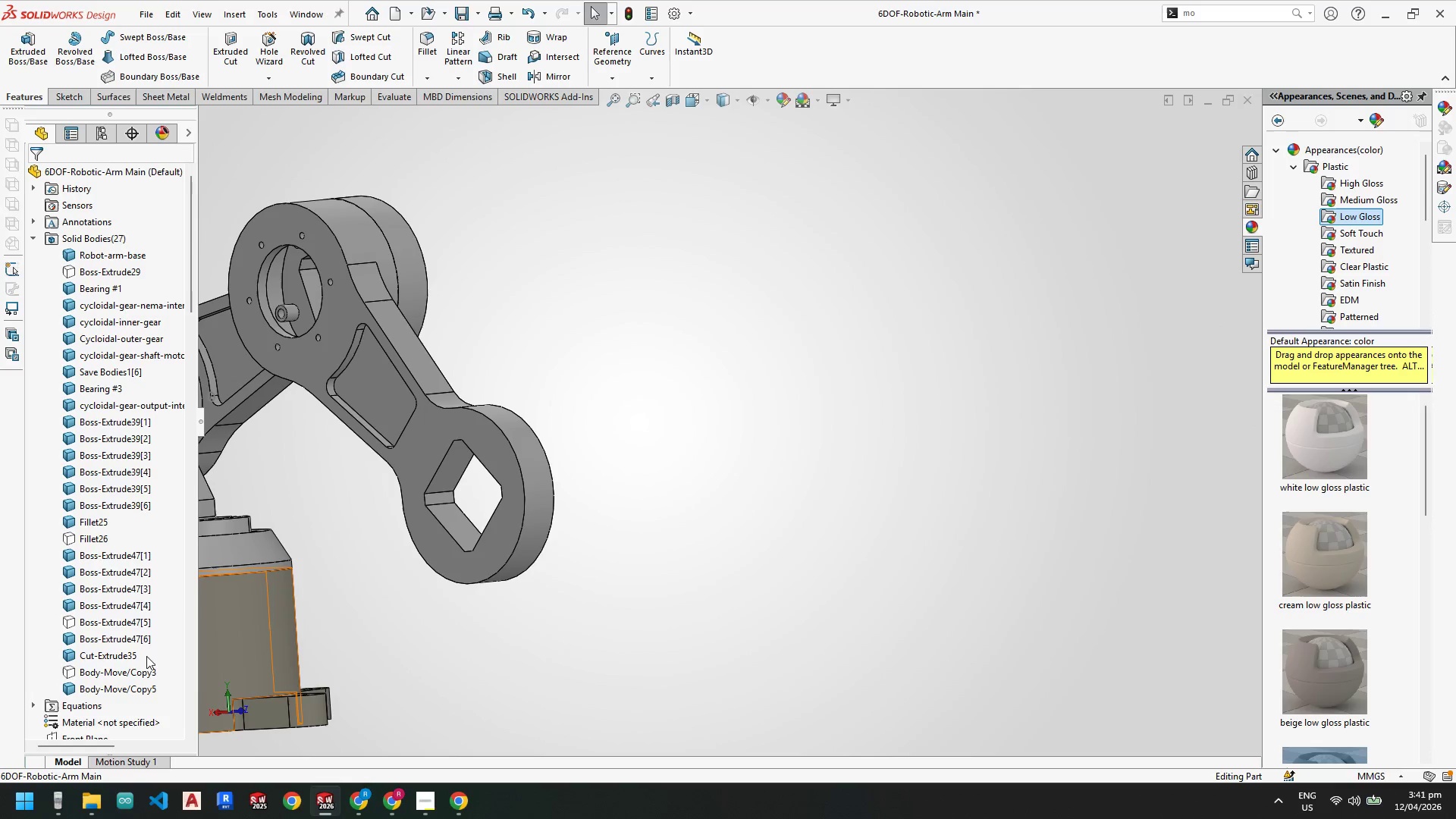 
left_click([131, 668])
 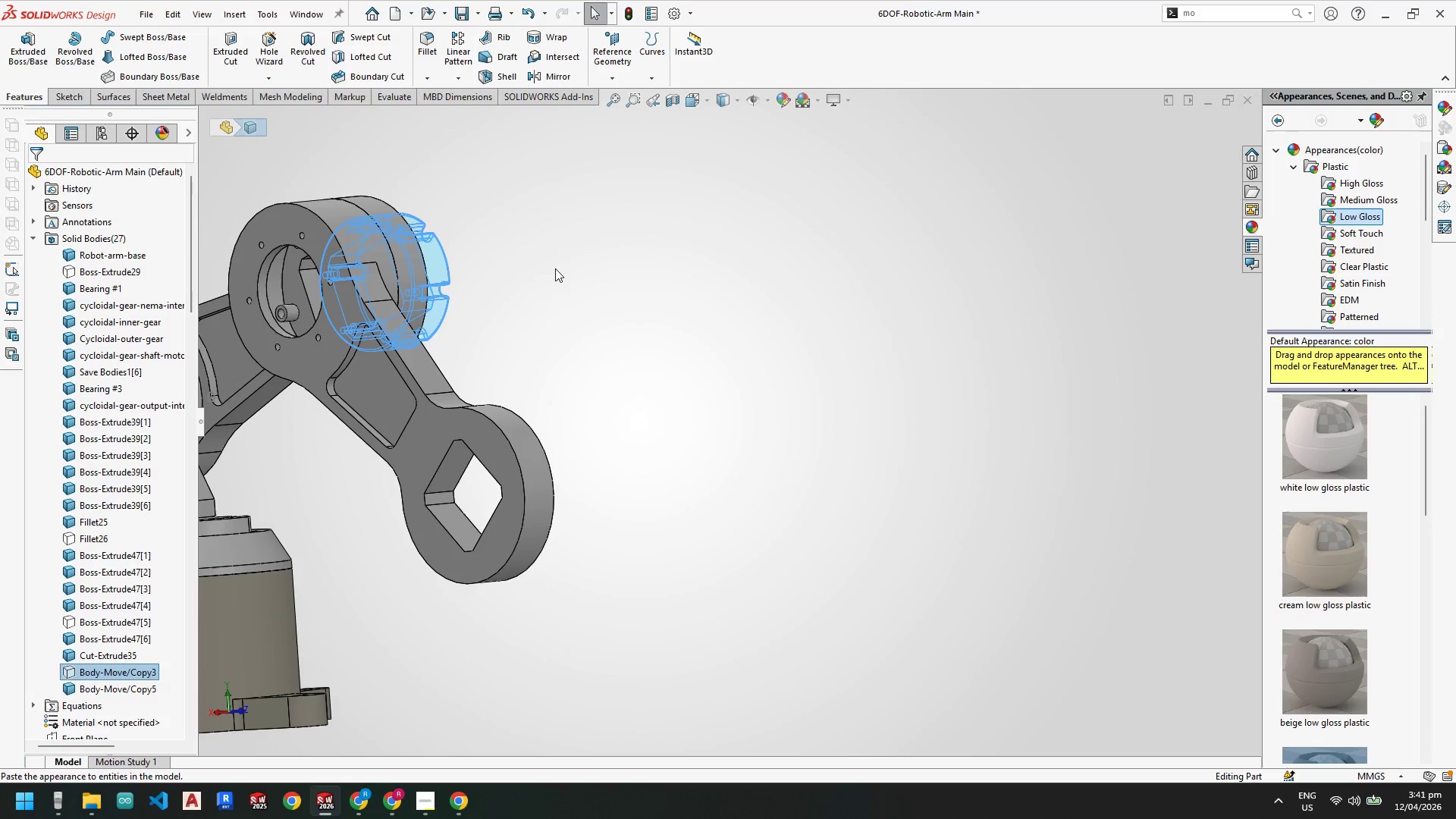 
scroll: coordinate [443, 244], scroll_direction: down, amount: 5.0
 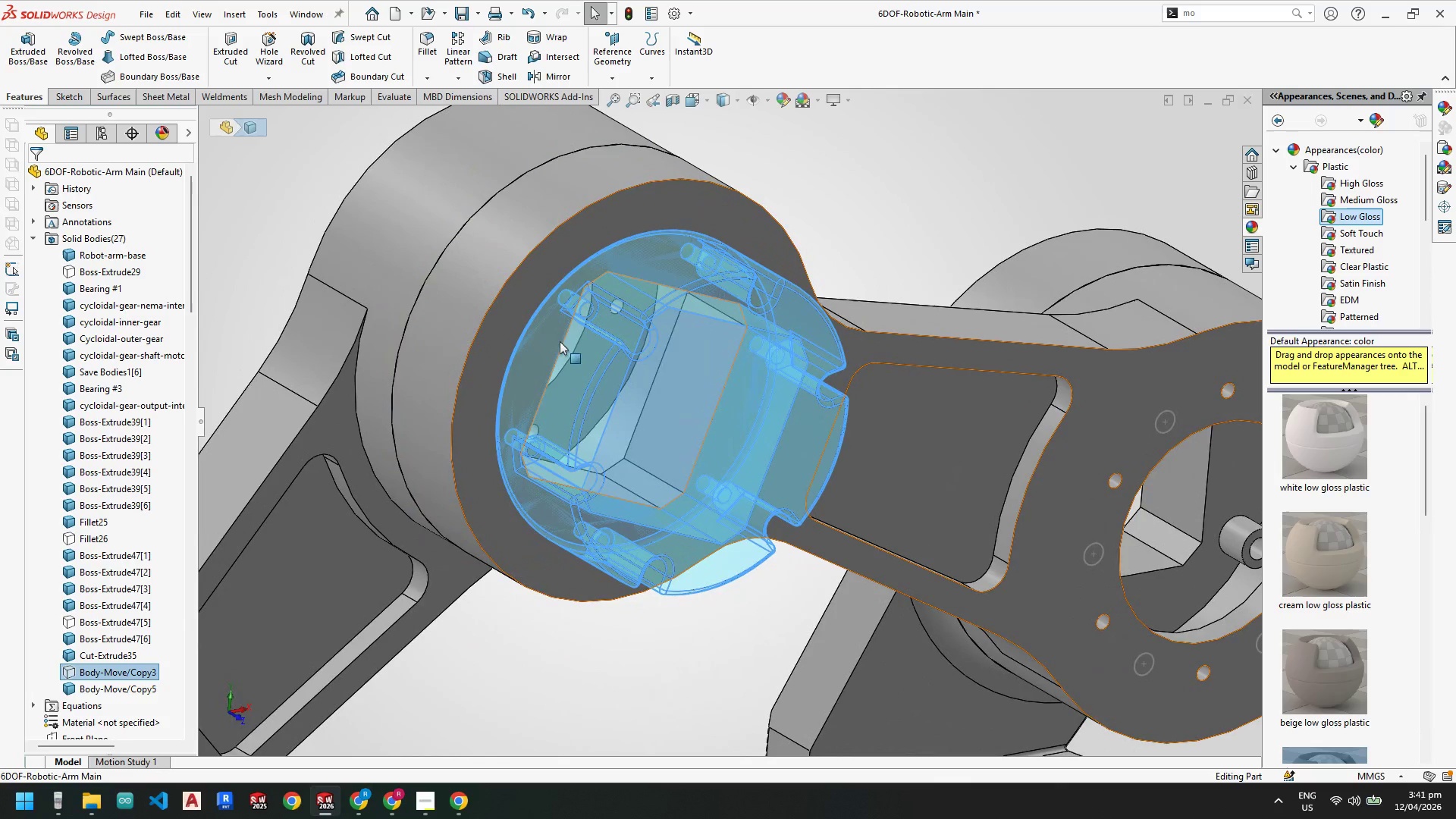 
scroll: coordinate [578, 523], scroll_direction: up, amount: 6.0
 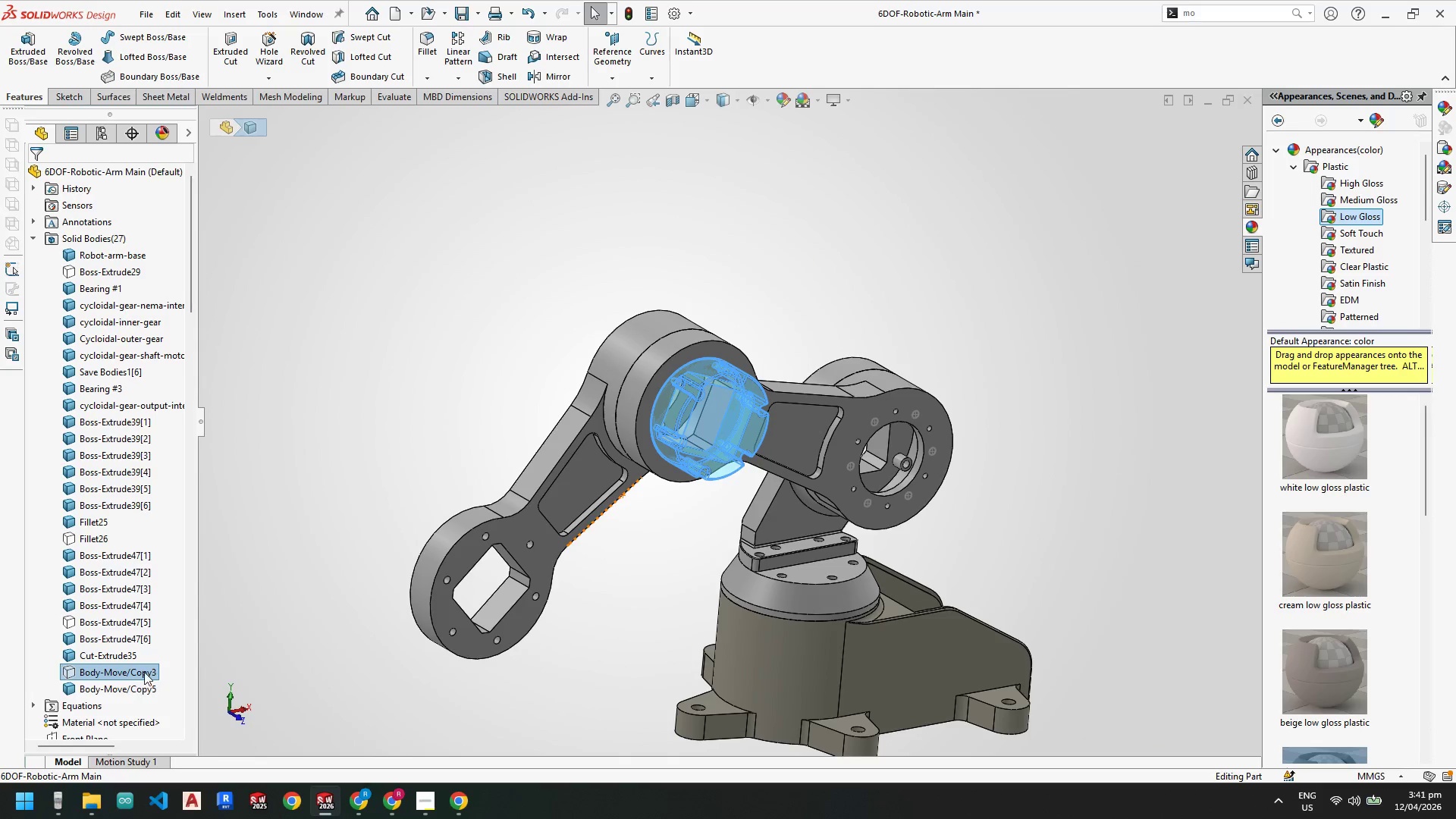 
left_click([389, 690])
 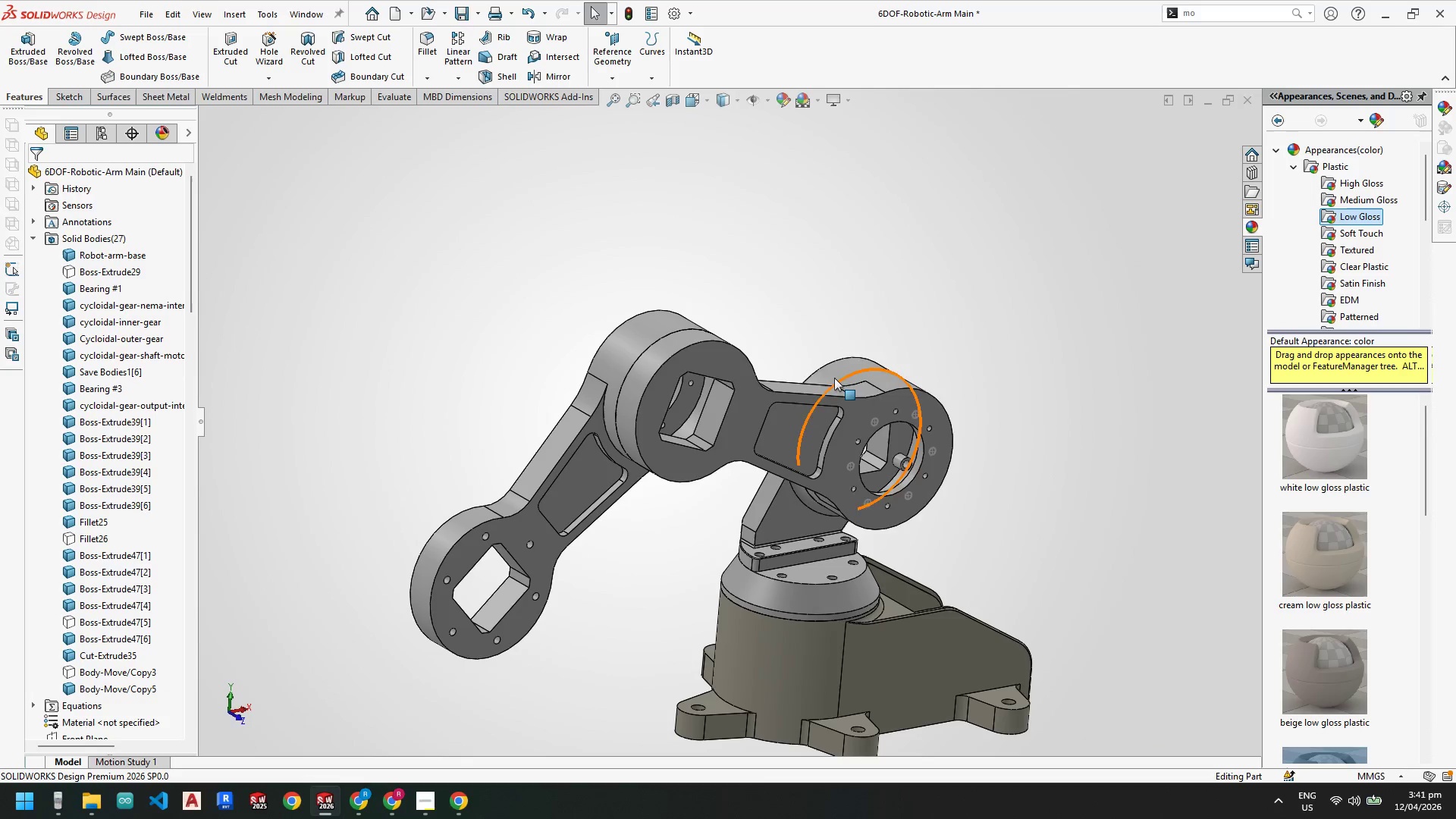 
scroll: coordinate [129, 663], scroll_direction: down, amount: 8.0
 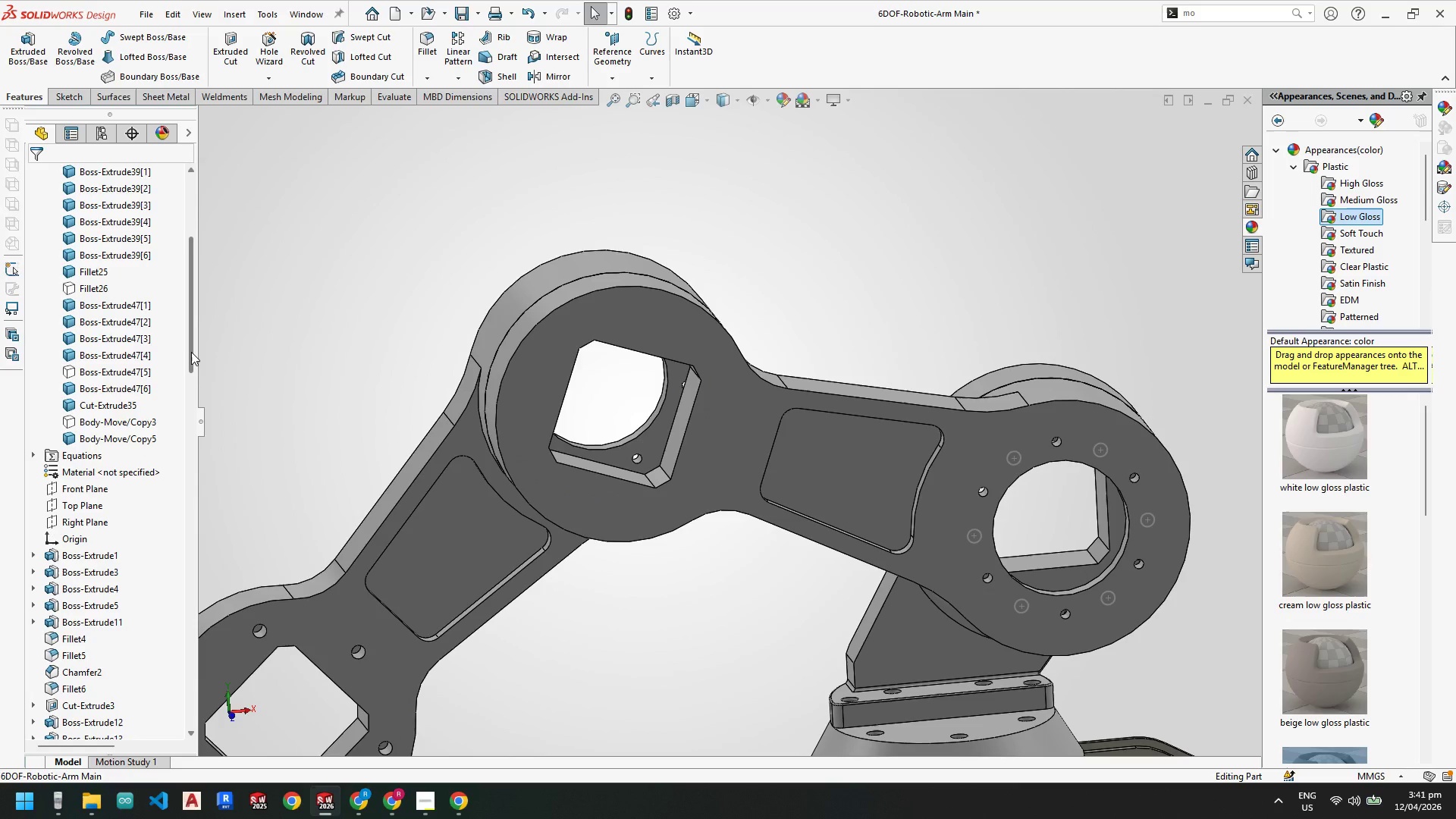 
left_click([134, 419])
 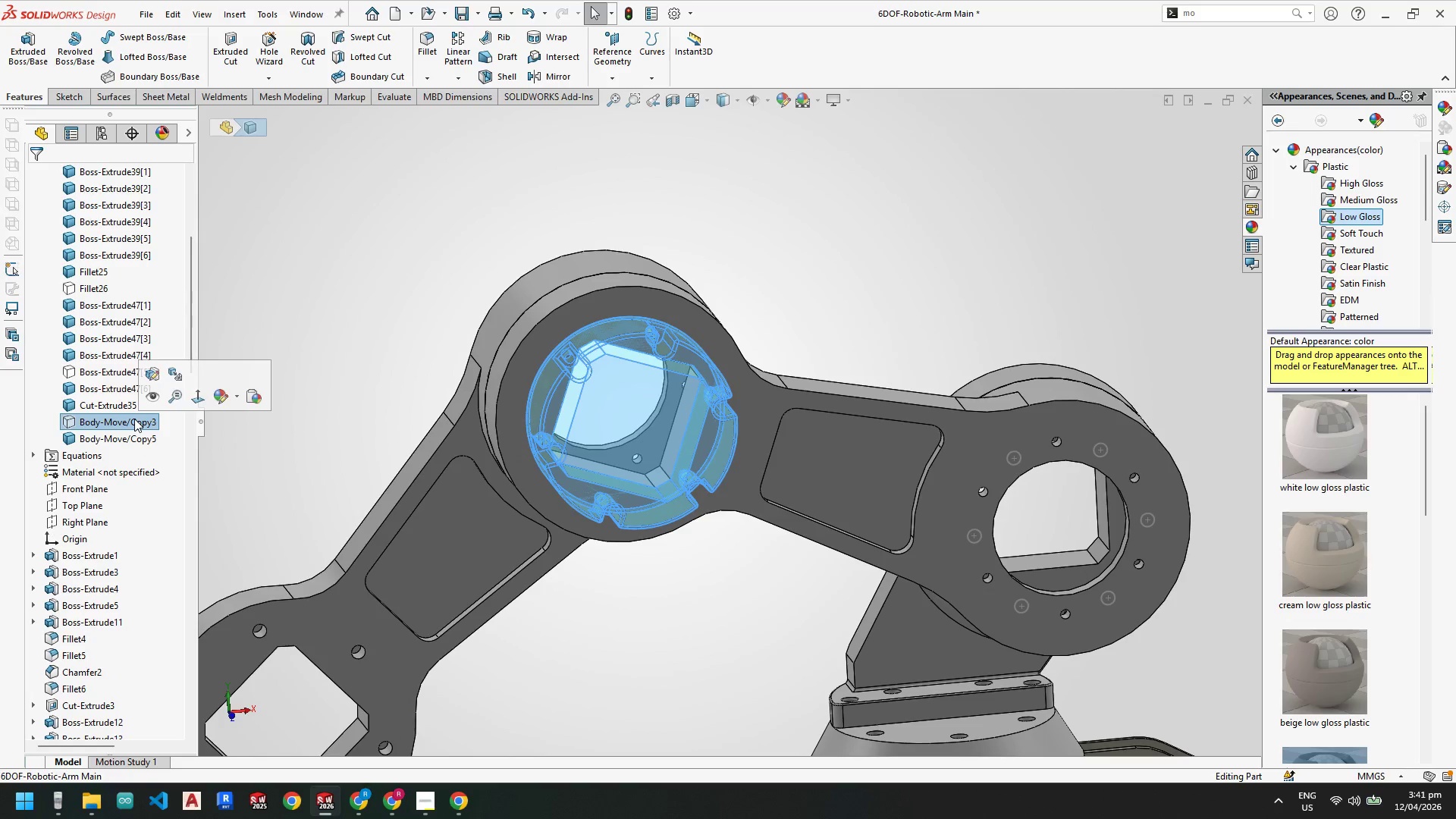 
right_click([134, 419])
 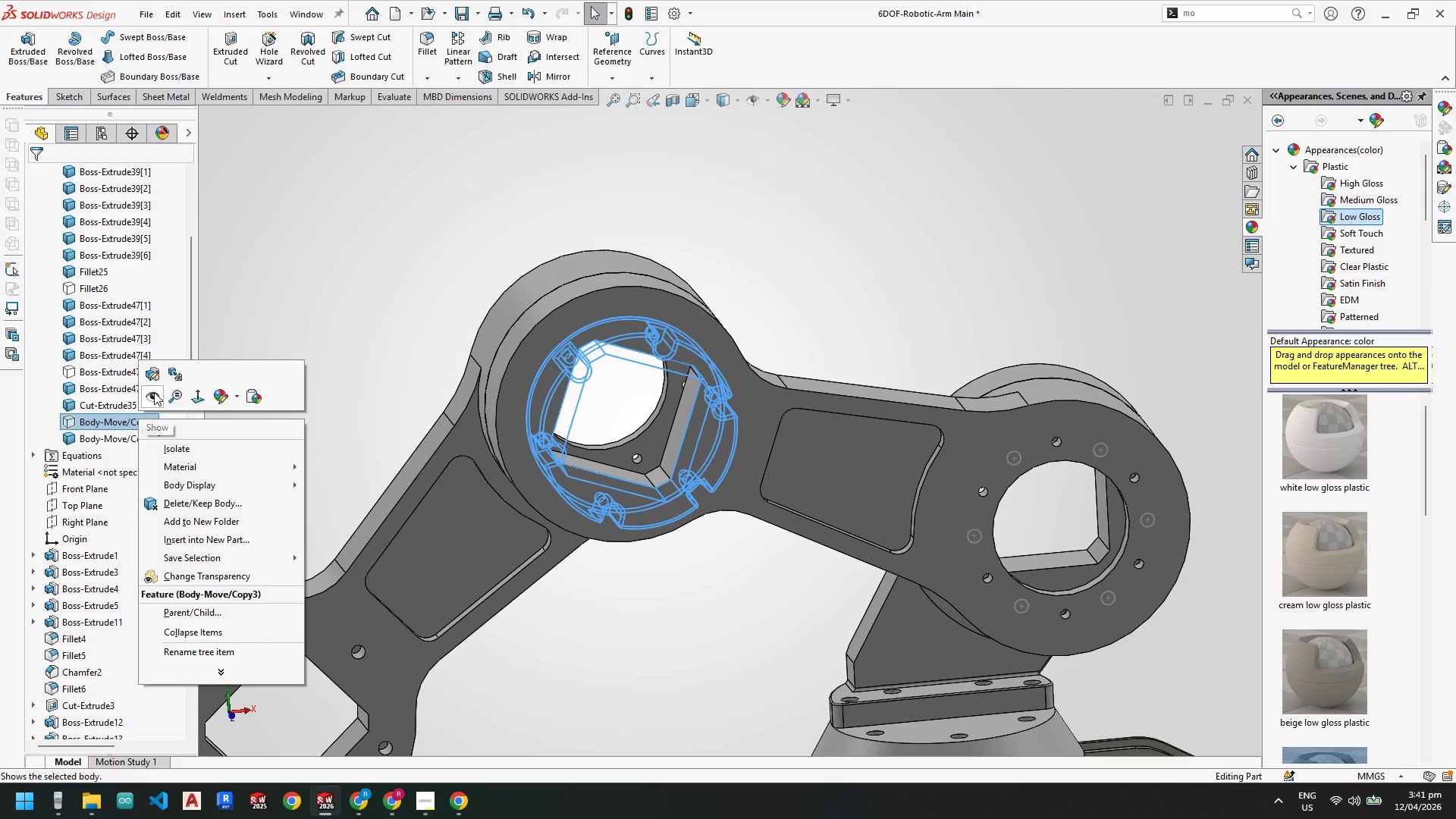 
left_click([154, 397])
 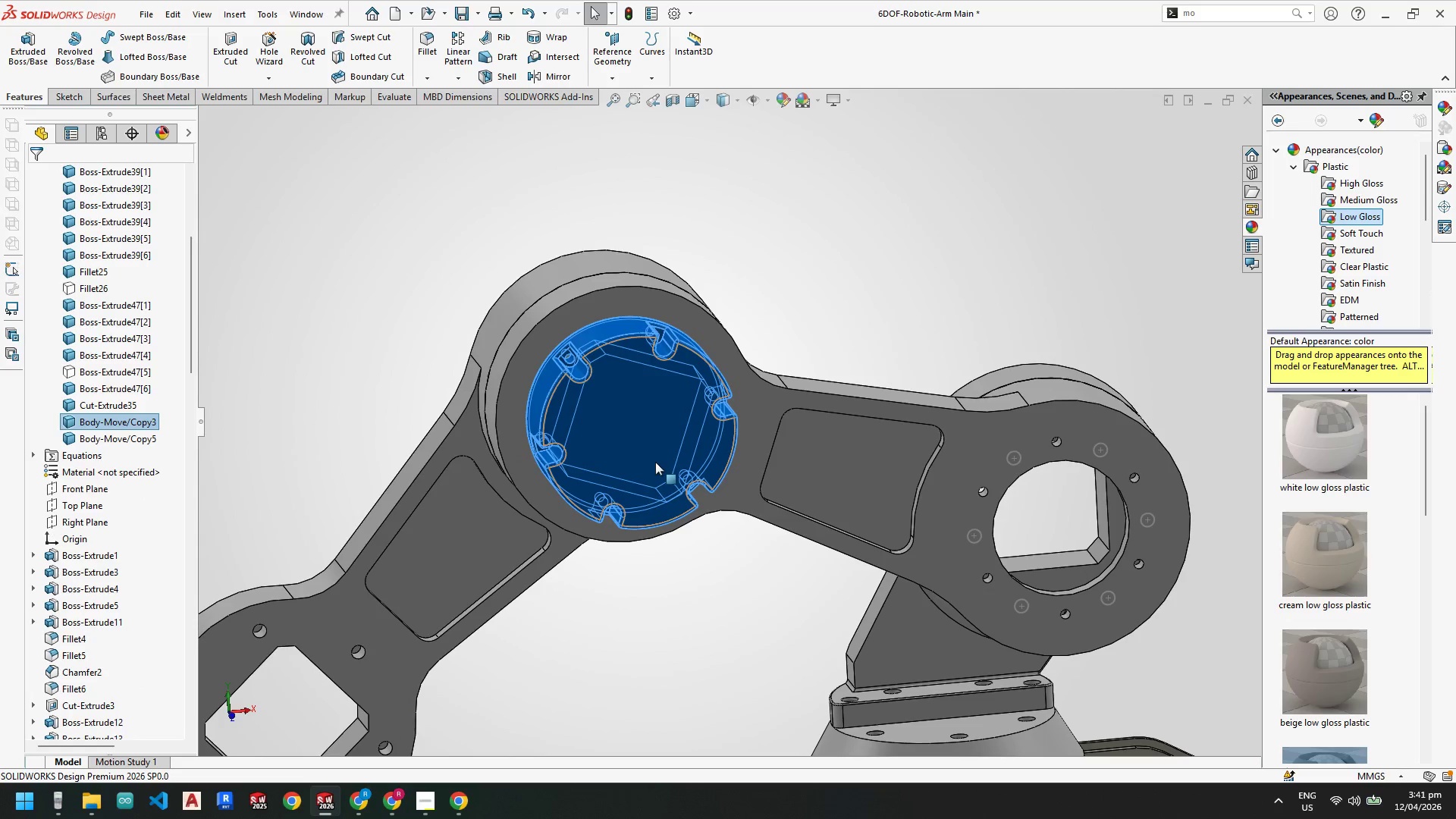 
key(Escape)
 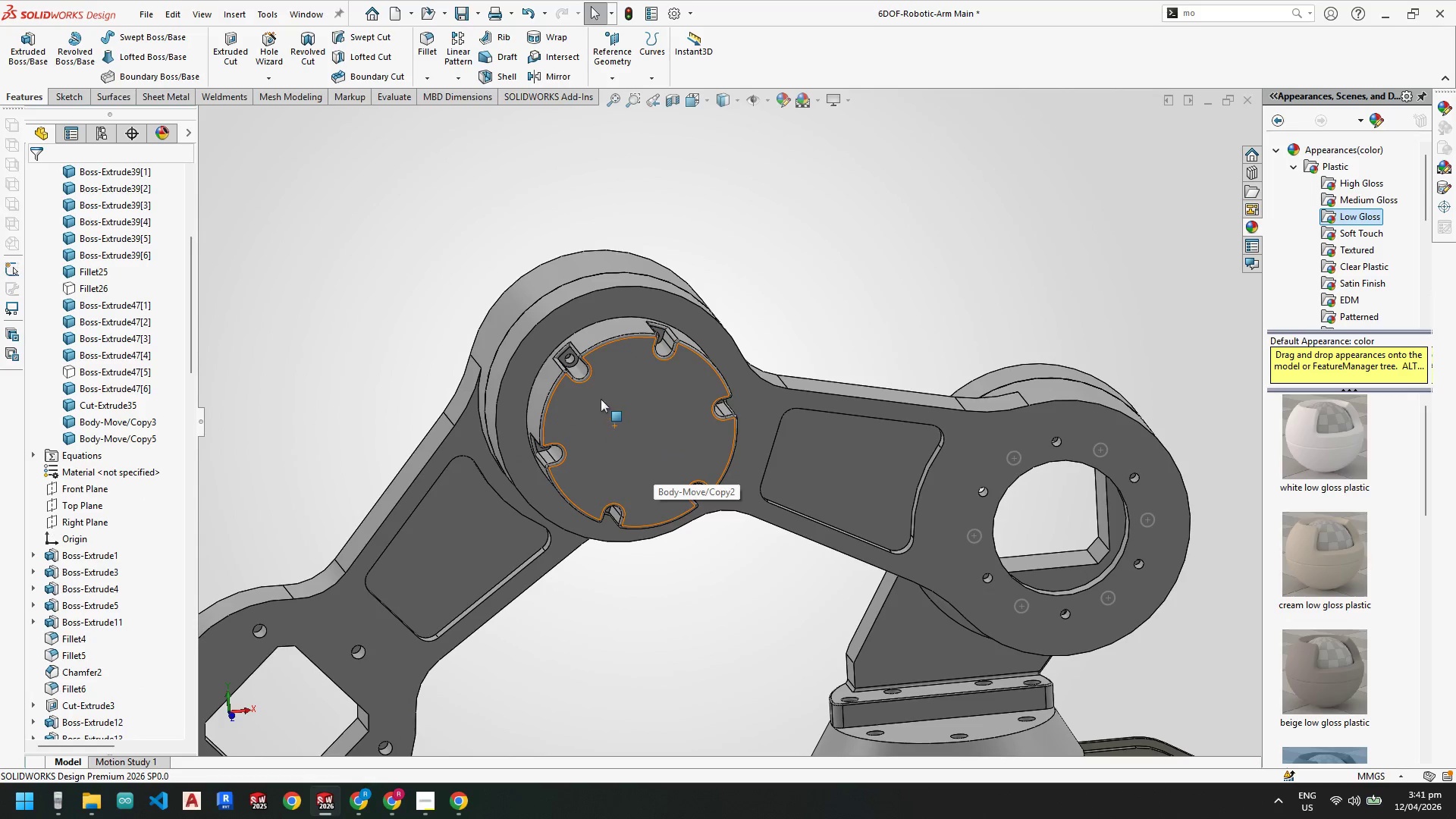 
key(Escape)
 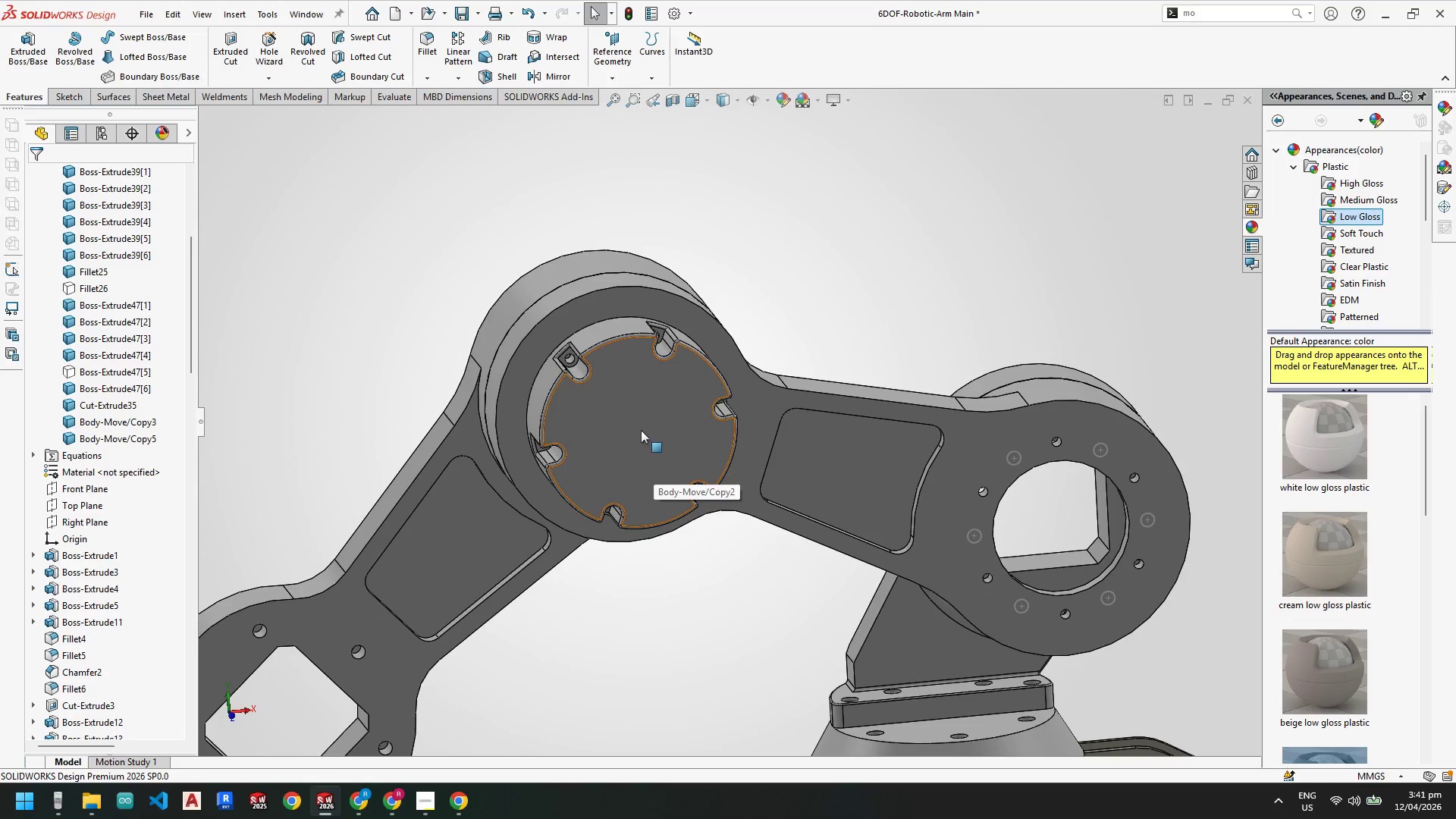 
key(Space)
 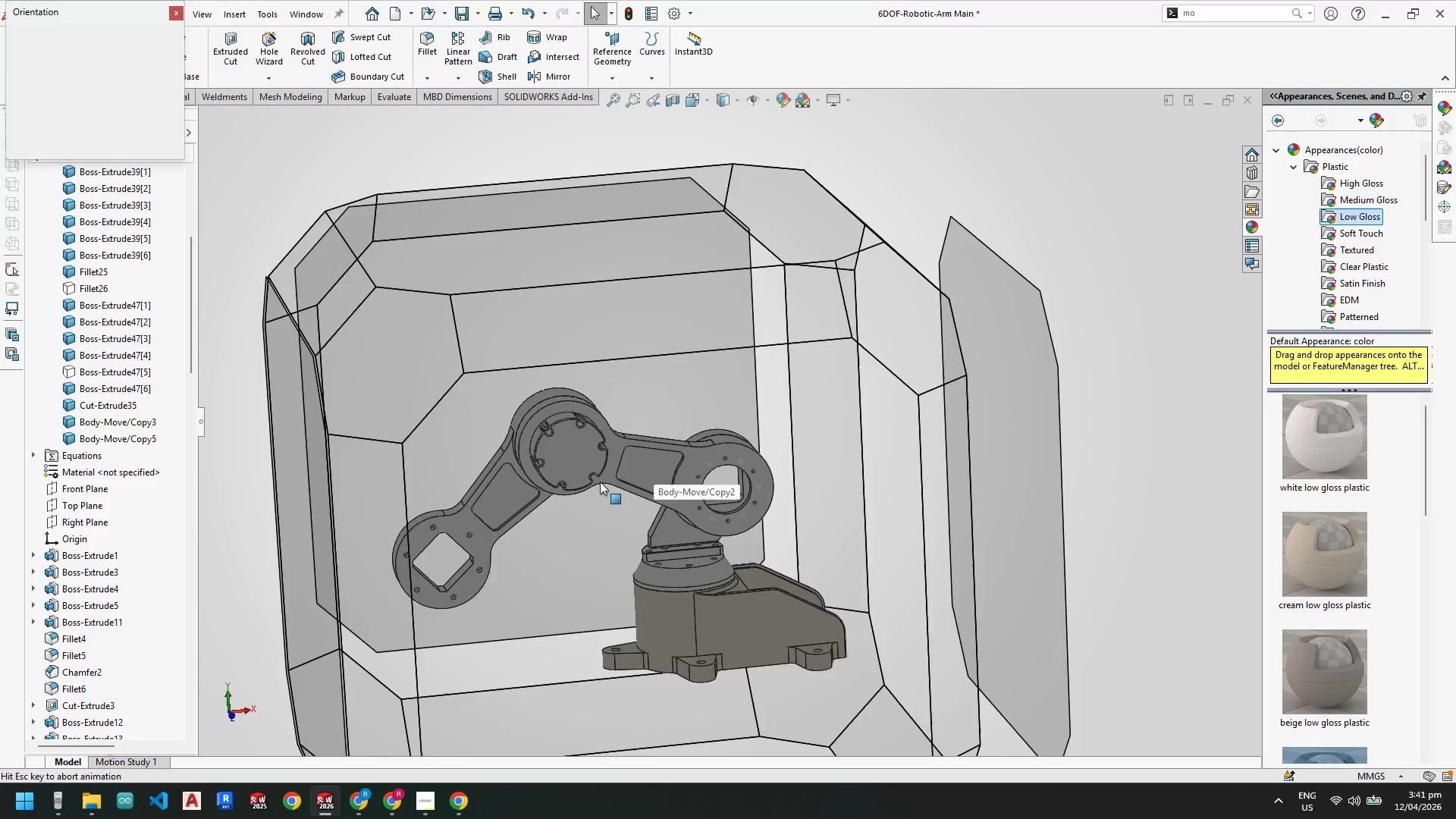 
left_click([563, 505])
 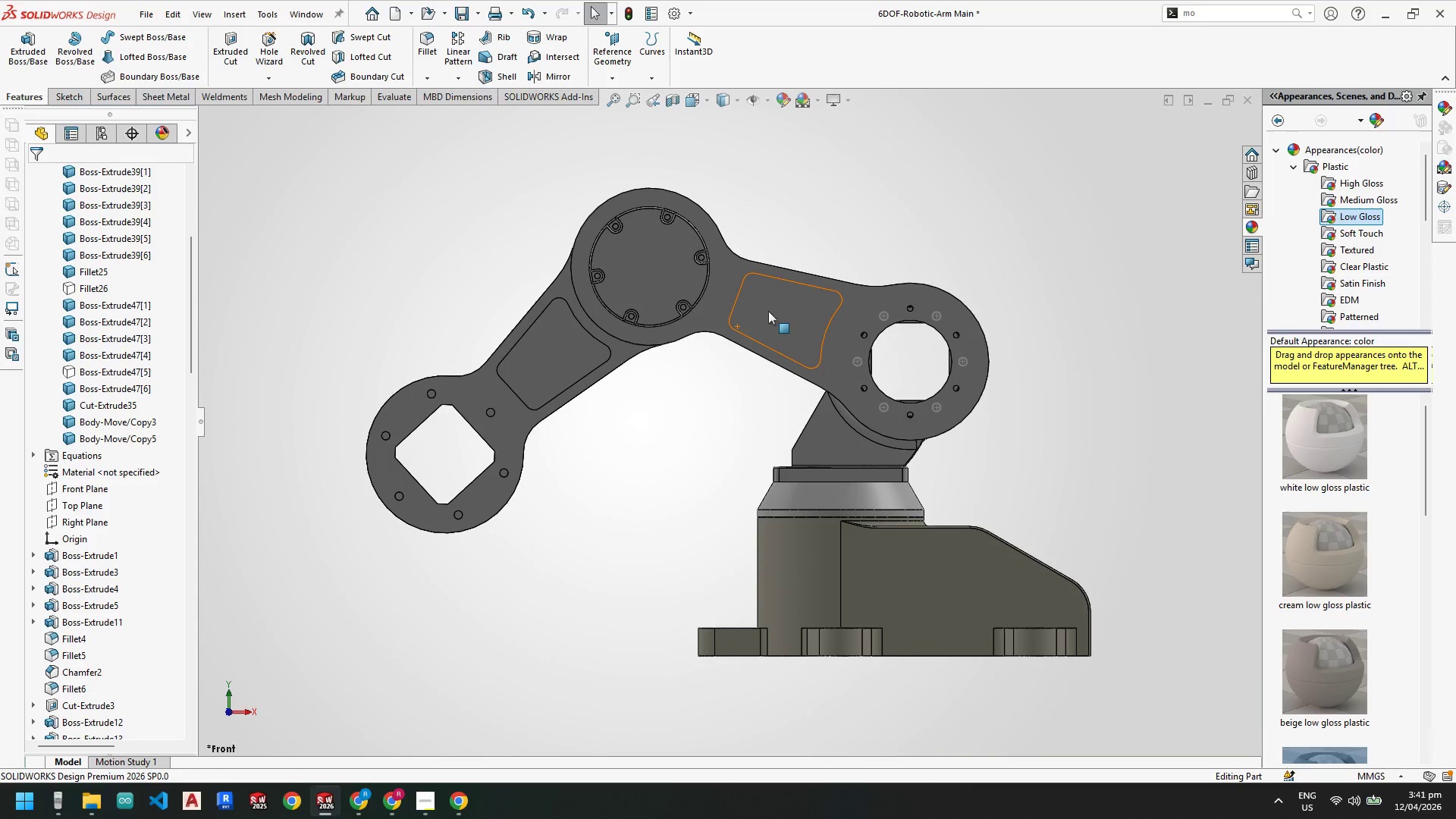 
scroll: coordinate [99, 668], scroll_direction: down, amount: 8.0
 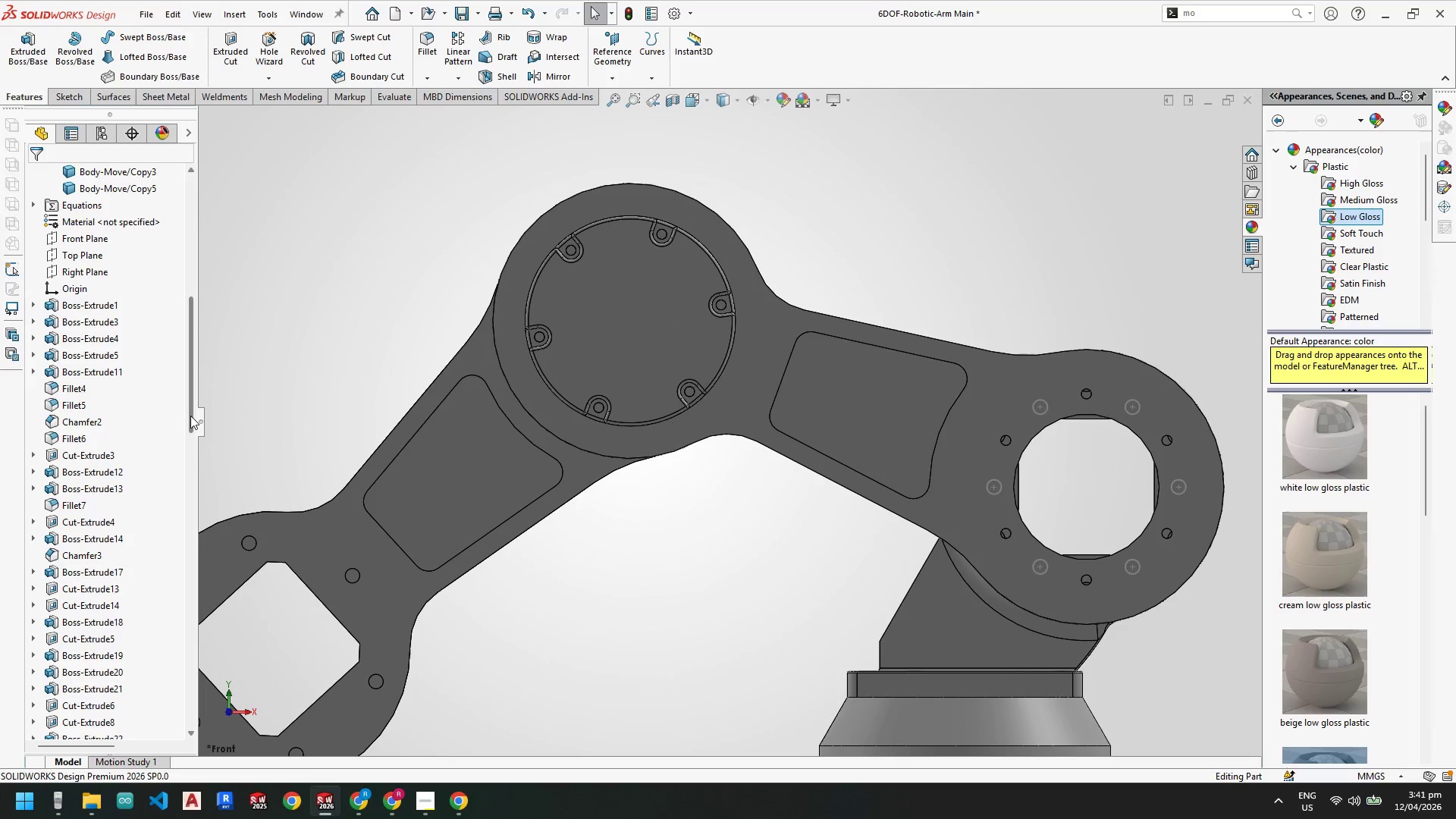 
left_click_drag(start_coordinate=[189, 413], to_coordinate=[186, 782])
 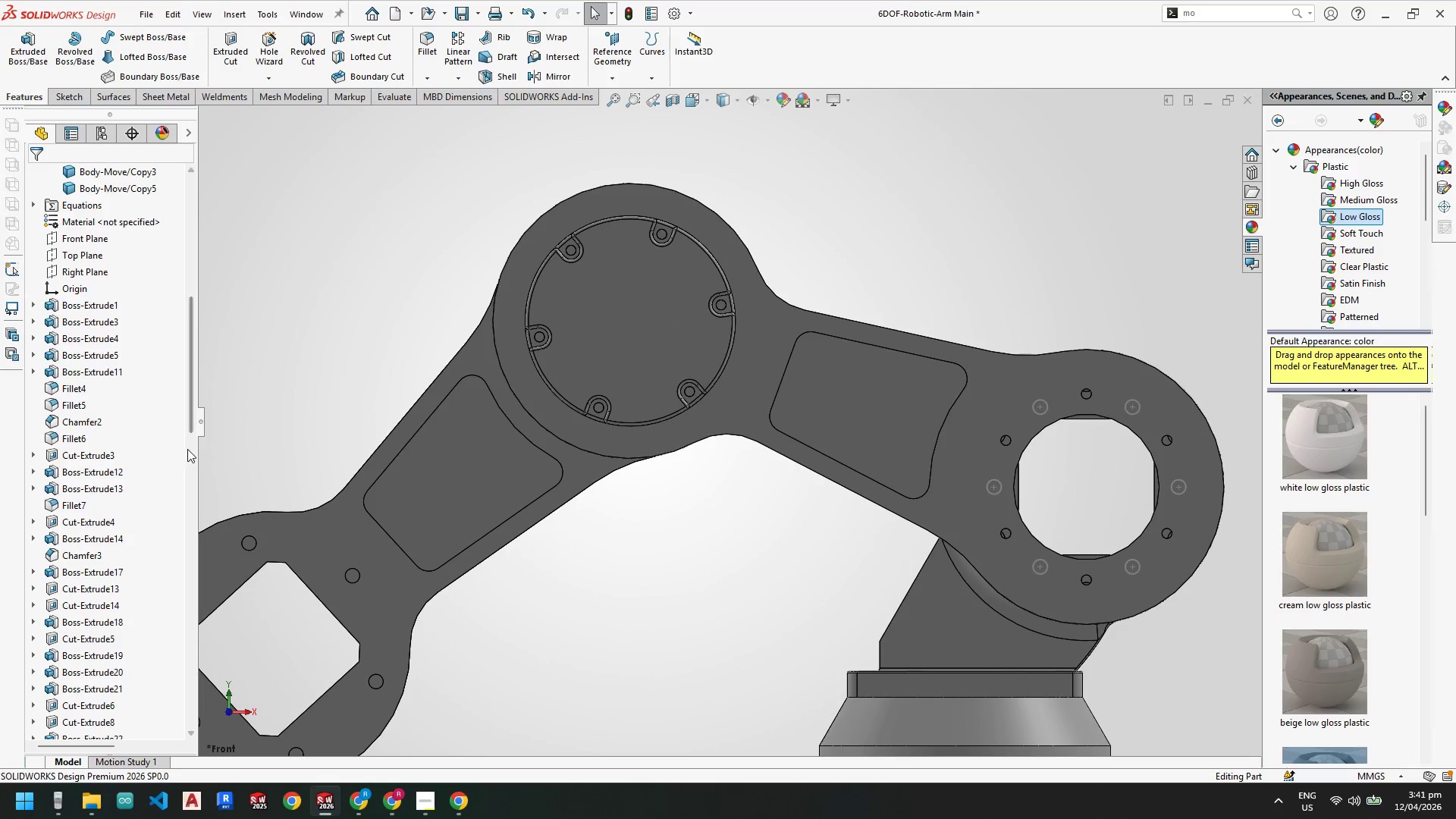 
left_click_drag(start_coordinate=[190, 429], to_coordinate=[180, 736])
 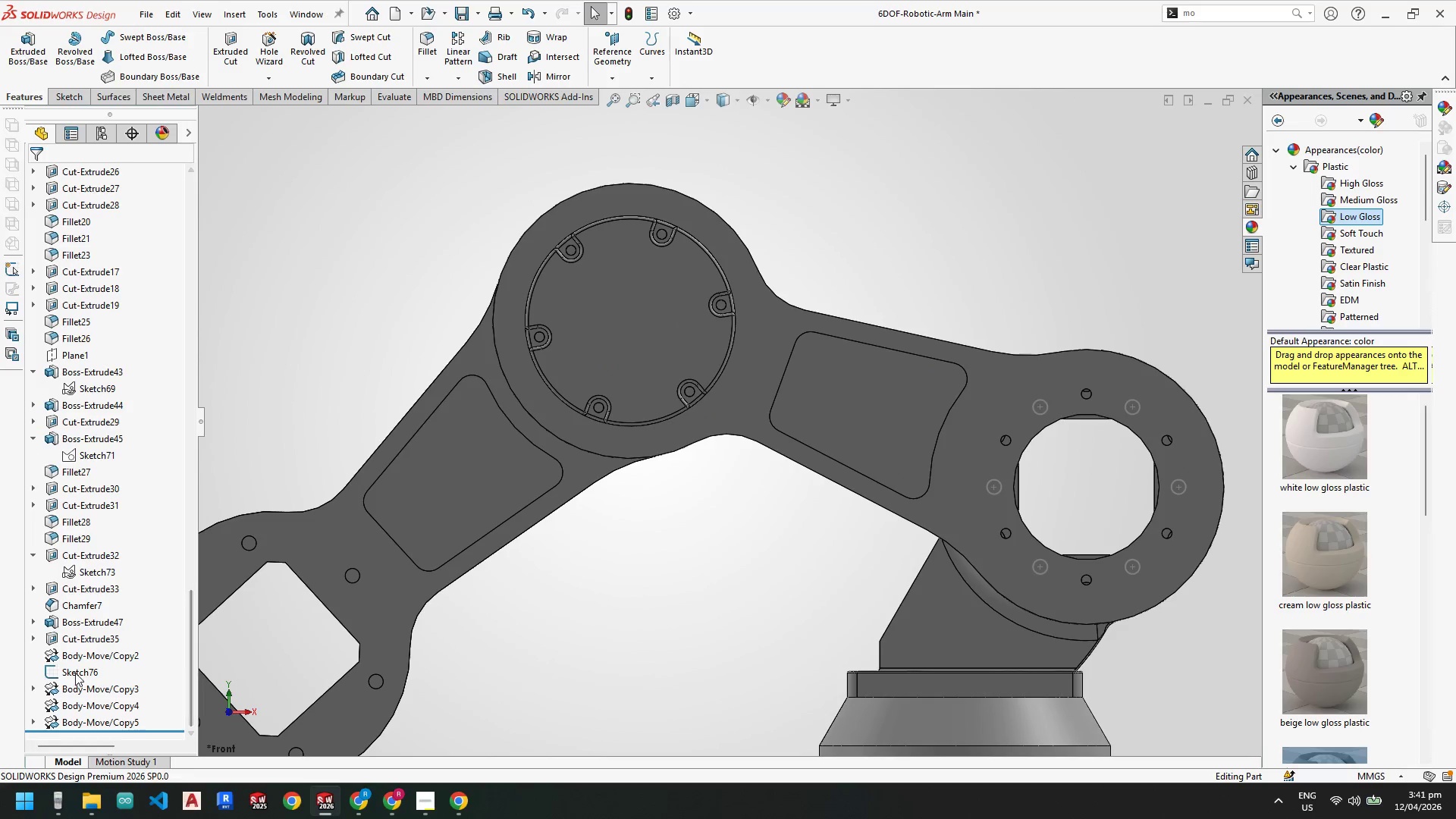 
left_click([75, 673])
 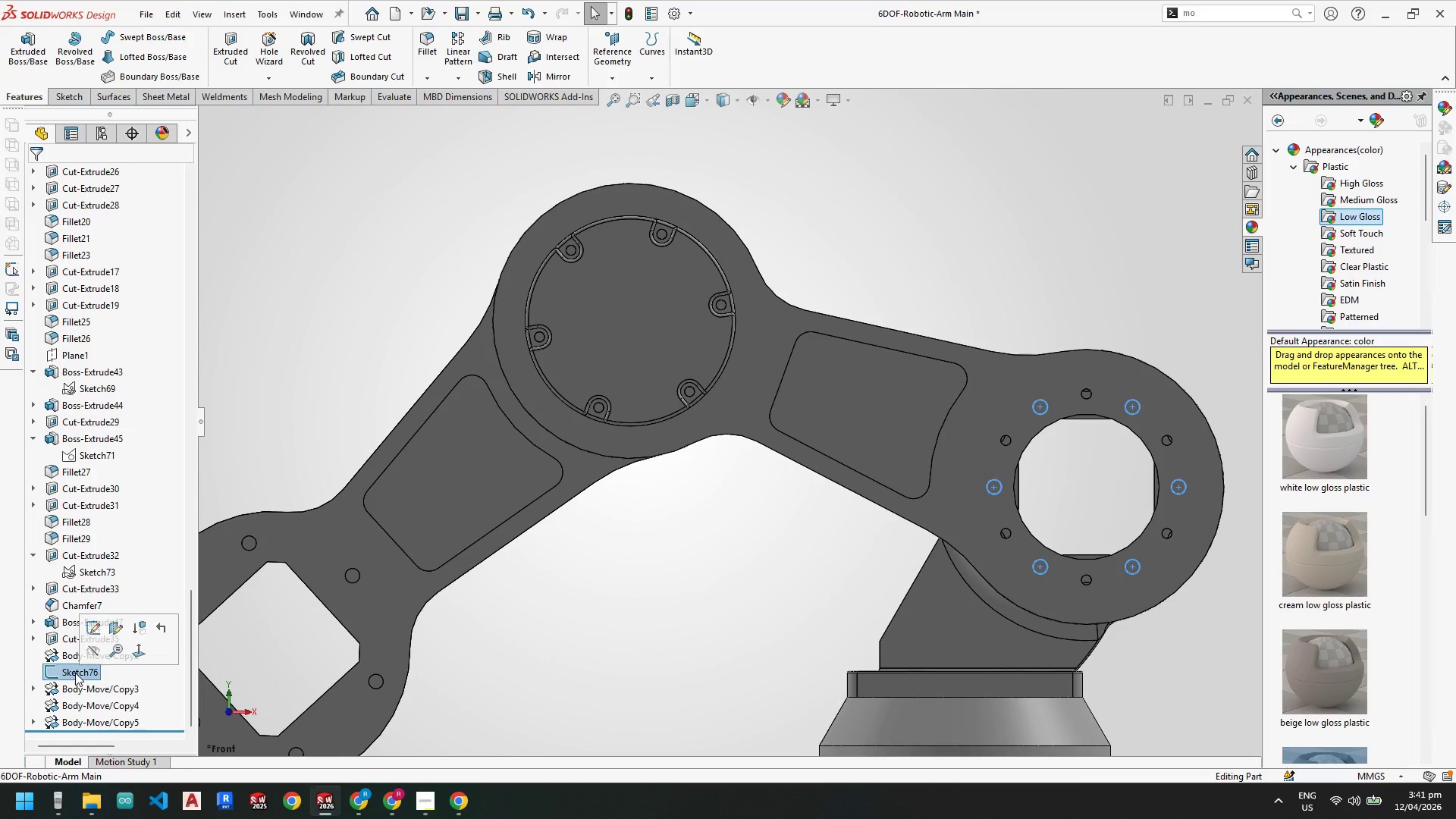 
key(Delete)
 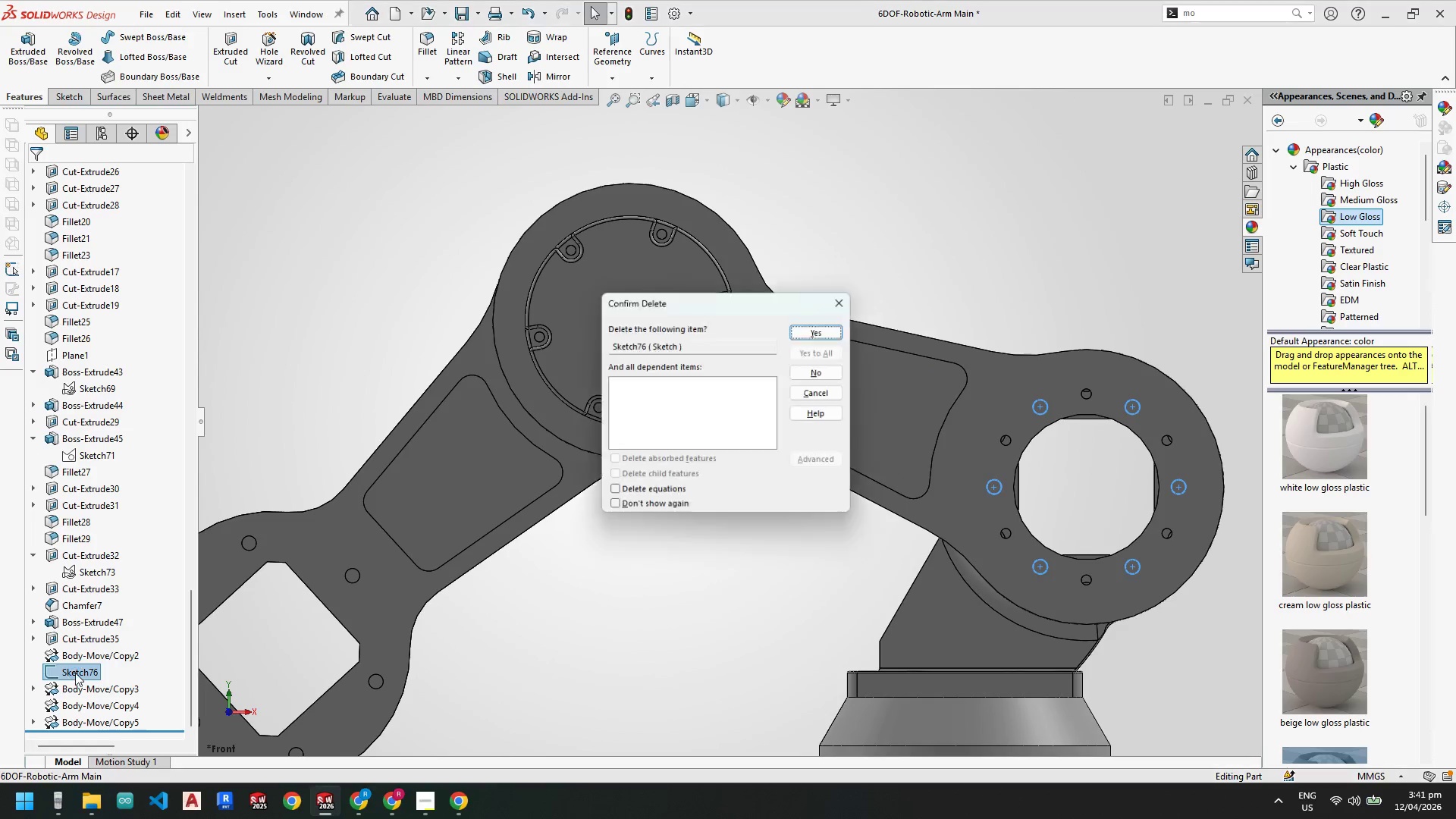 
key(Enter)
 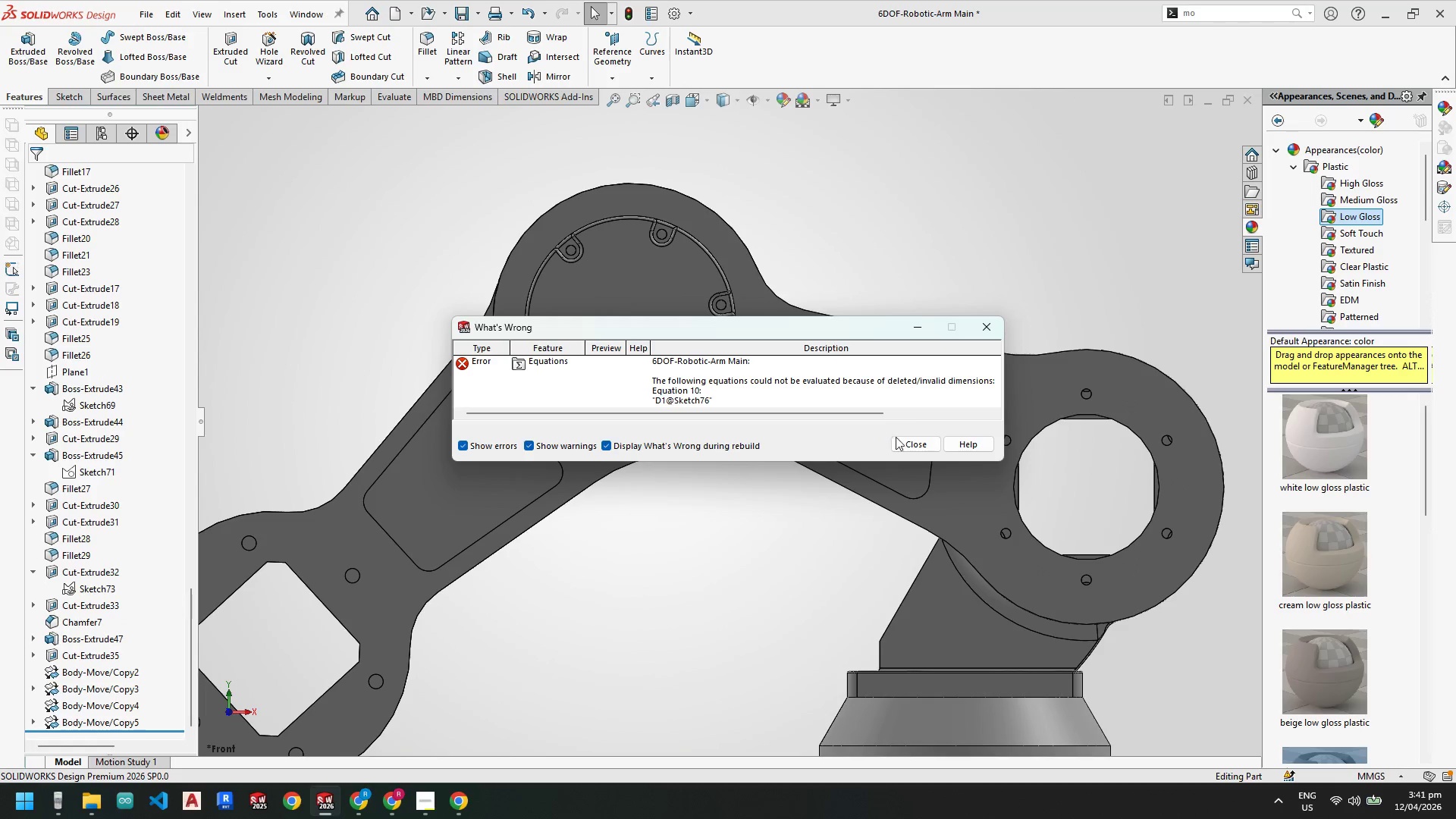 
left_click([913, 443])
 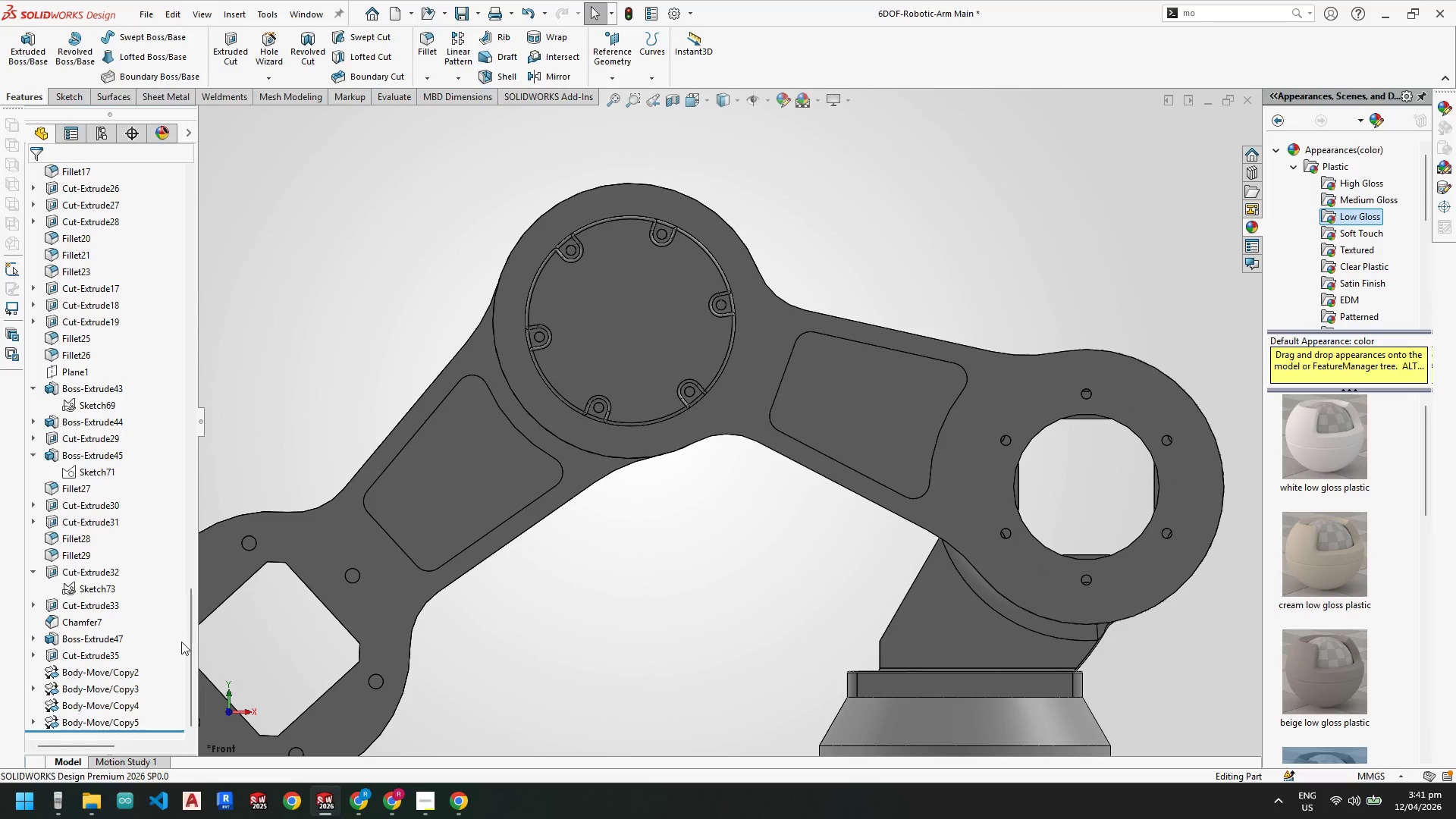 
left_click_drag(start_coordinate=[190, 634], to_coordinate=[204, 181])
 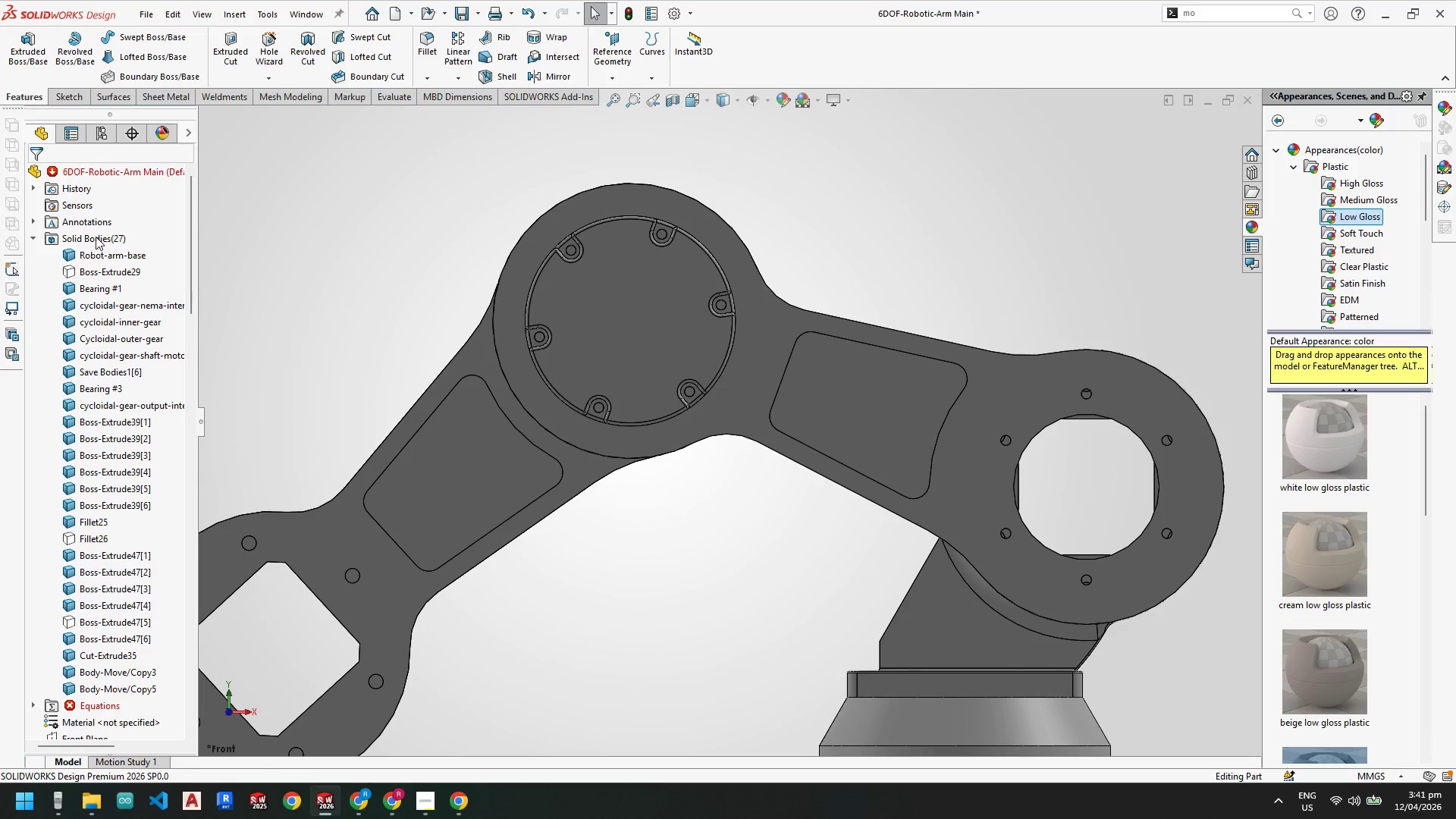 
left_click([33, 237])
 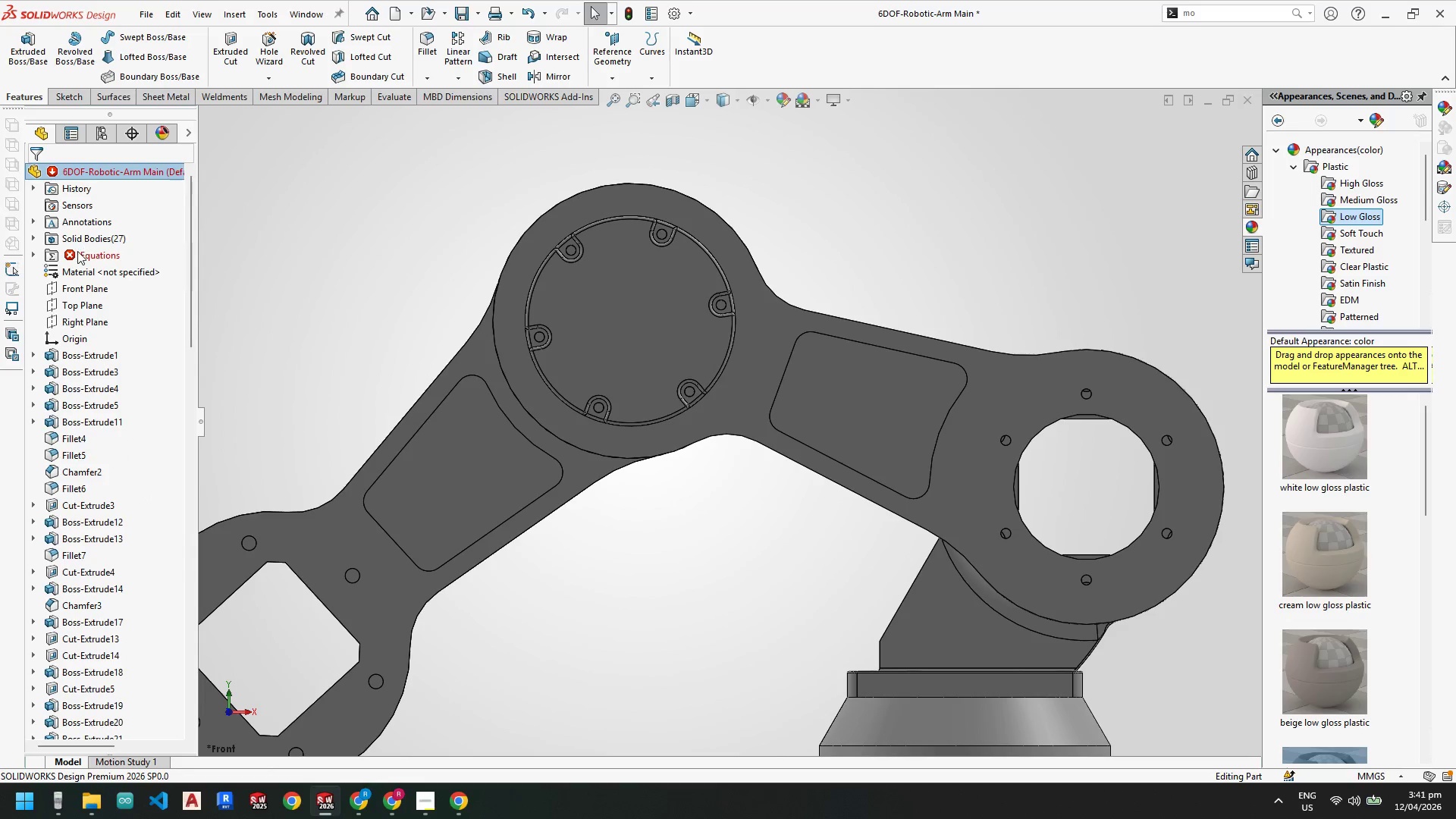 
left_click([77, 252])
 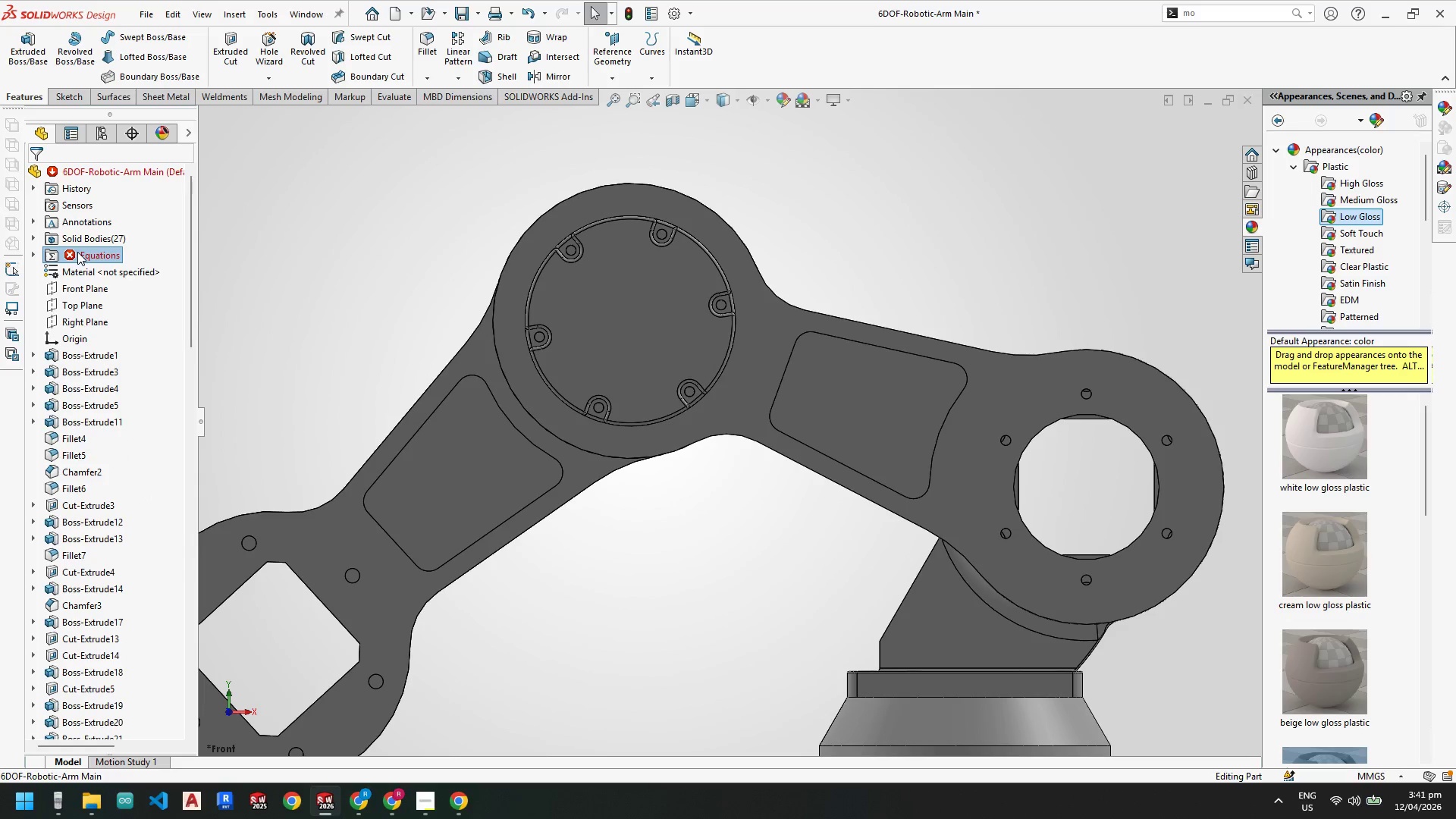 
right_click([77, 252])
 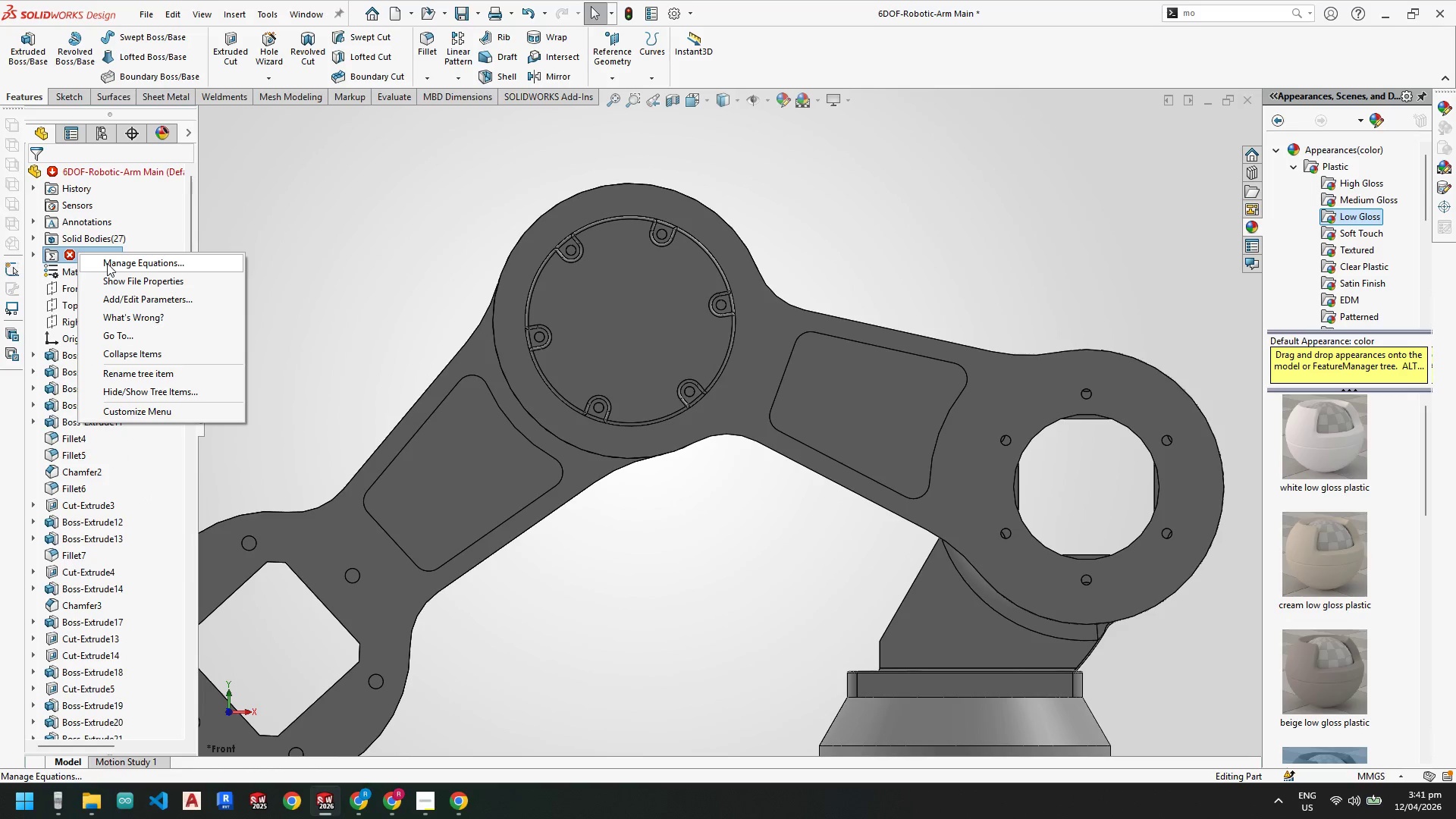 
left_click([107, 263])
 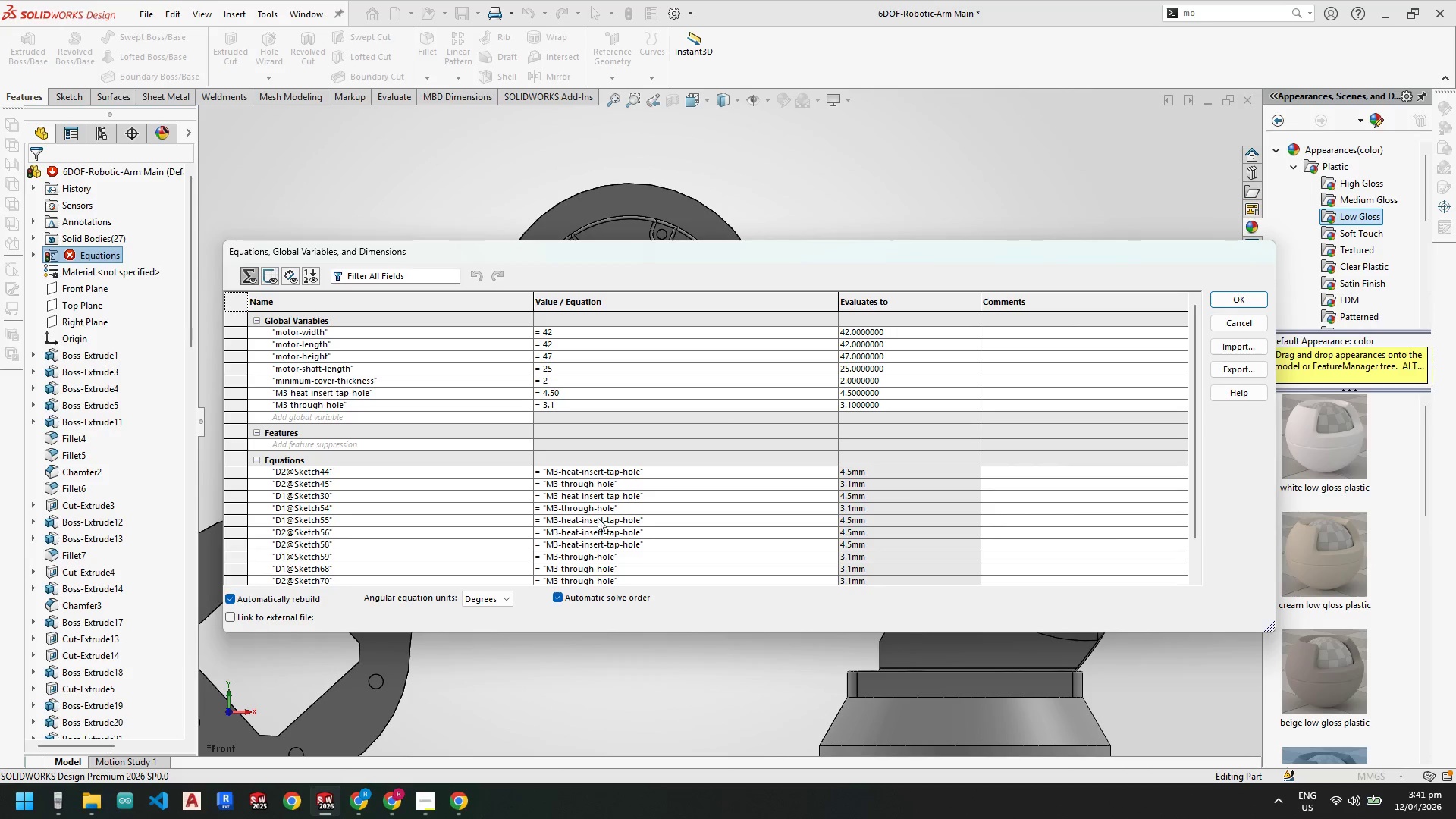 
scroll: coordinate [711, 526], scroll_direction: down, amount: 5.0
 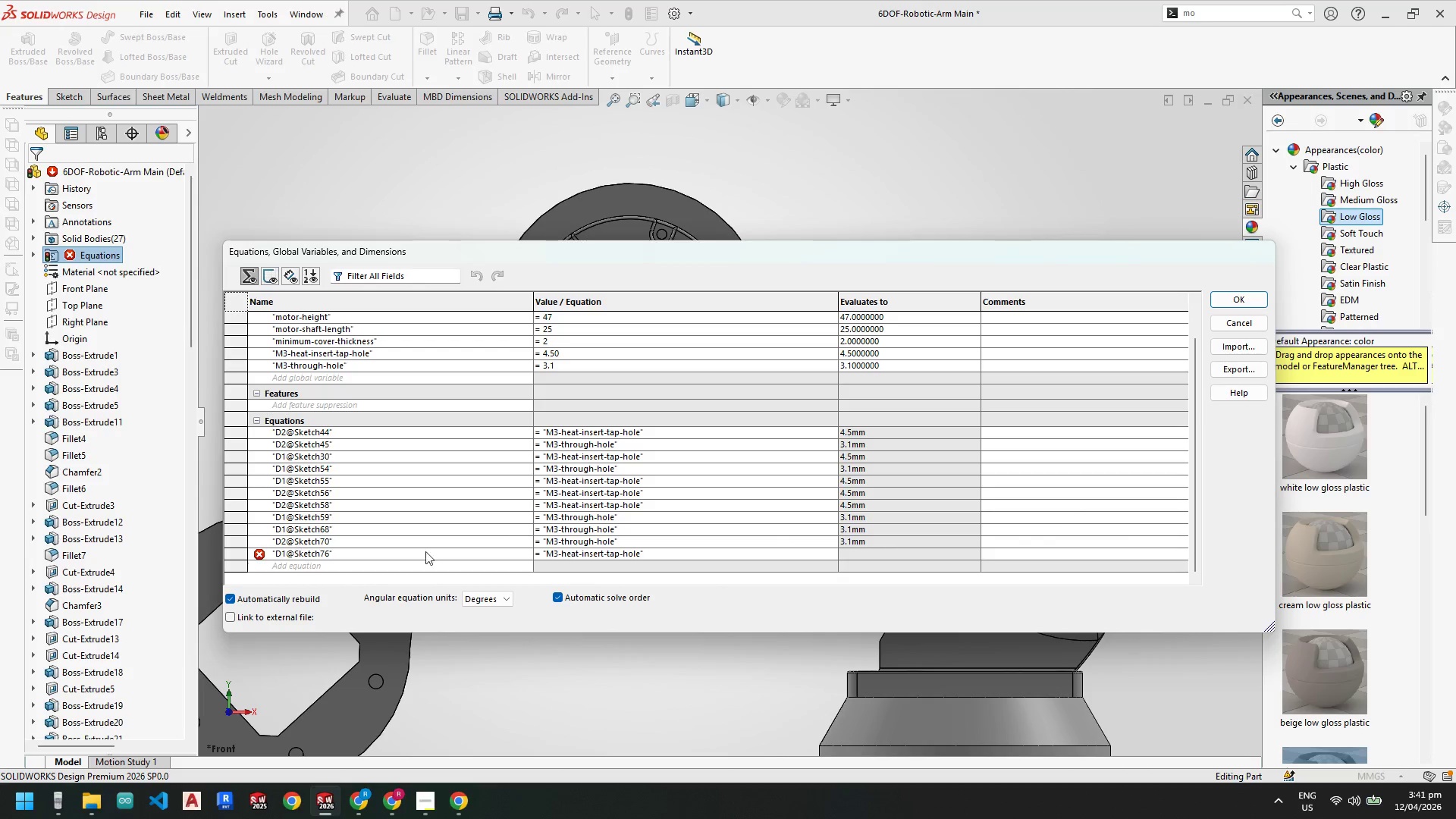 
left_click([566, 547])
 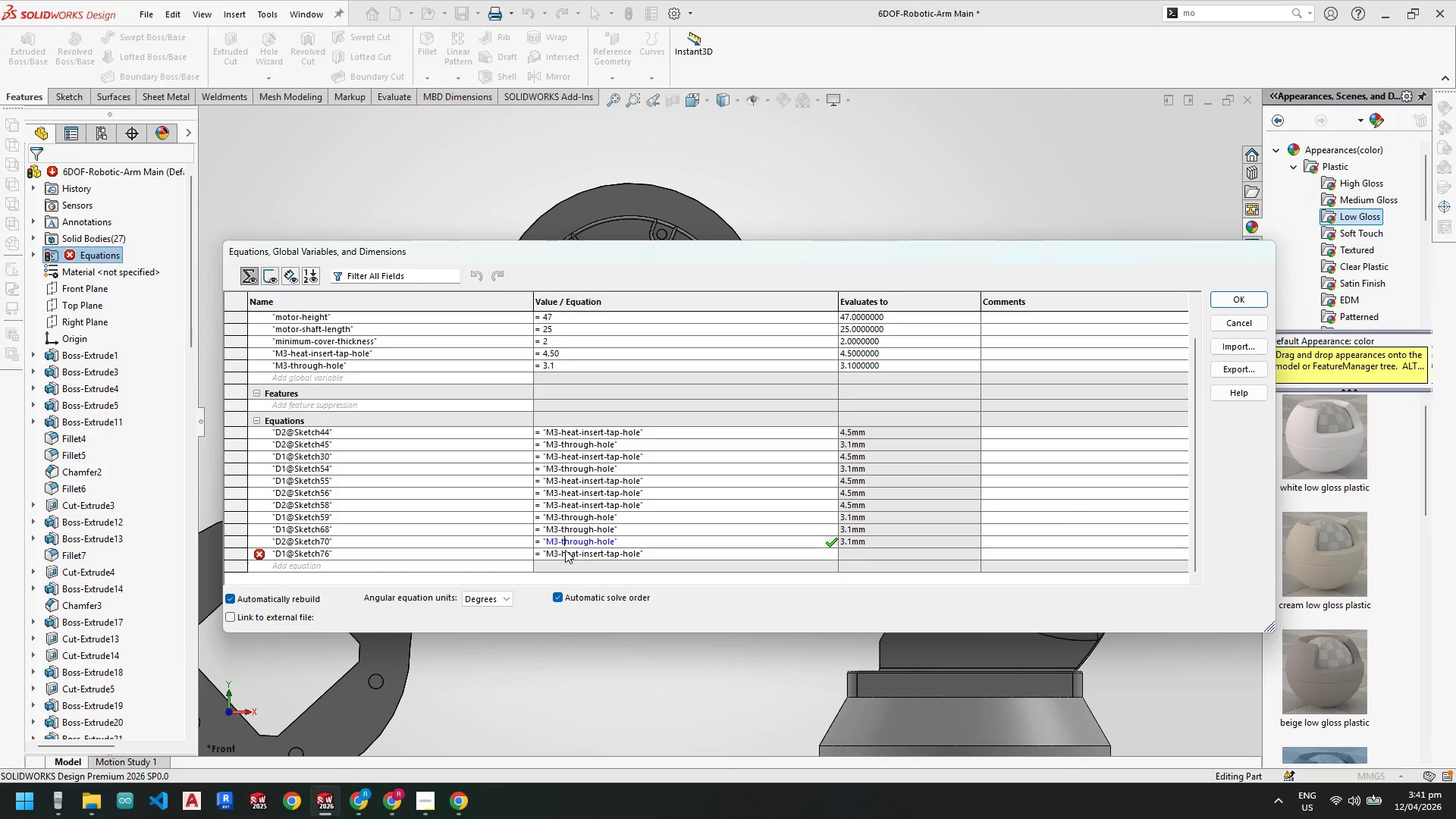 
left_click([564, 551])
 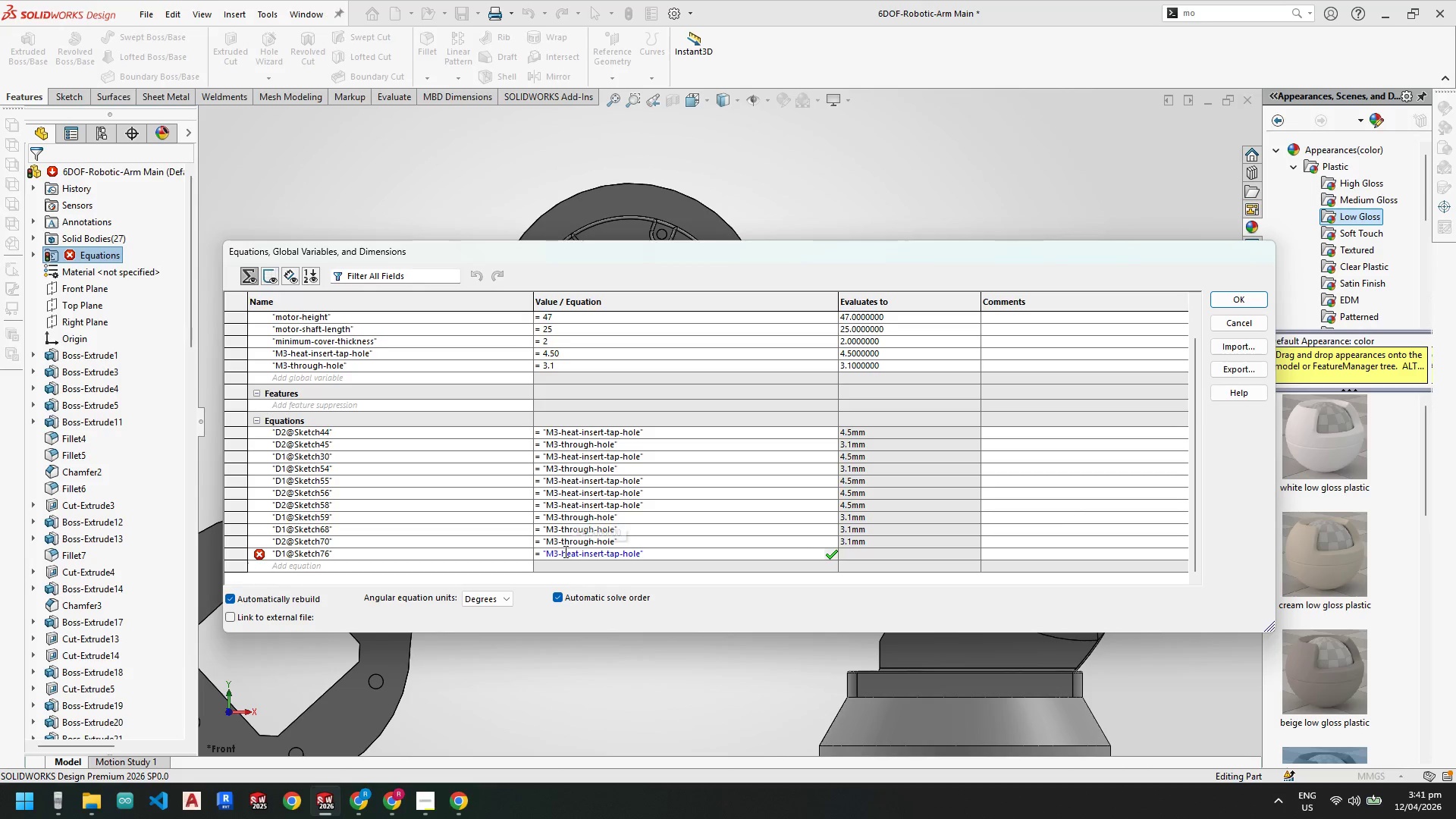 
key(Control+A)
 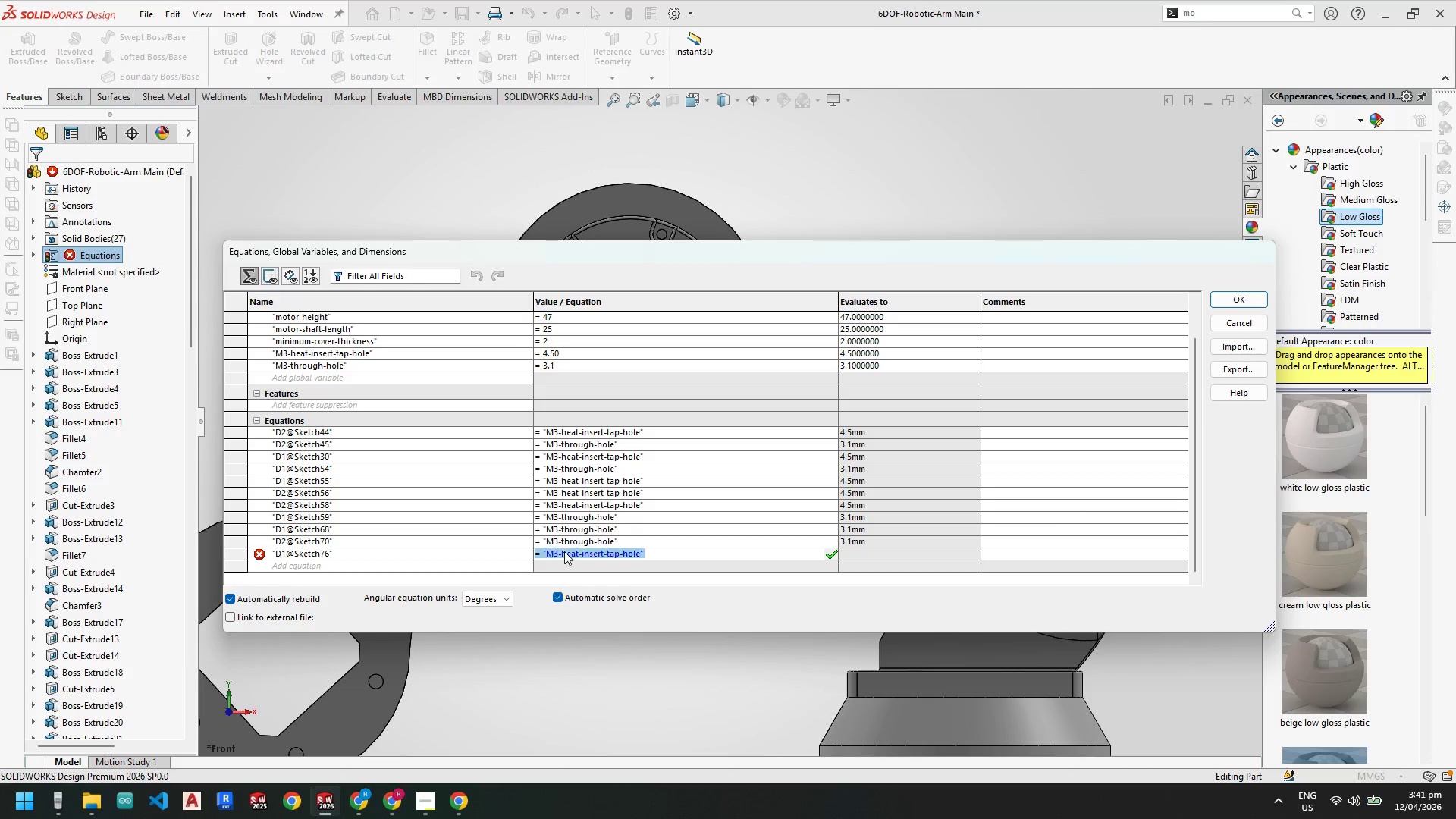 
key(Backspace)
 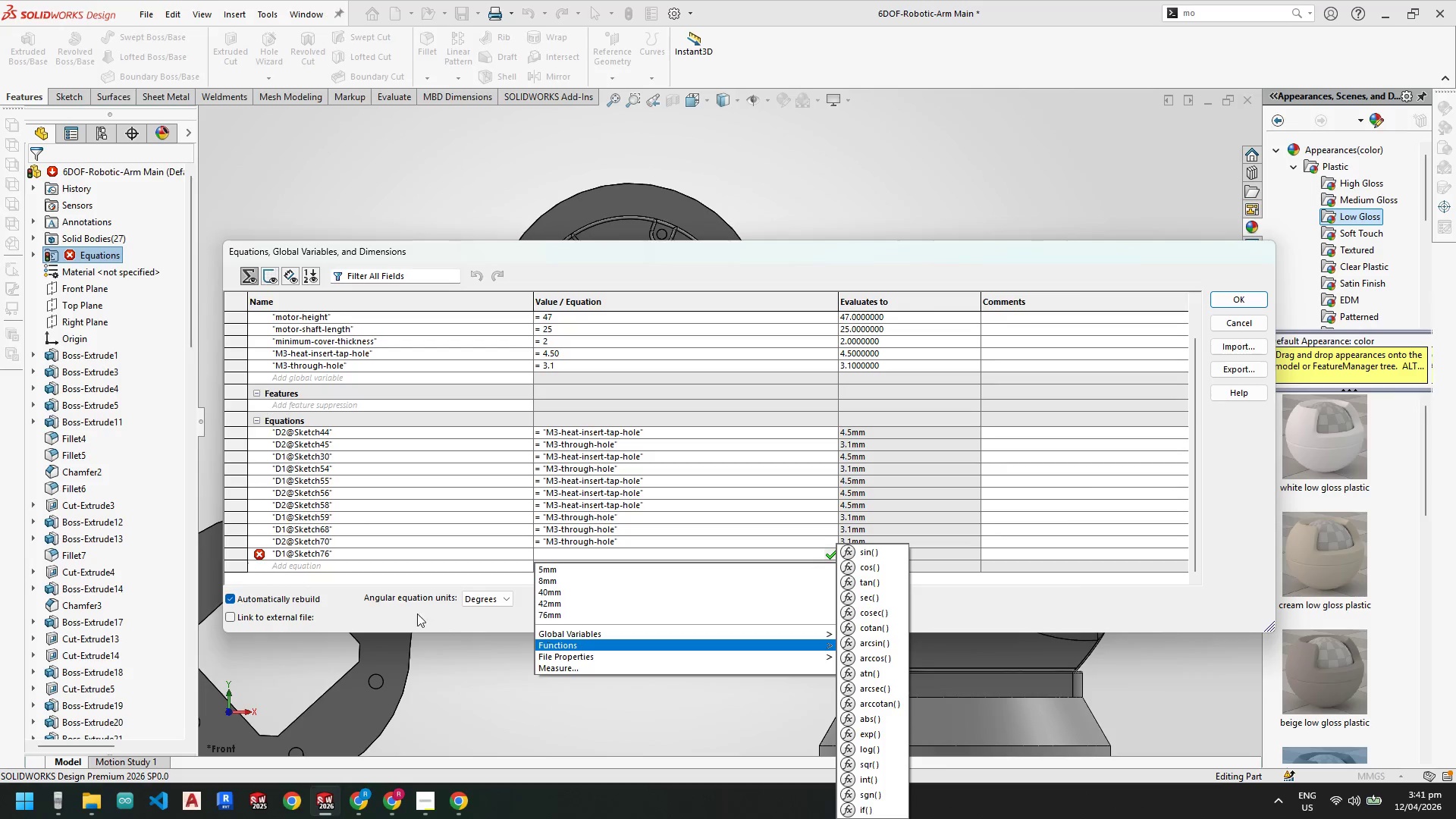 
left_click([423, 623])
 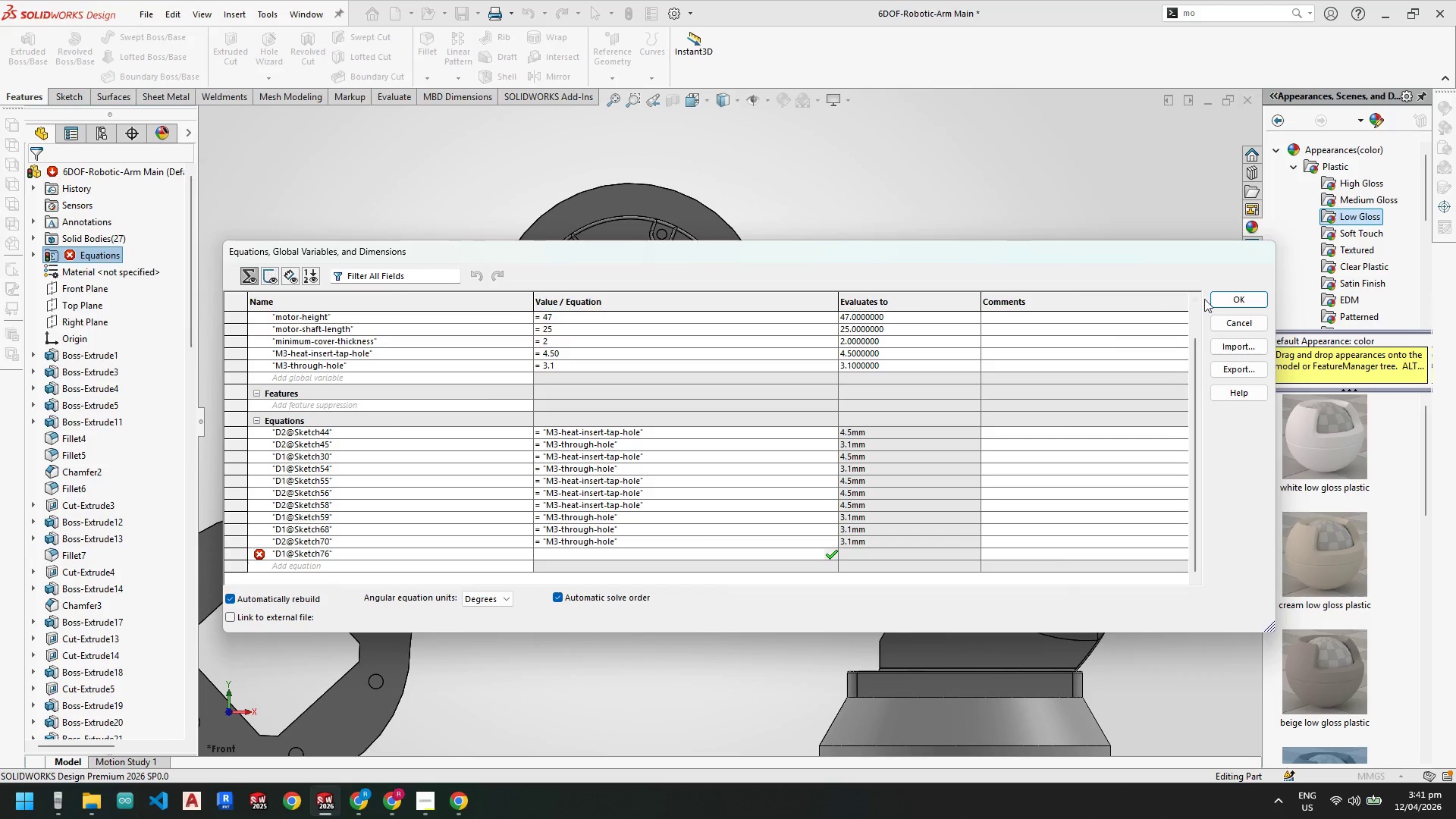 
left_click([1234, 301])
 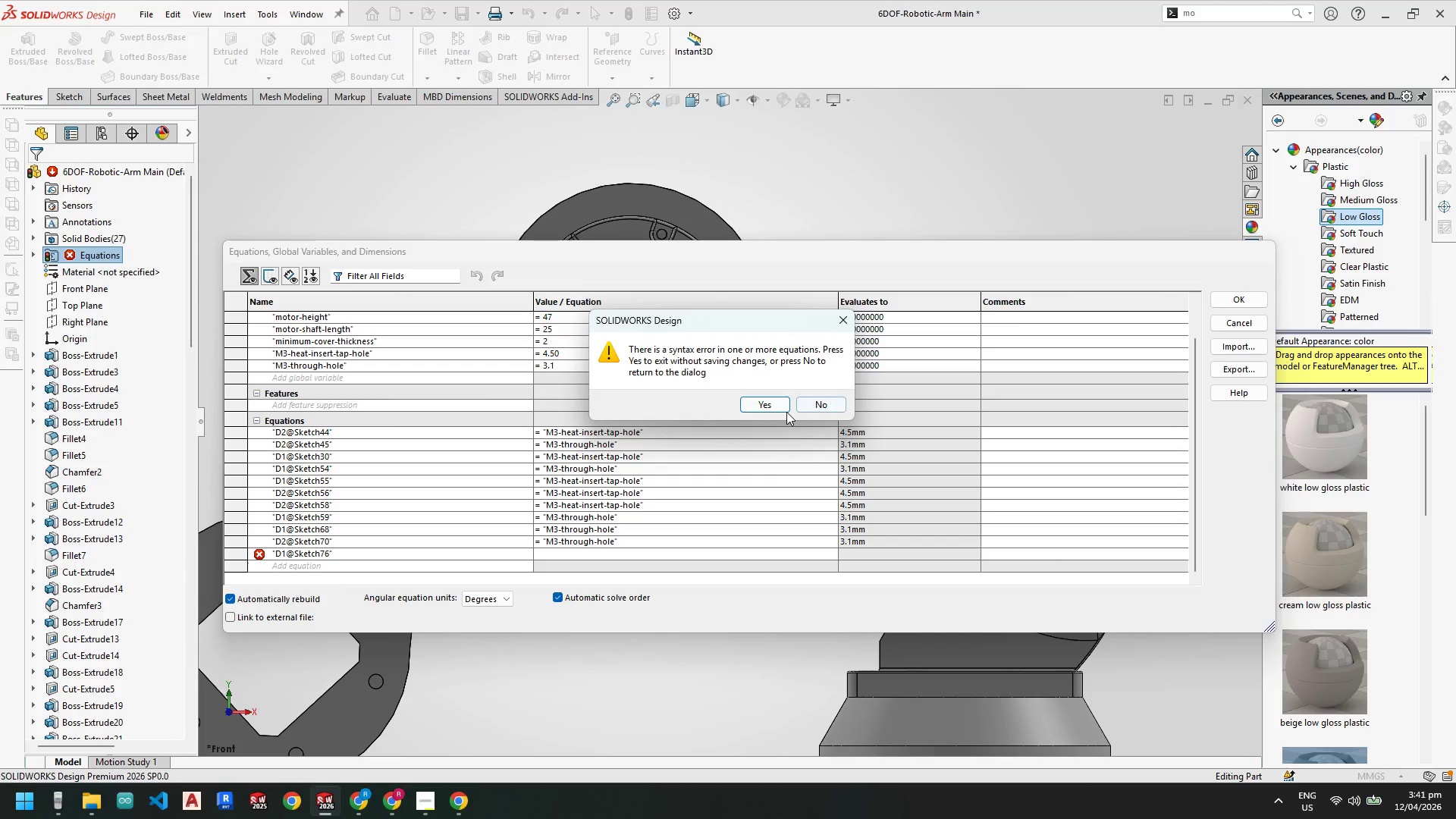 
left_click([767, 403])
 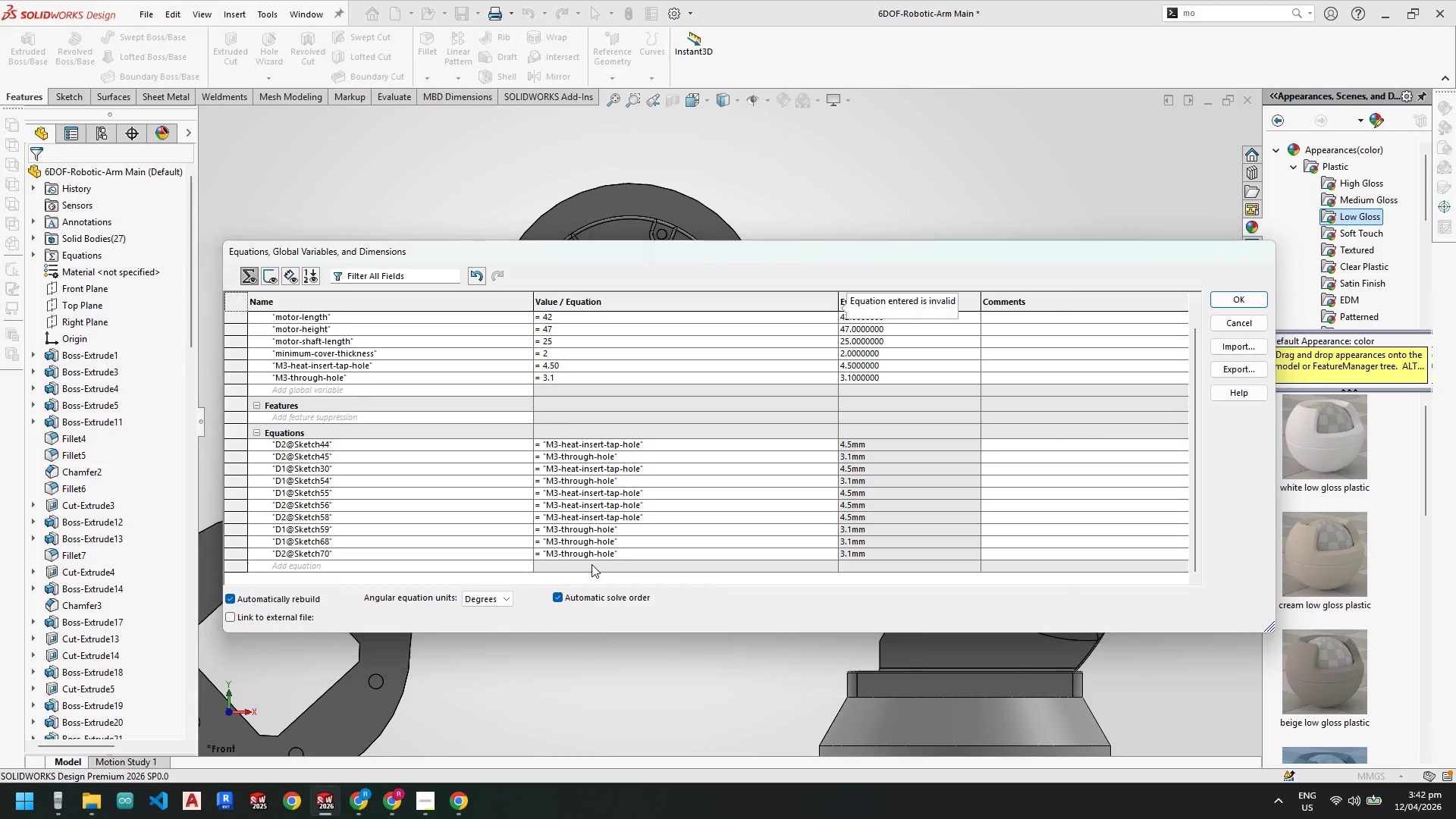 
left_click([1244, 298])
 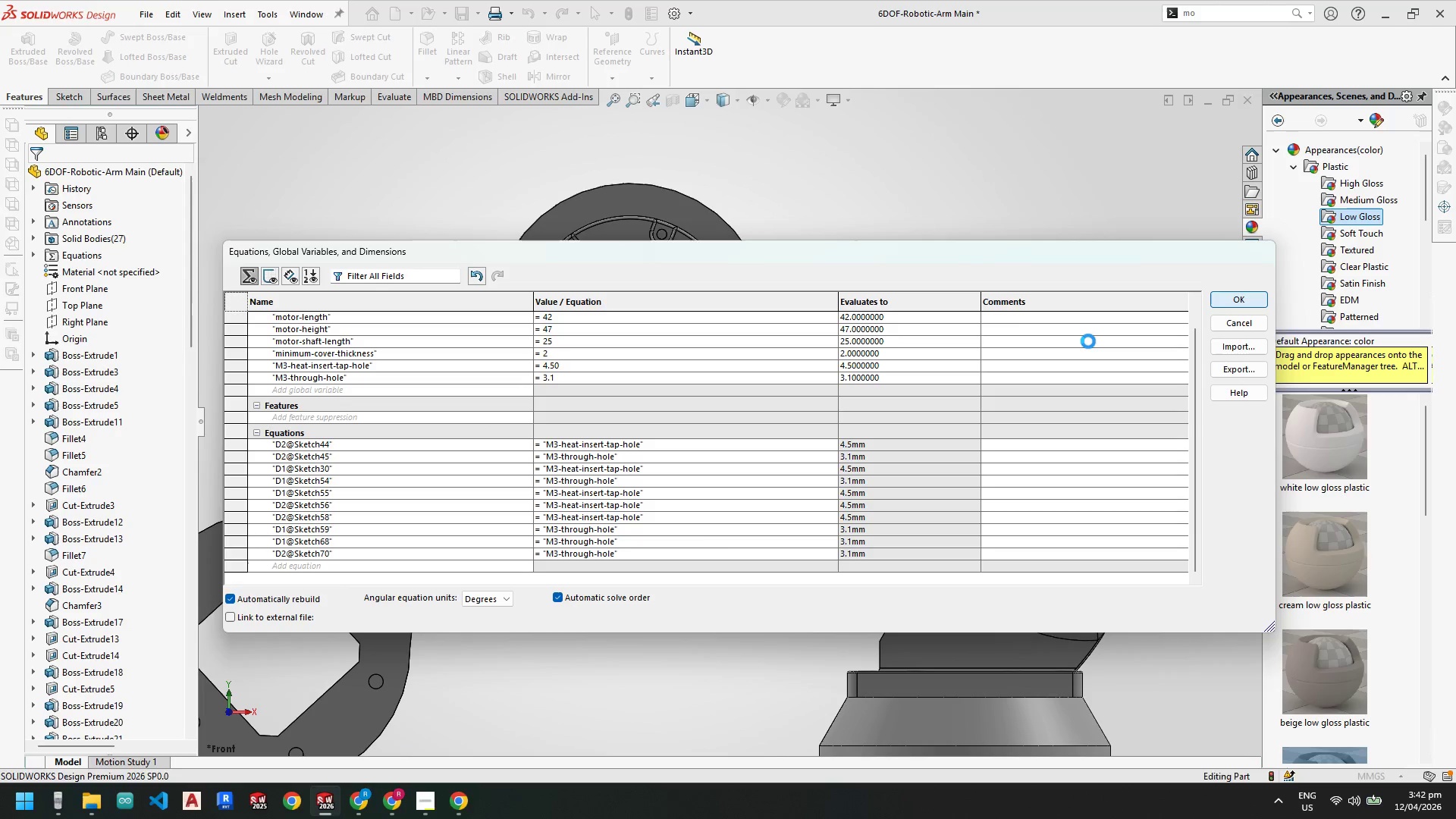 
key(Escape)
 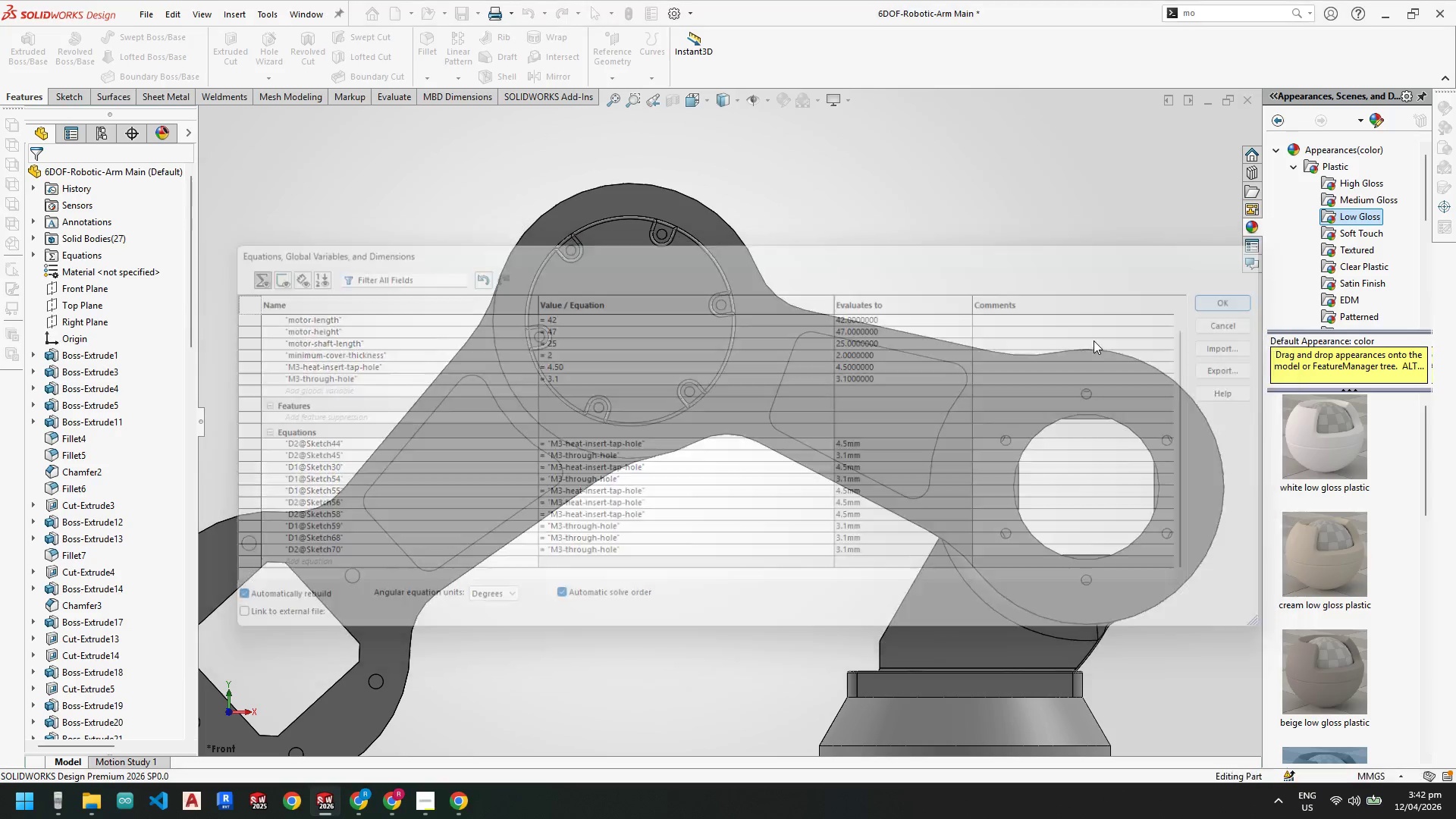 
key(Escape)
 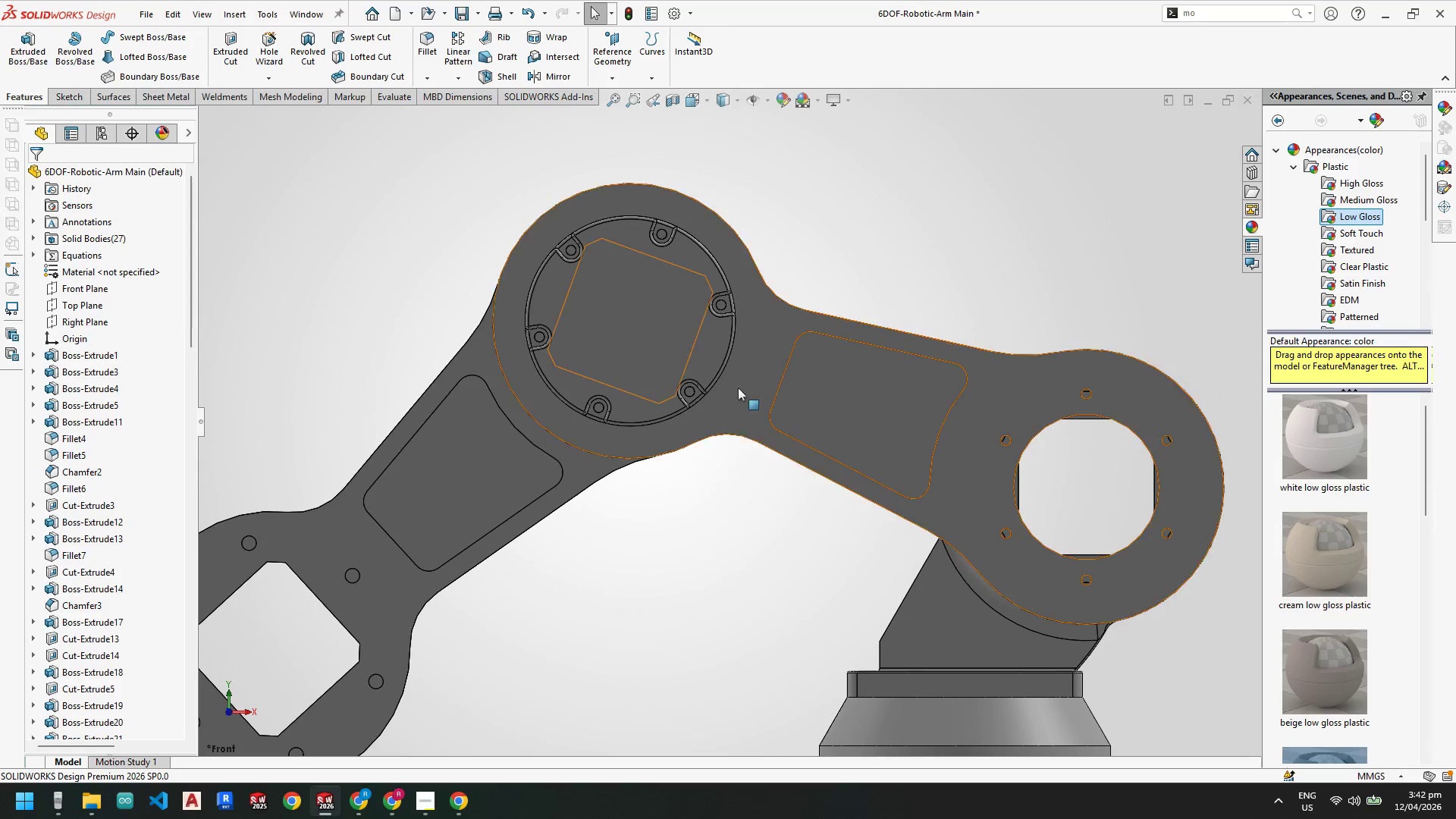 
scroll: coordinate [761, 367], scroll_direction: down, amount: 3.0
 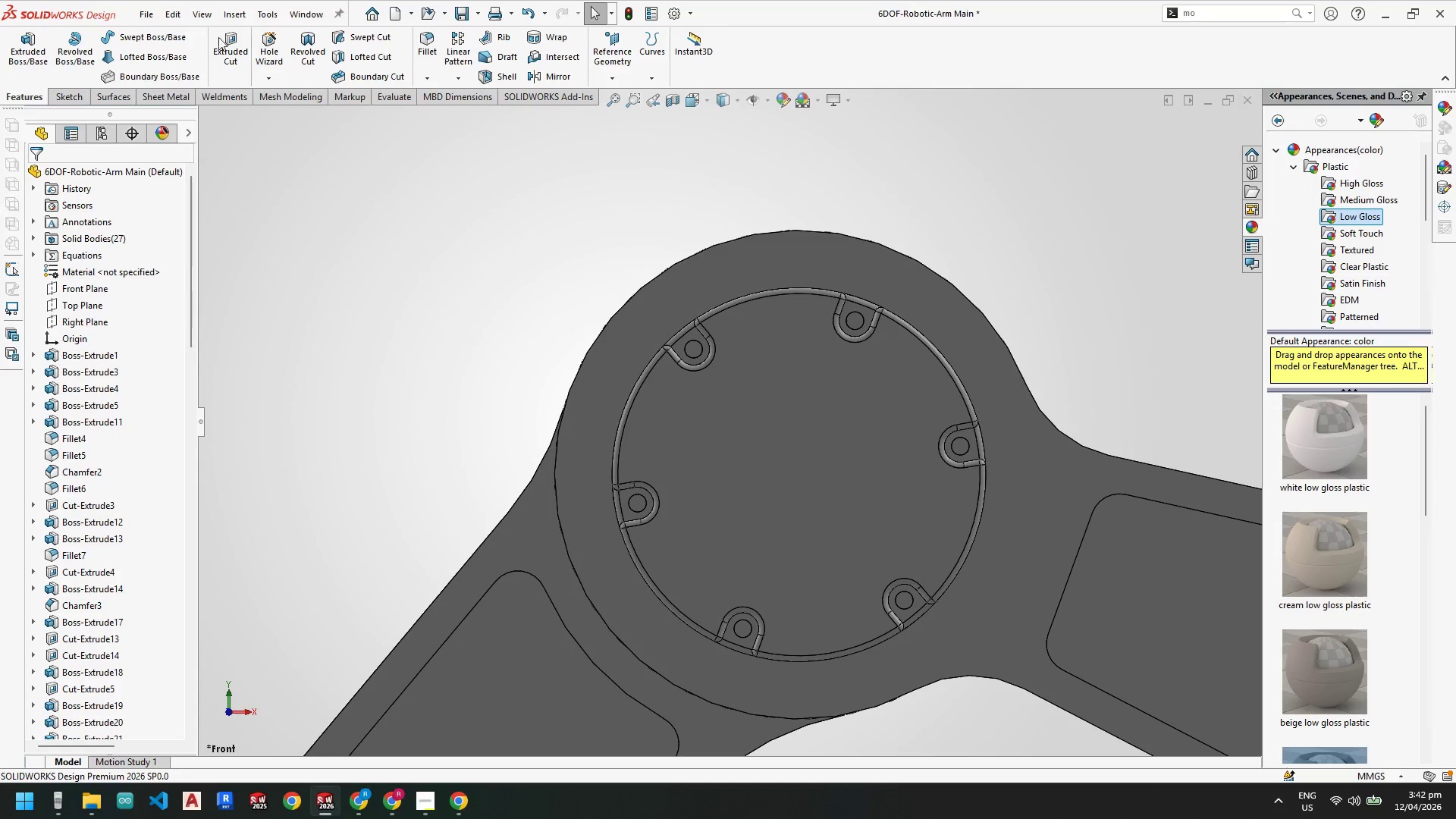 
key(Escape)
 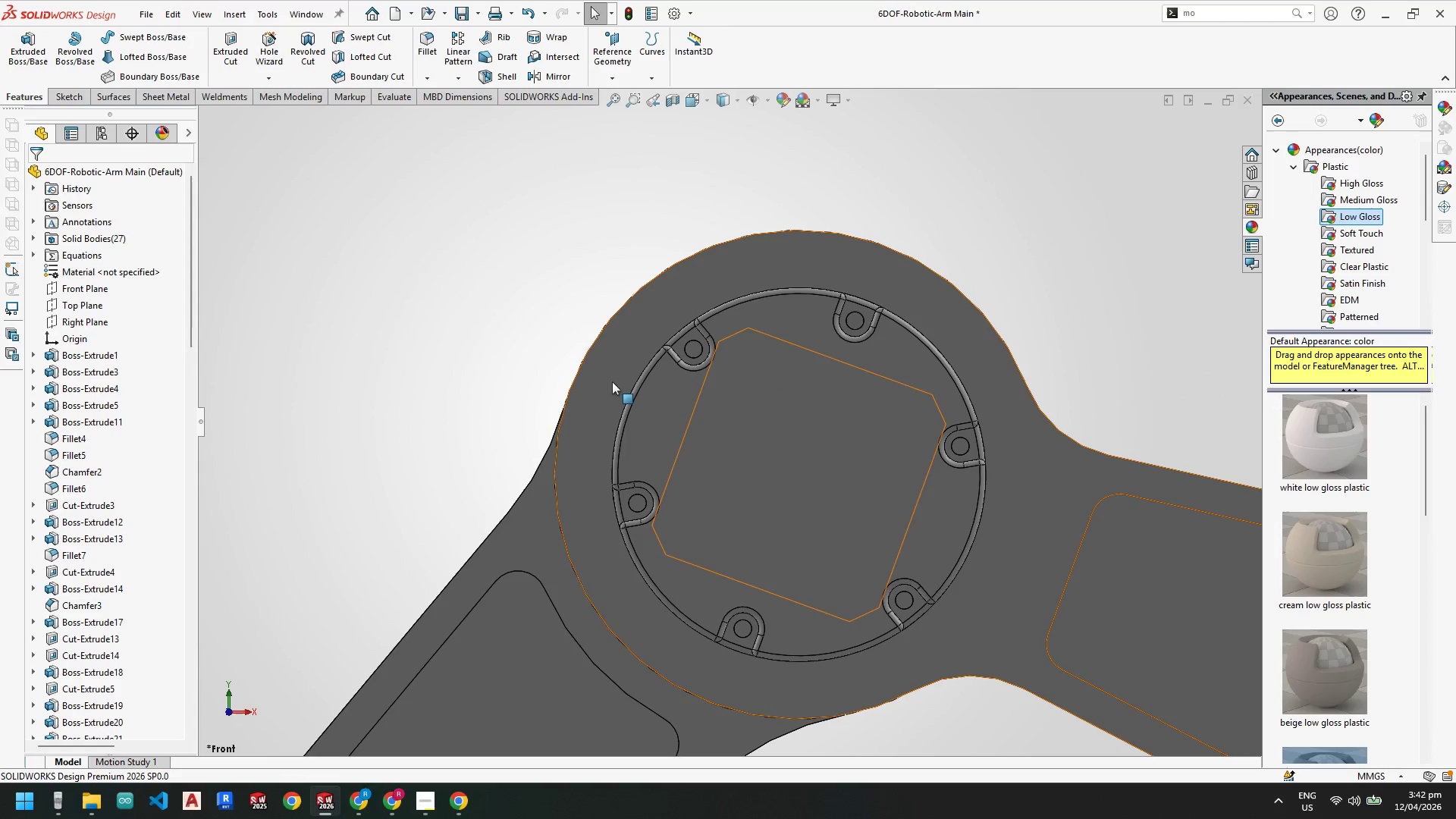 
right_click([612, 381])
 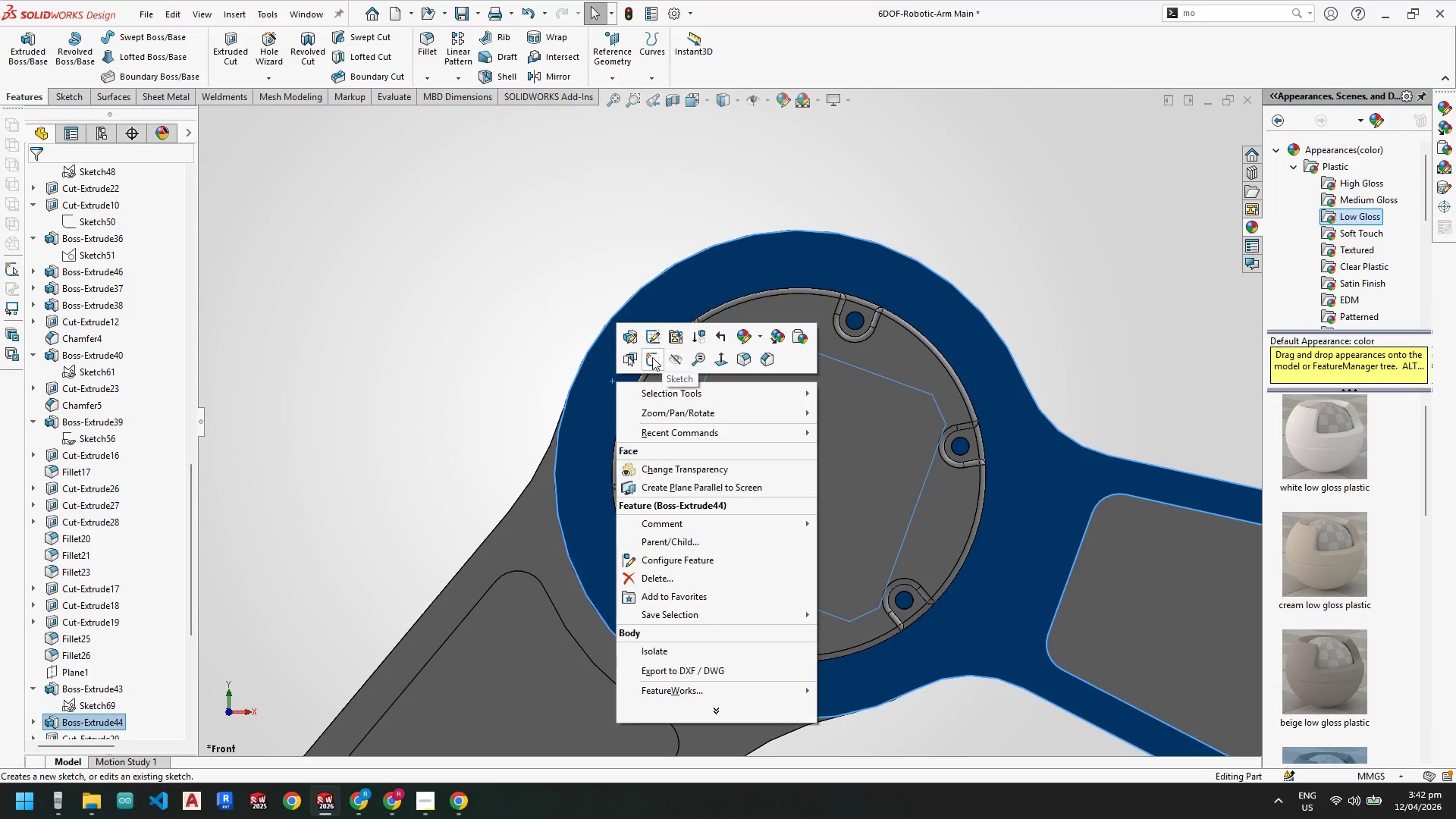 
left_click([649, 357])
 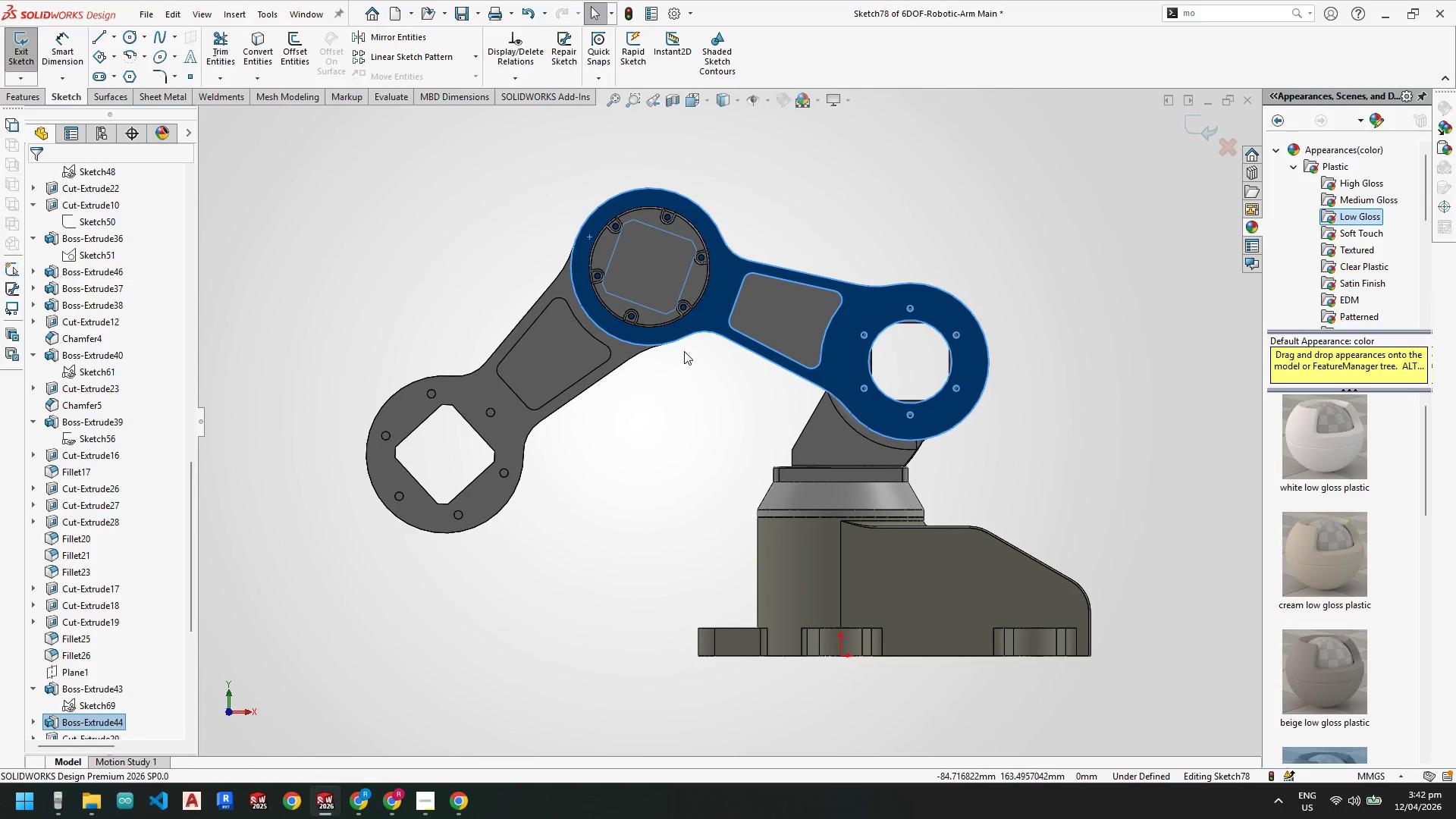 
scroll: coordinate [628, 282], scroll_direction: down, amount: 10.0
 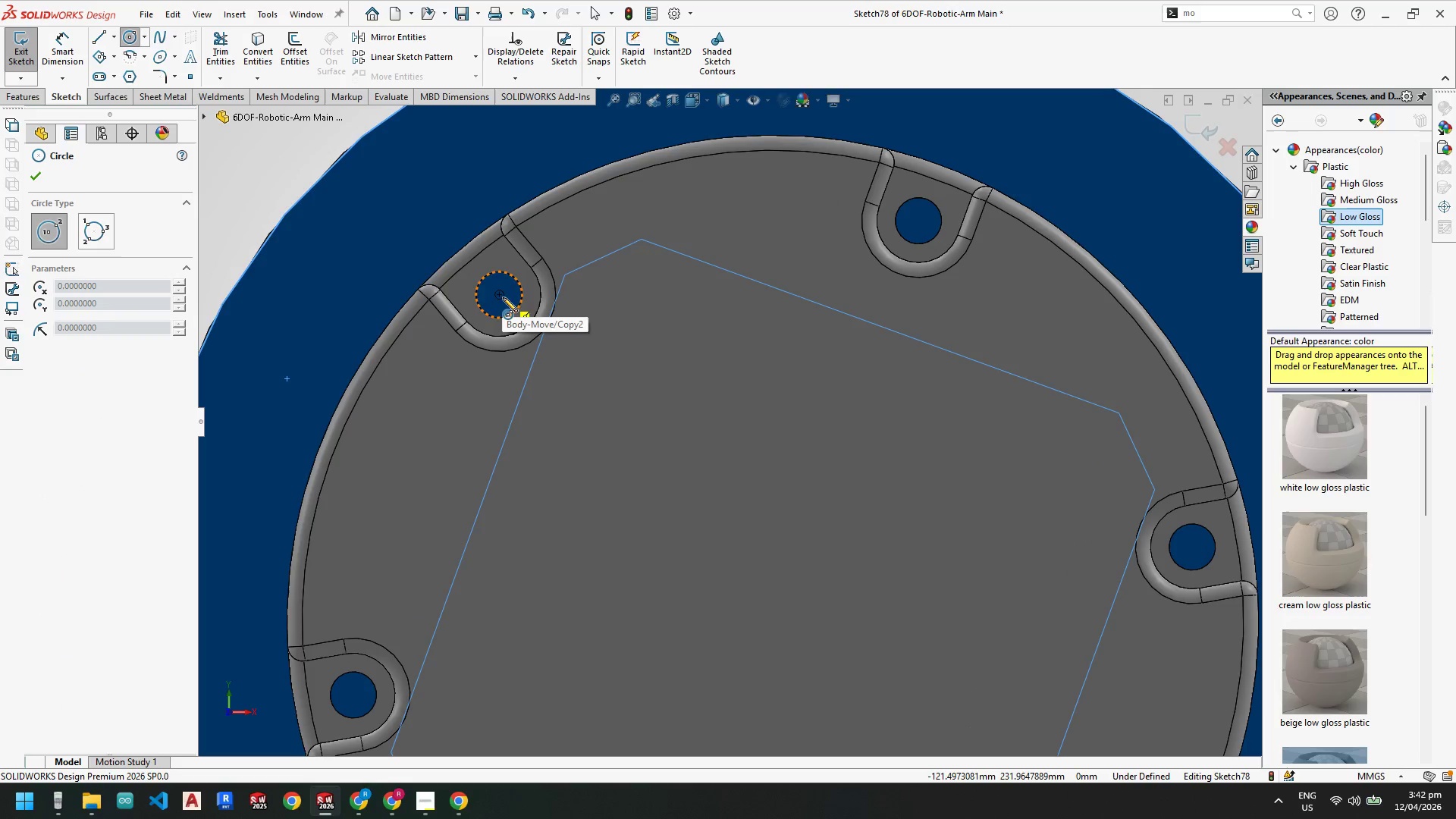 
left_click([500, 297])
 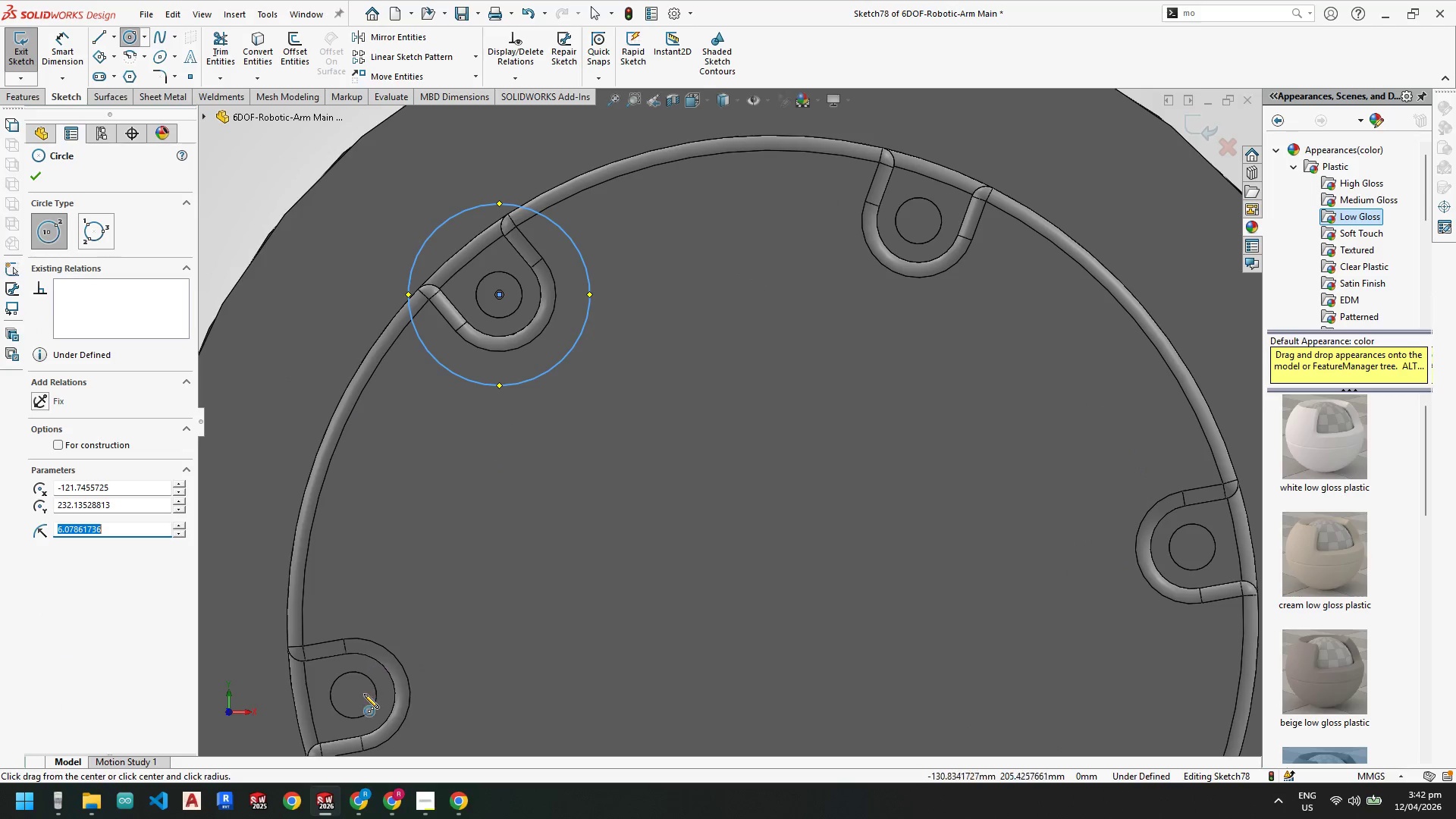 
wait(5.11)
 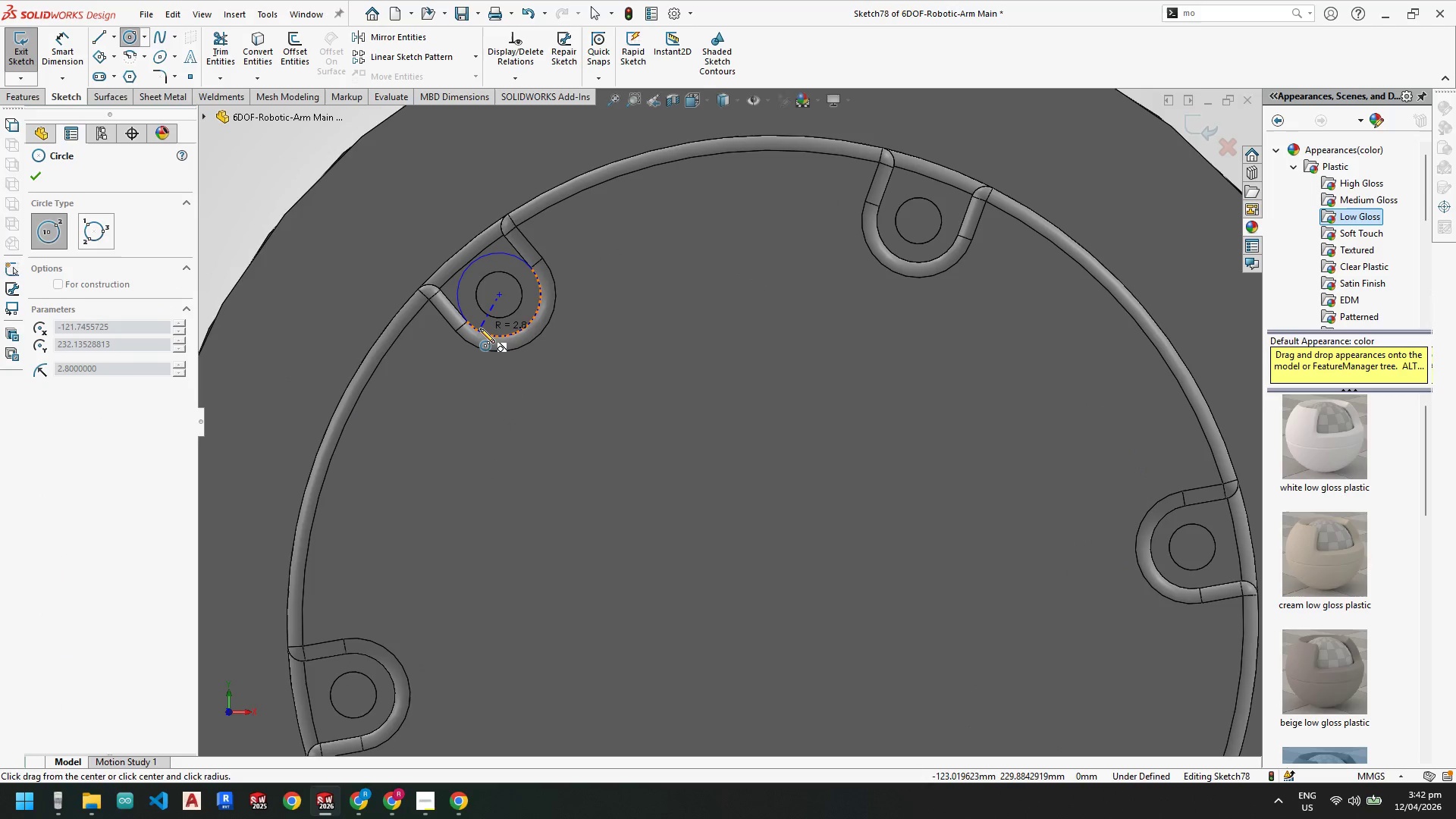 
left_click([353, 695])
 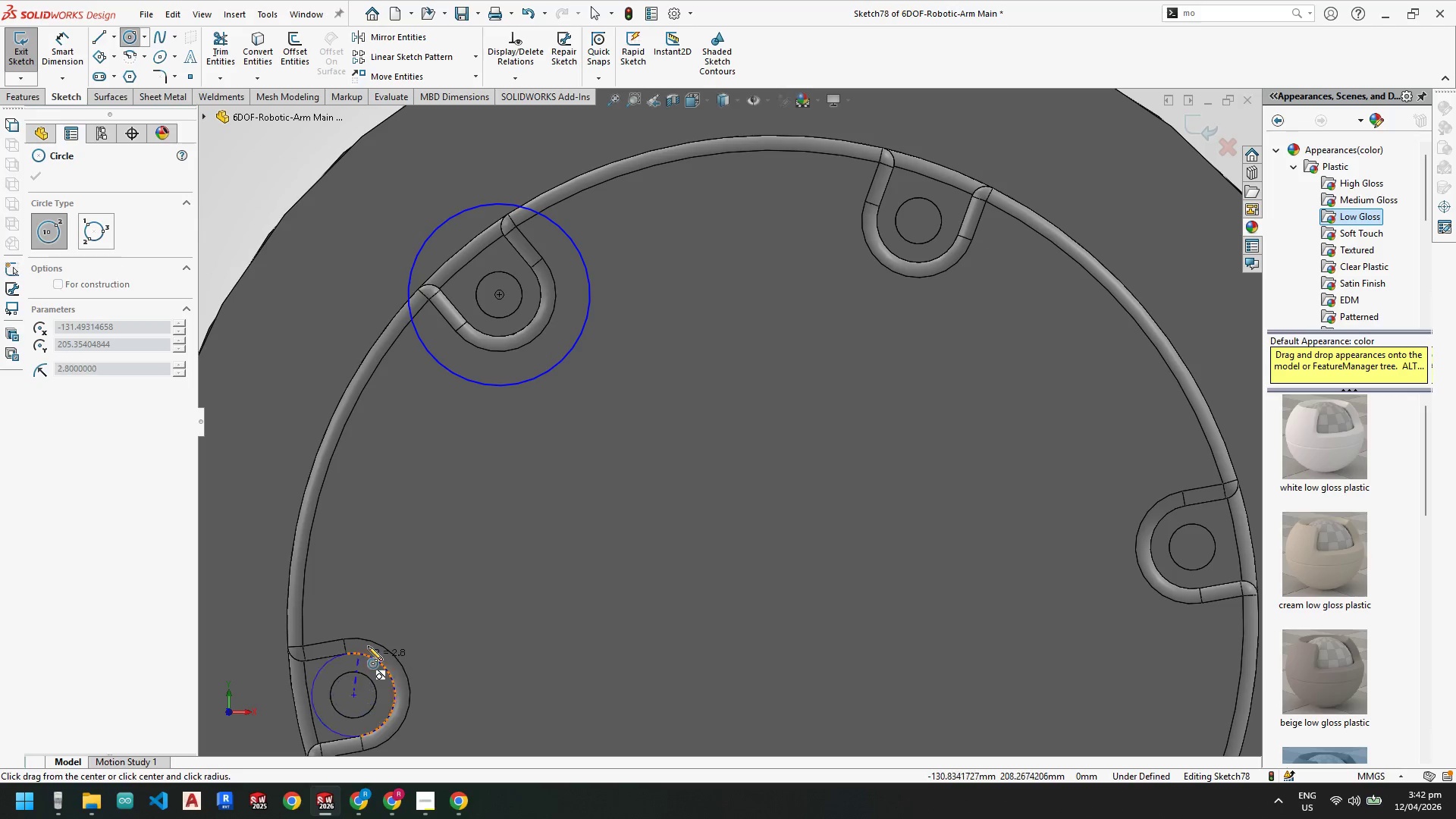 
double_click([386, 626])
 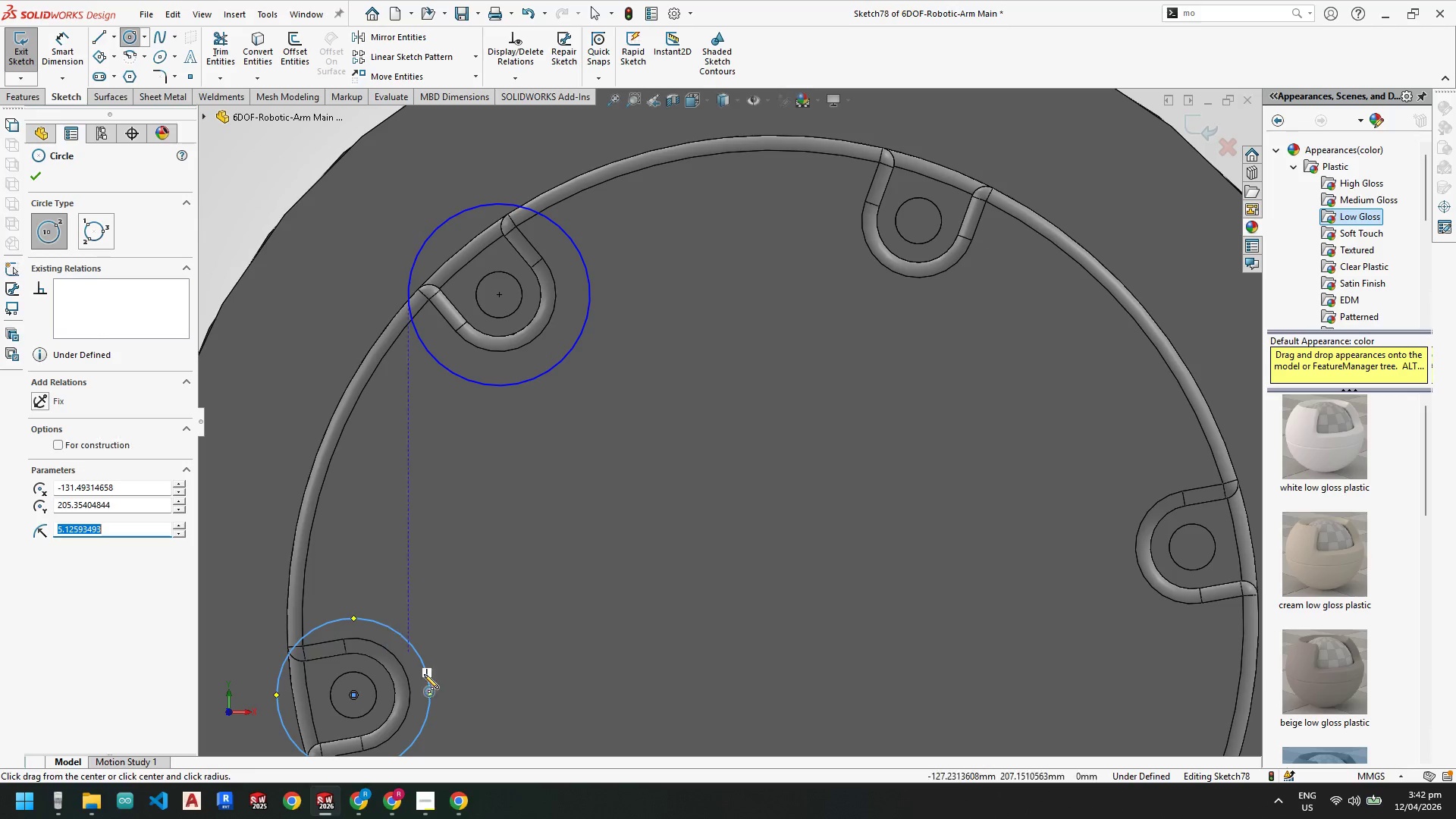 
scroll: coordinate [642, 598], scroll_direction: up, amount: 2.0
 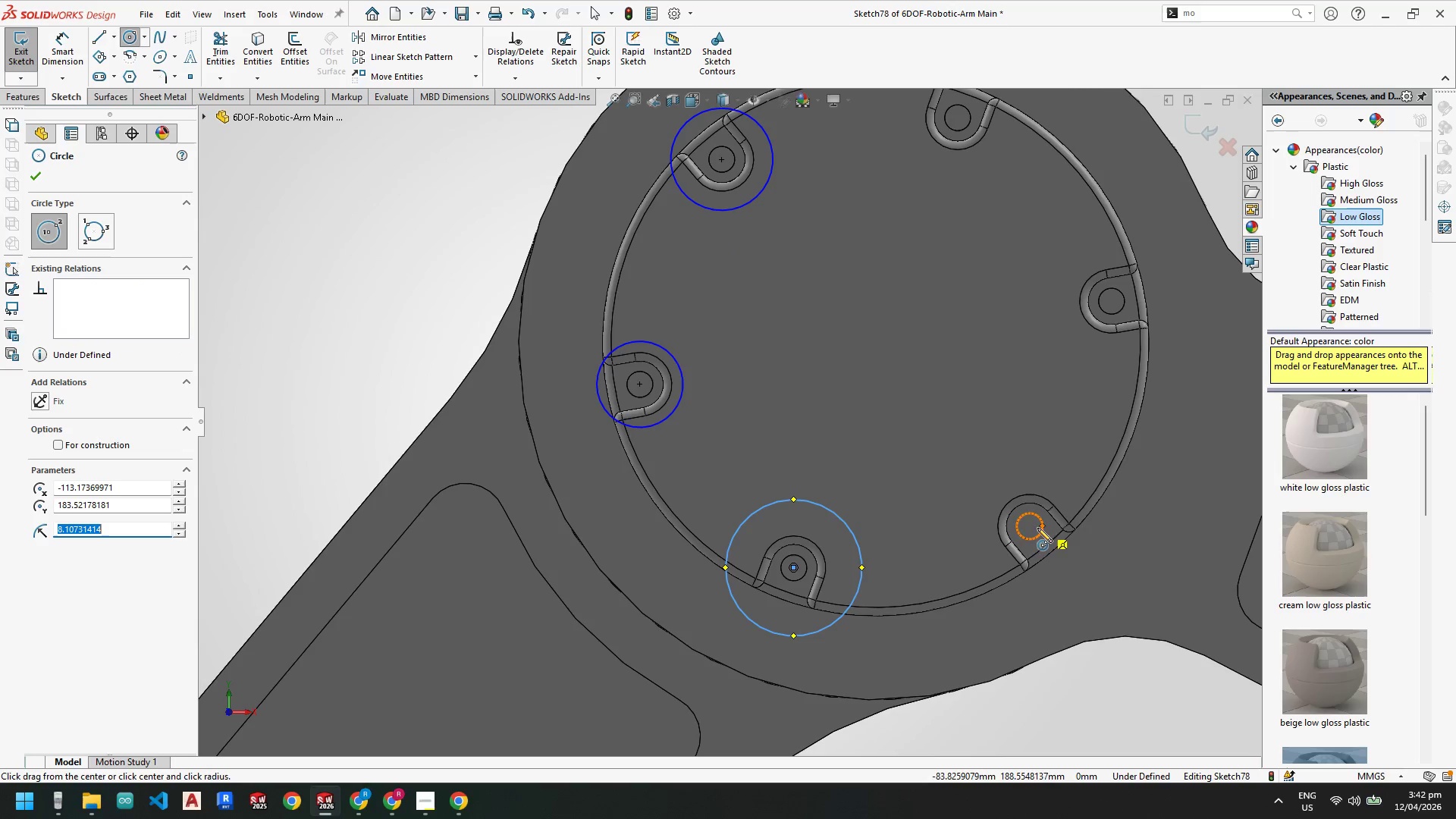 
left_click([1031, 526])
 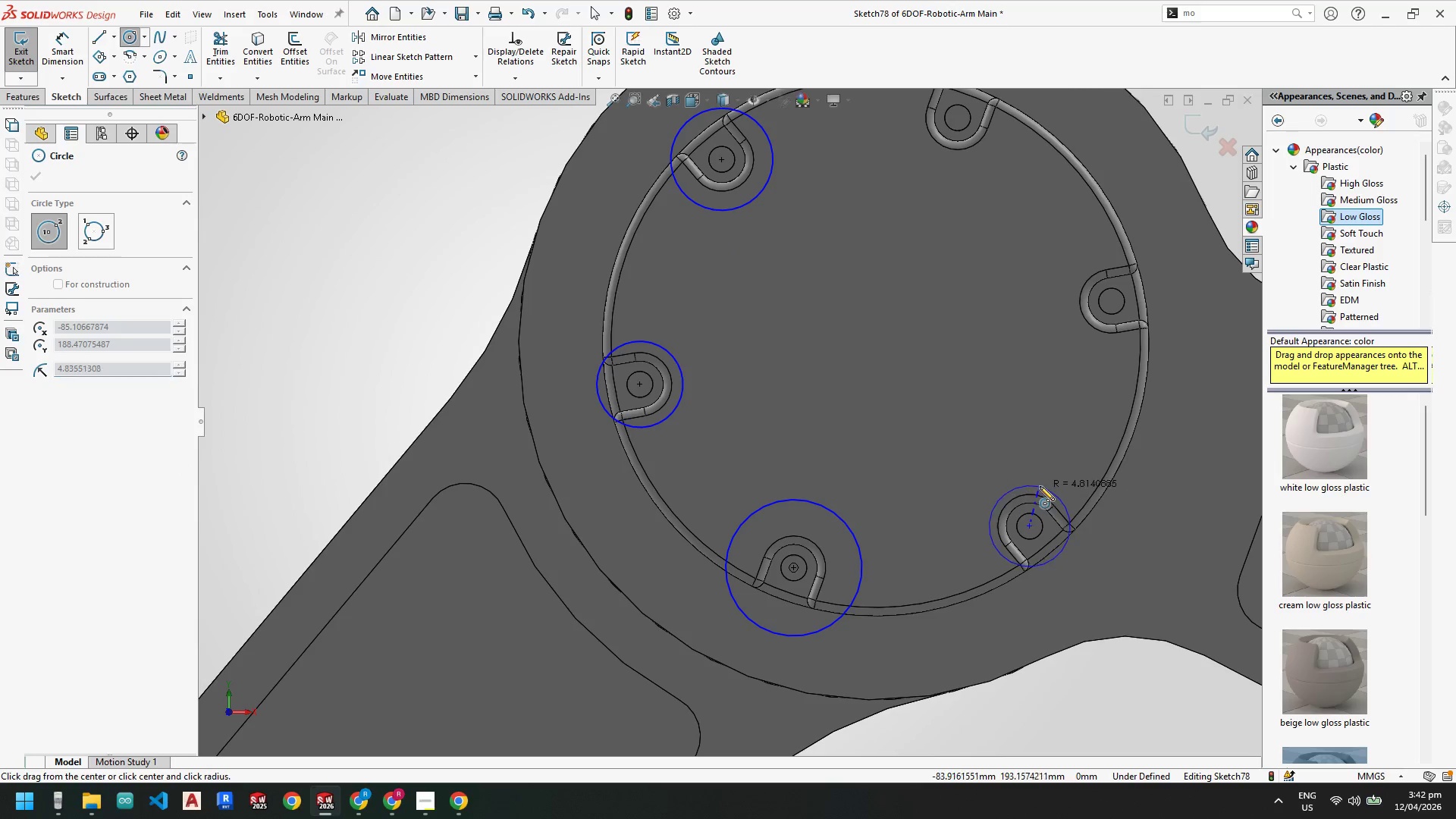 
left_click_drag(start_coordinate=[1042, 485], to_coordinate=[1045, 482])
 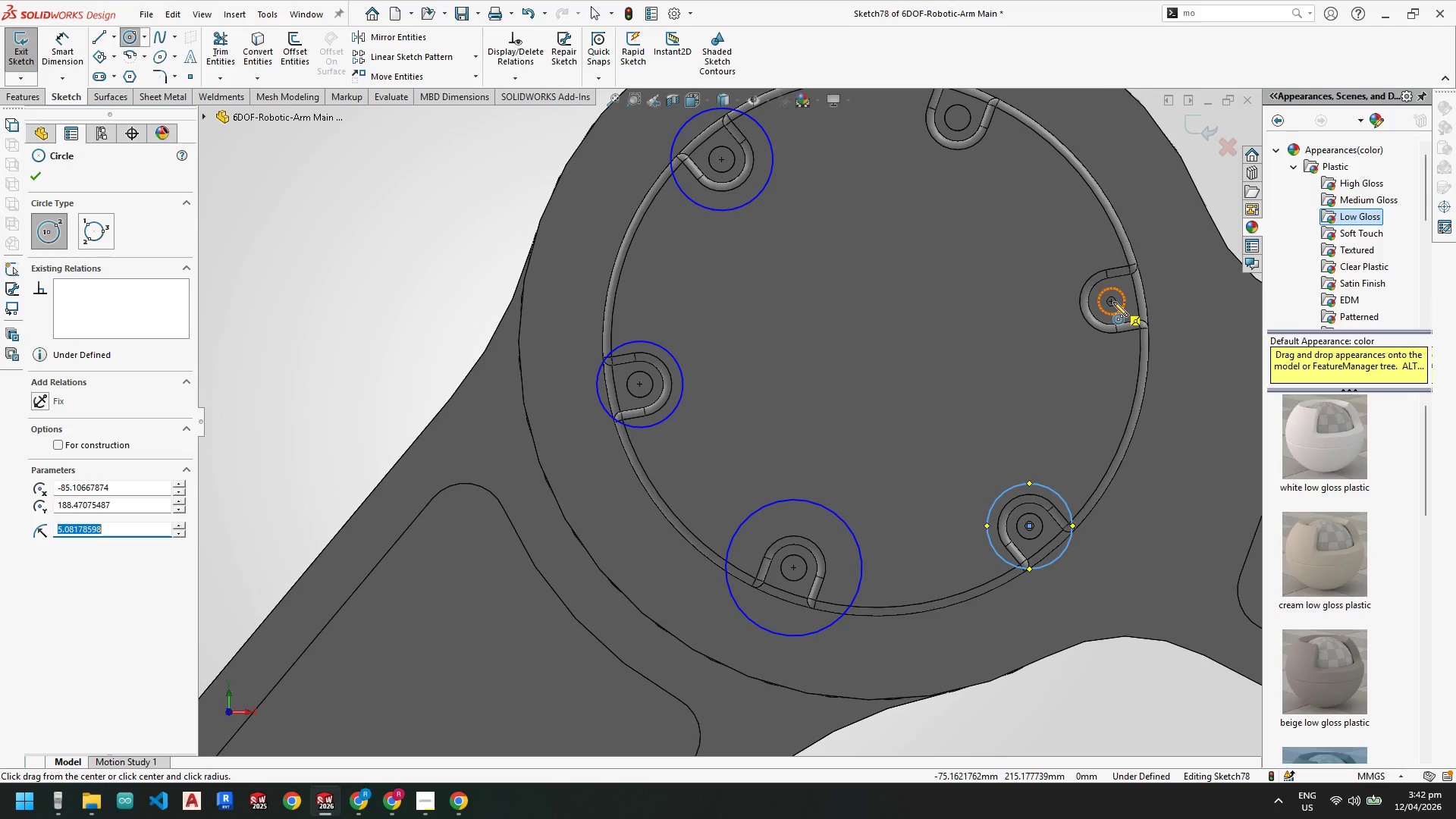 
double_click([1094, 357])
 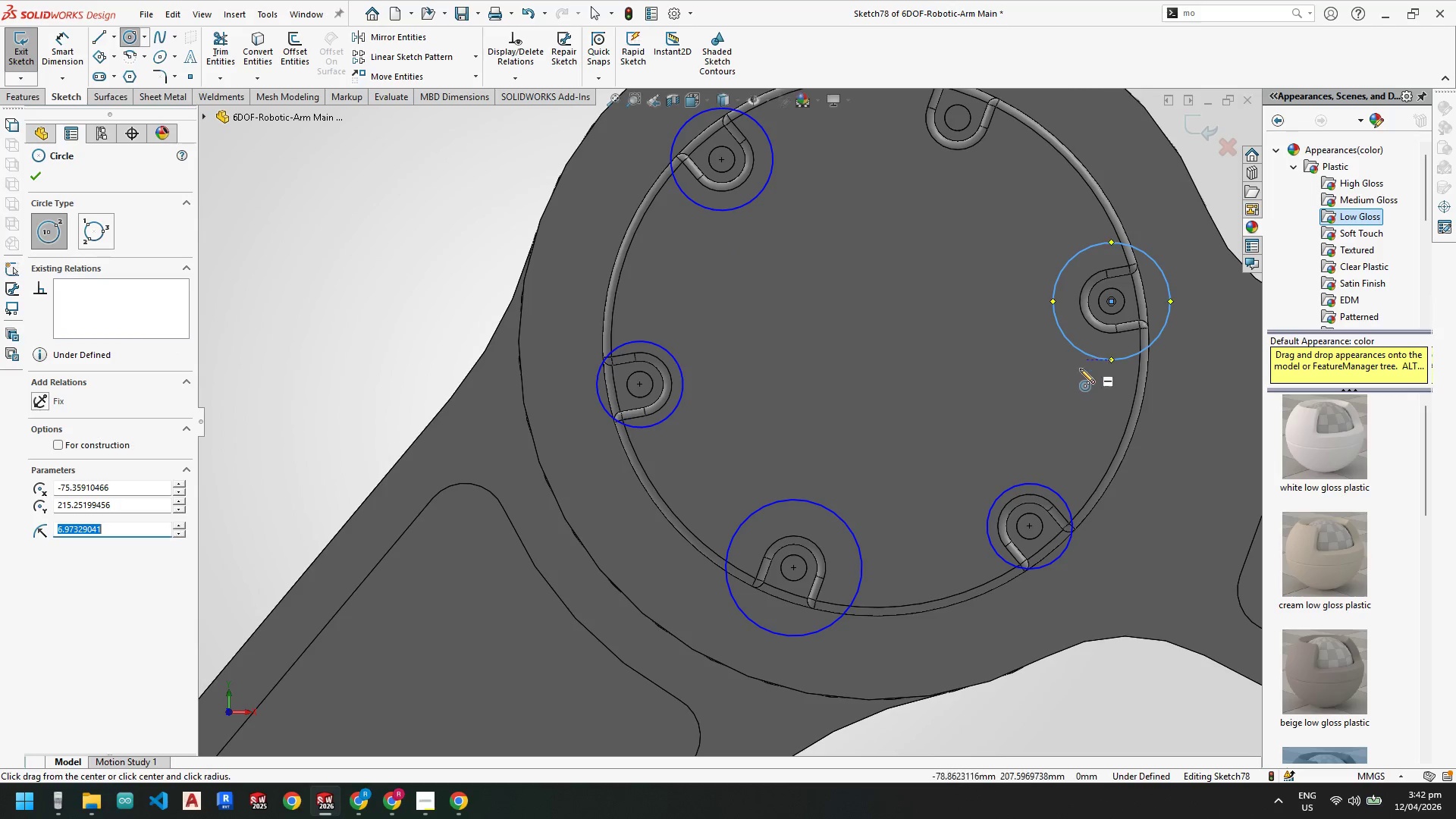 
scroll: coordinate [852, 251], scroll_direction: none, amount: 0.0
 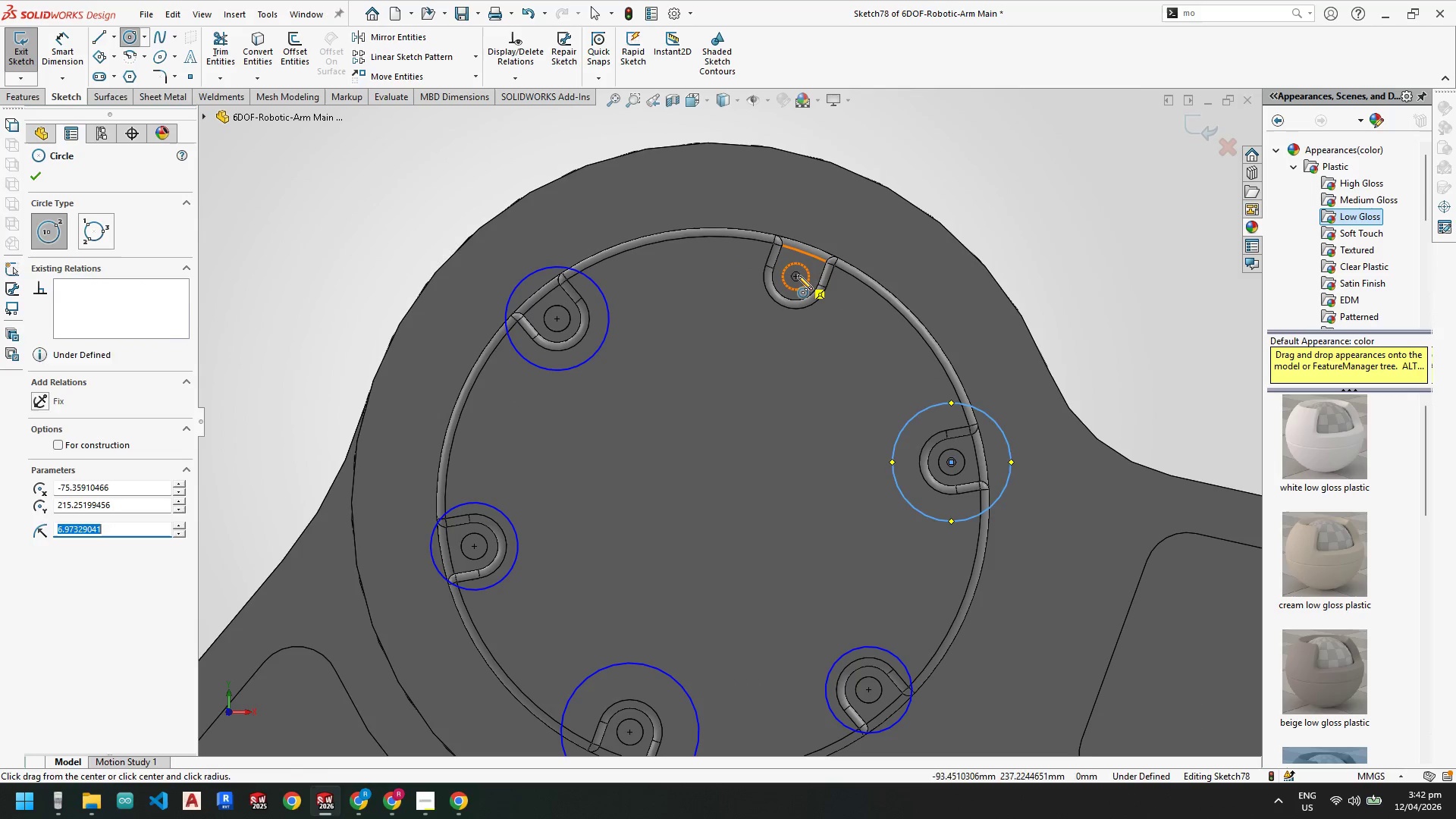 
left_click([793, 313])
 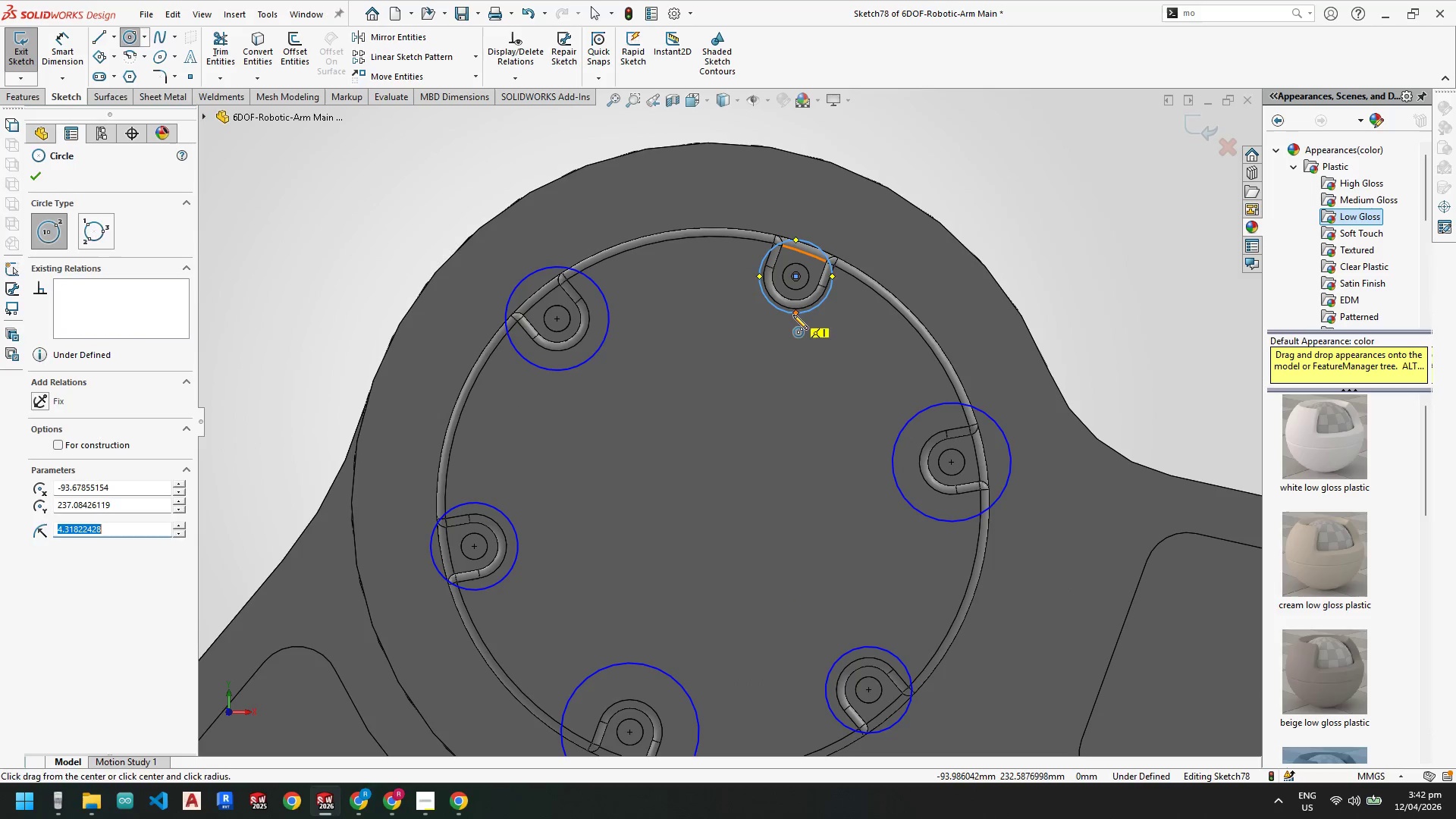 
key(Escape)
 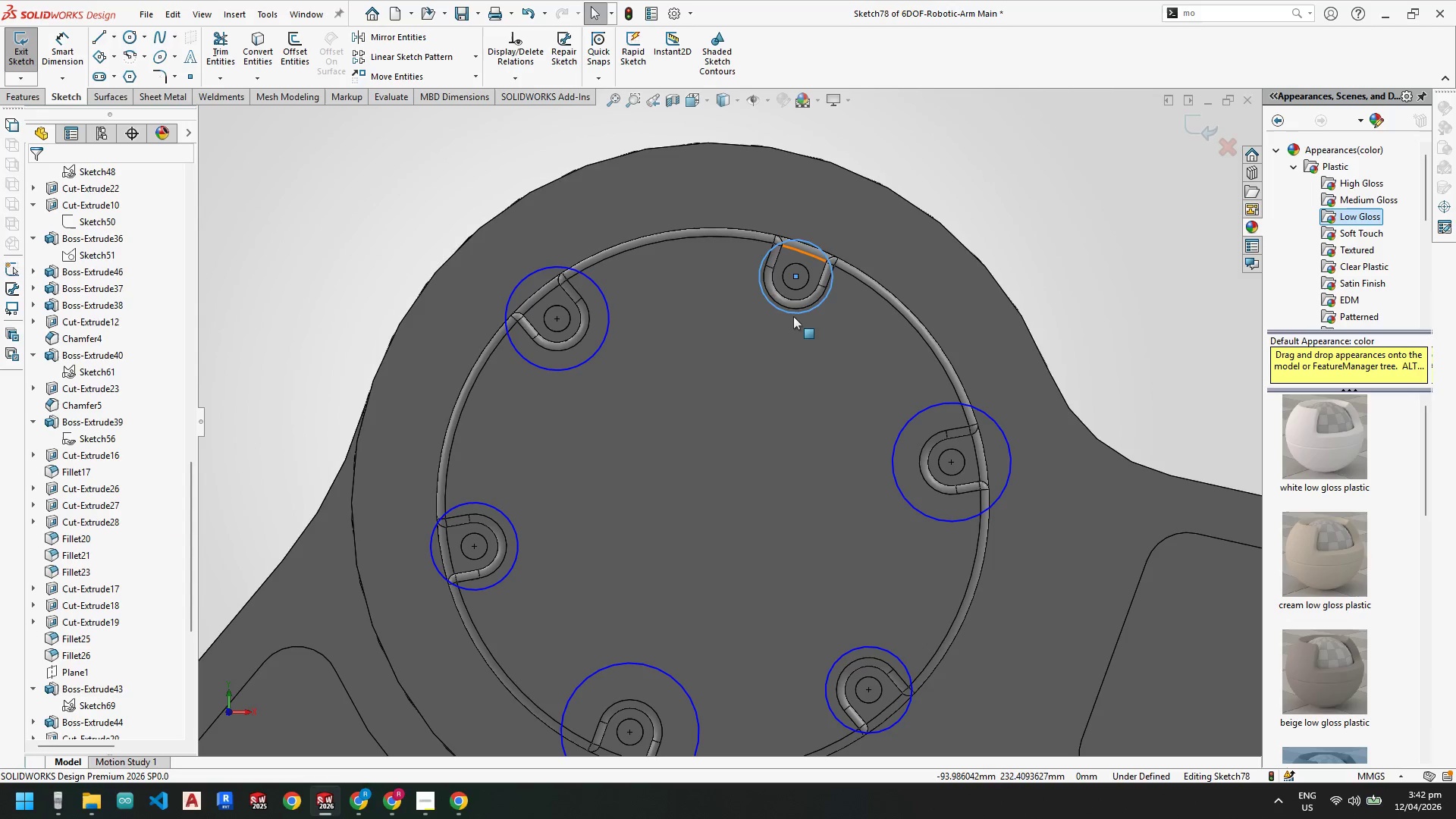 
key(Escape)
 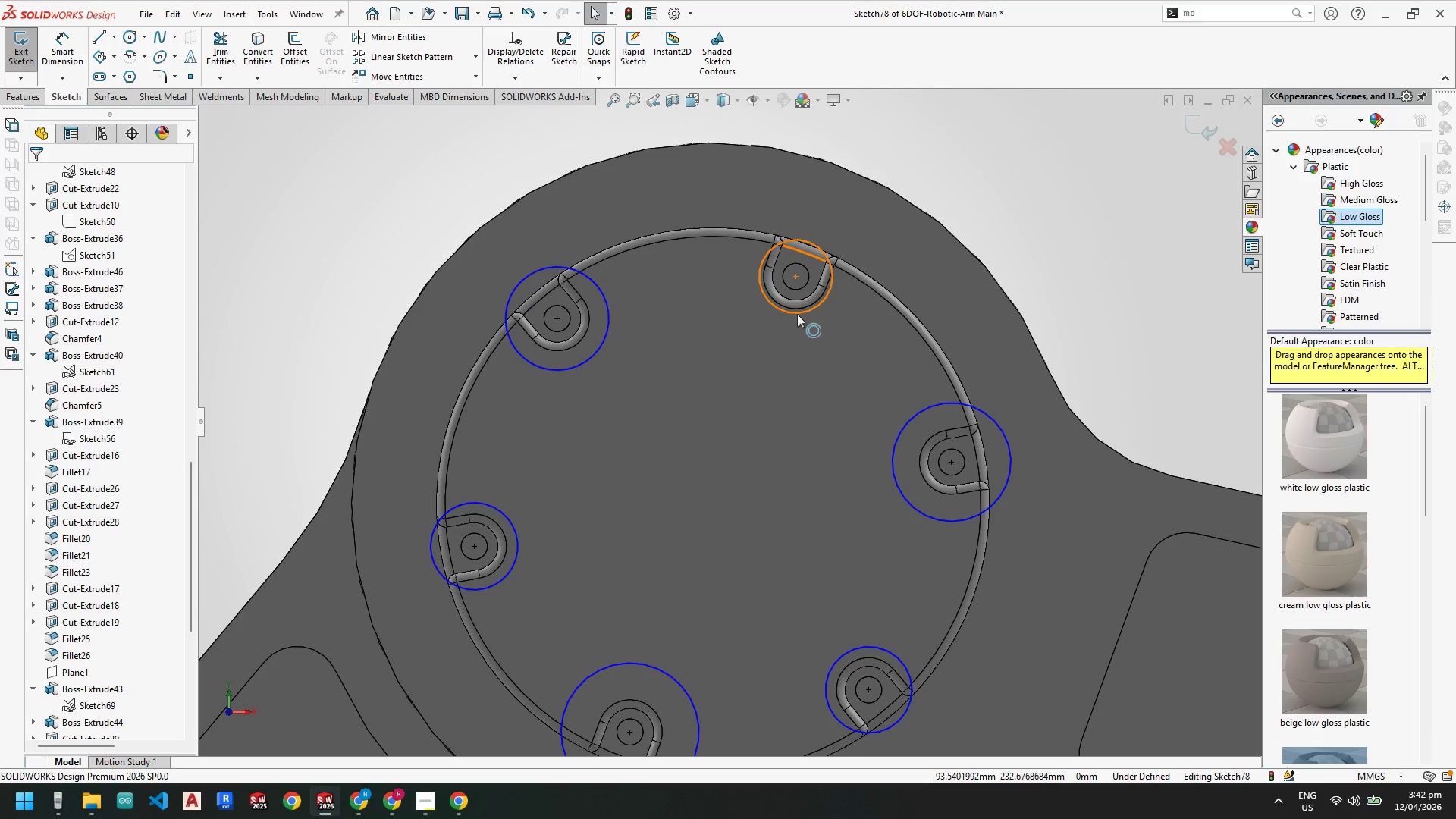 
left_click([797, 314])
 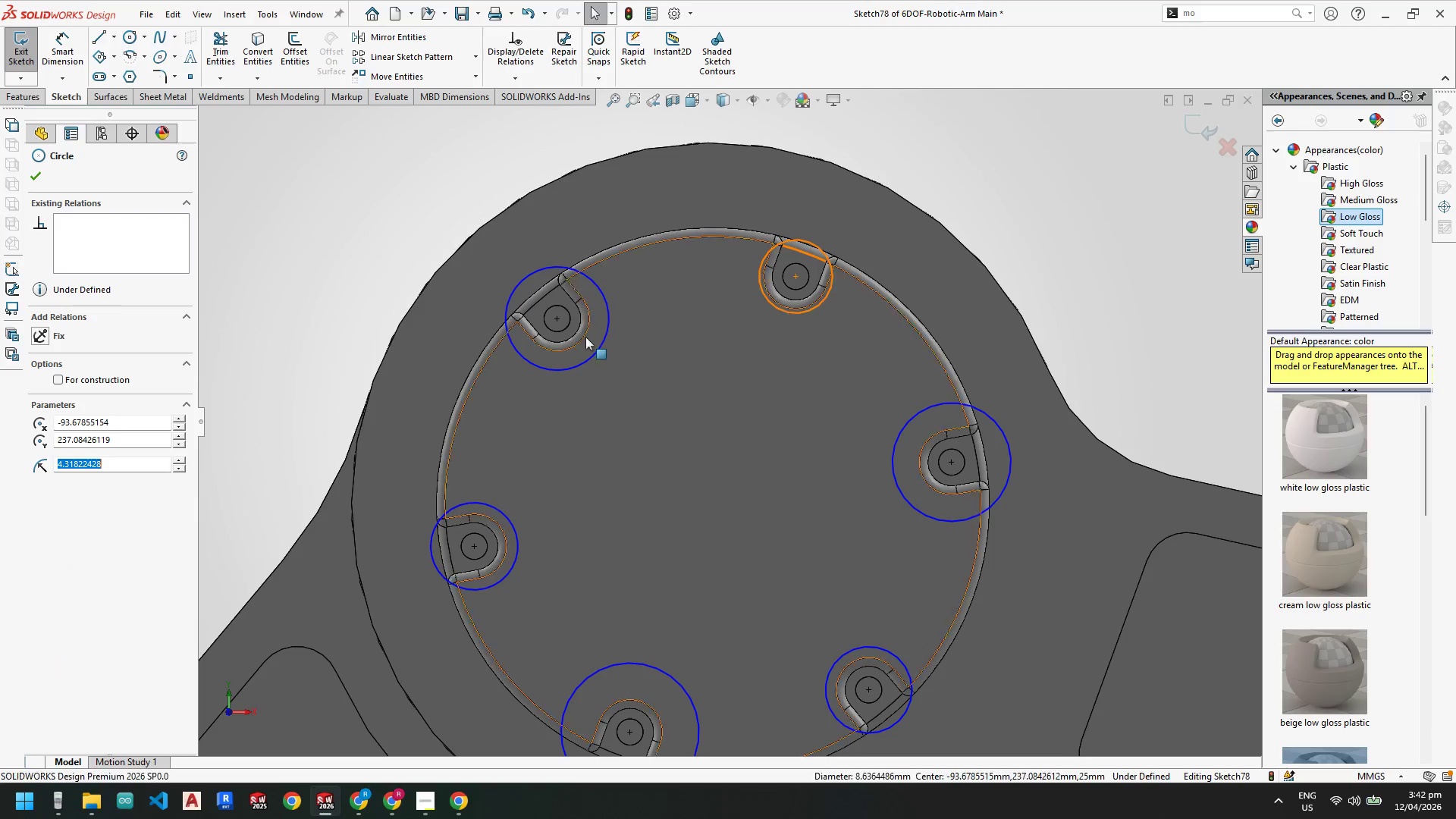 
hold_key(key=ControlLeft, duration=4.33)
left_click([512, 529])
 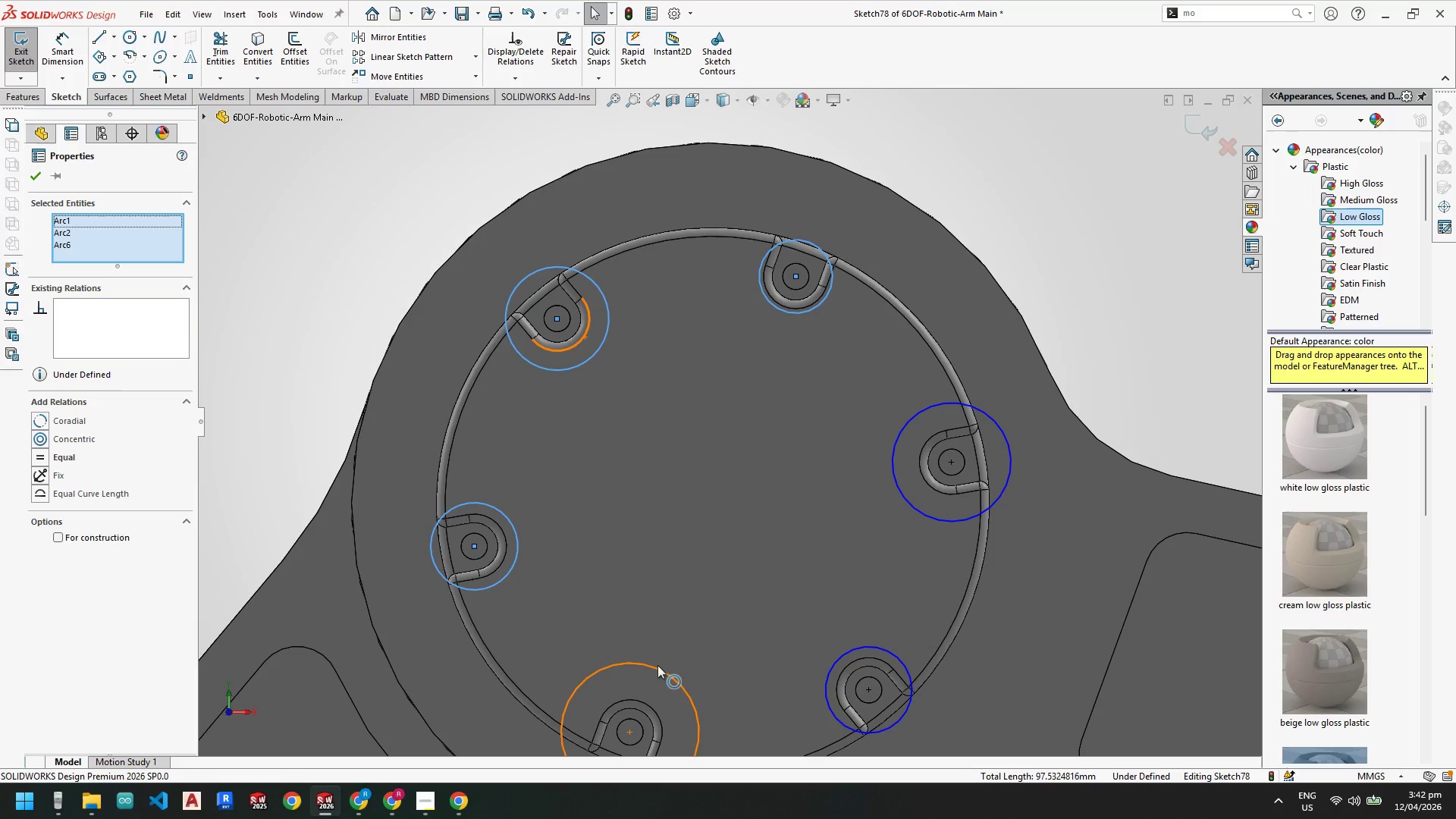 
left_click([657, 665])
 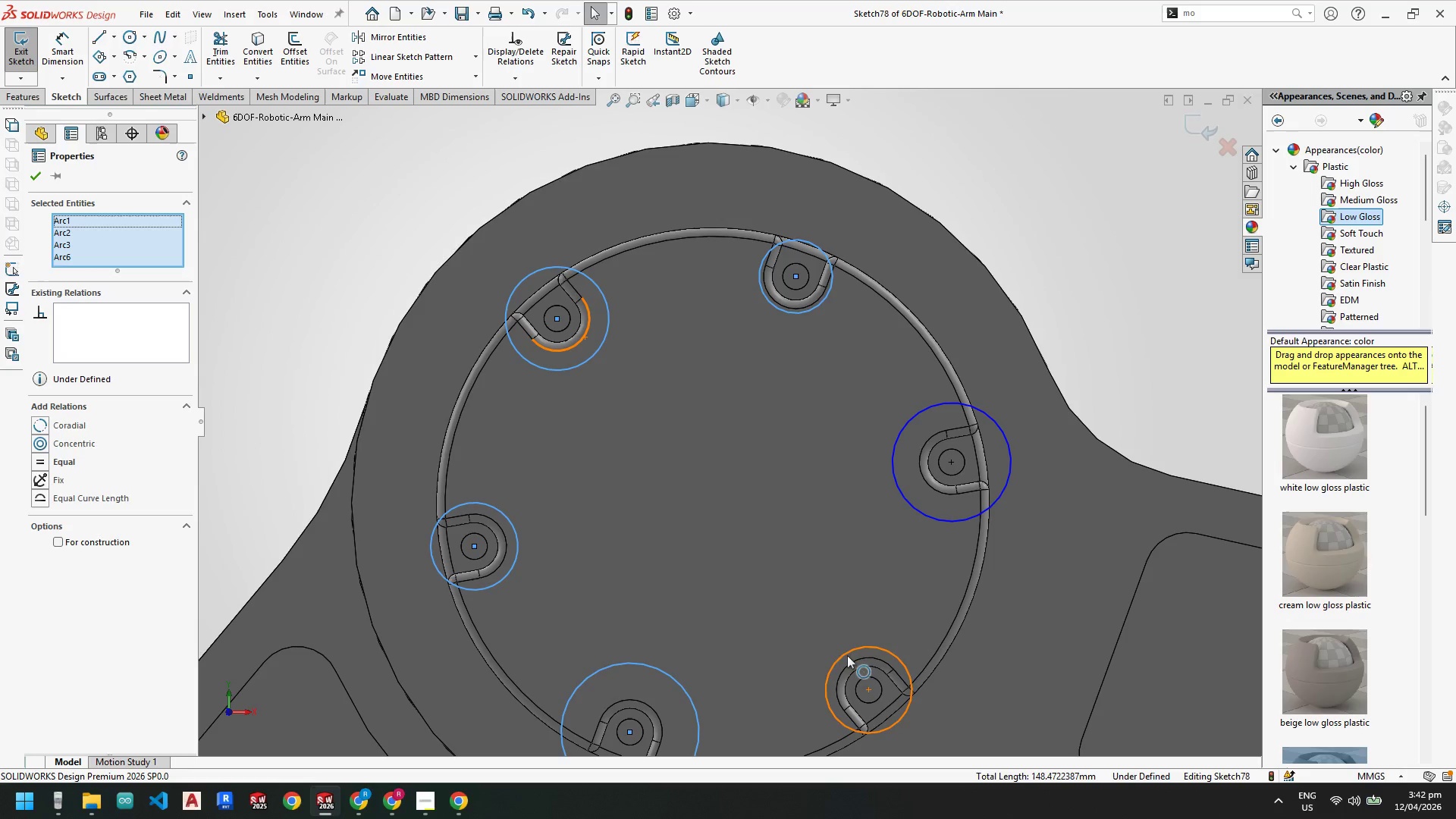 
left_click([847, 656])
 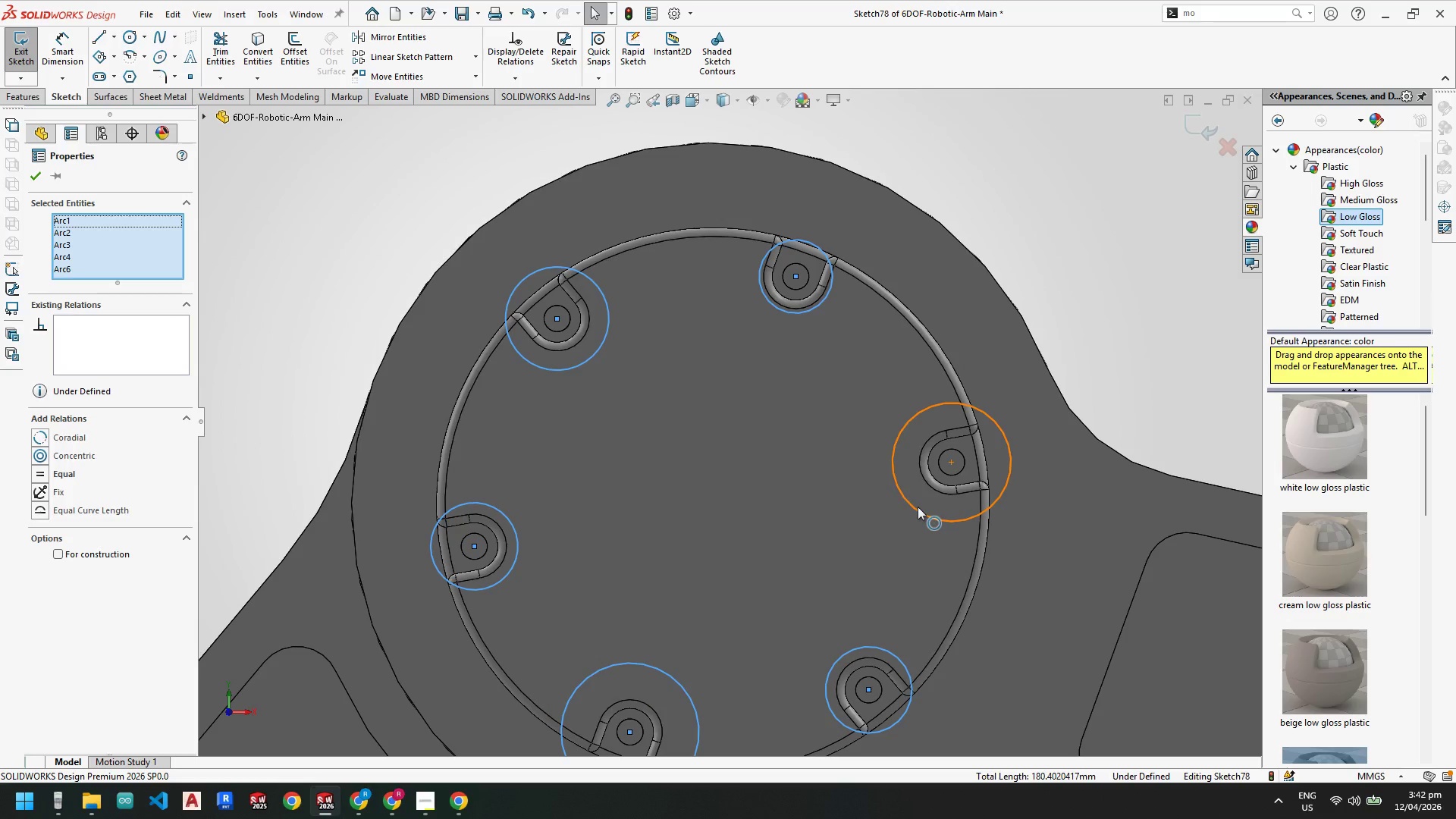 
left_click([915, 509])
 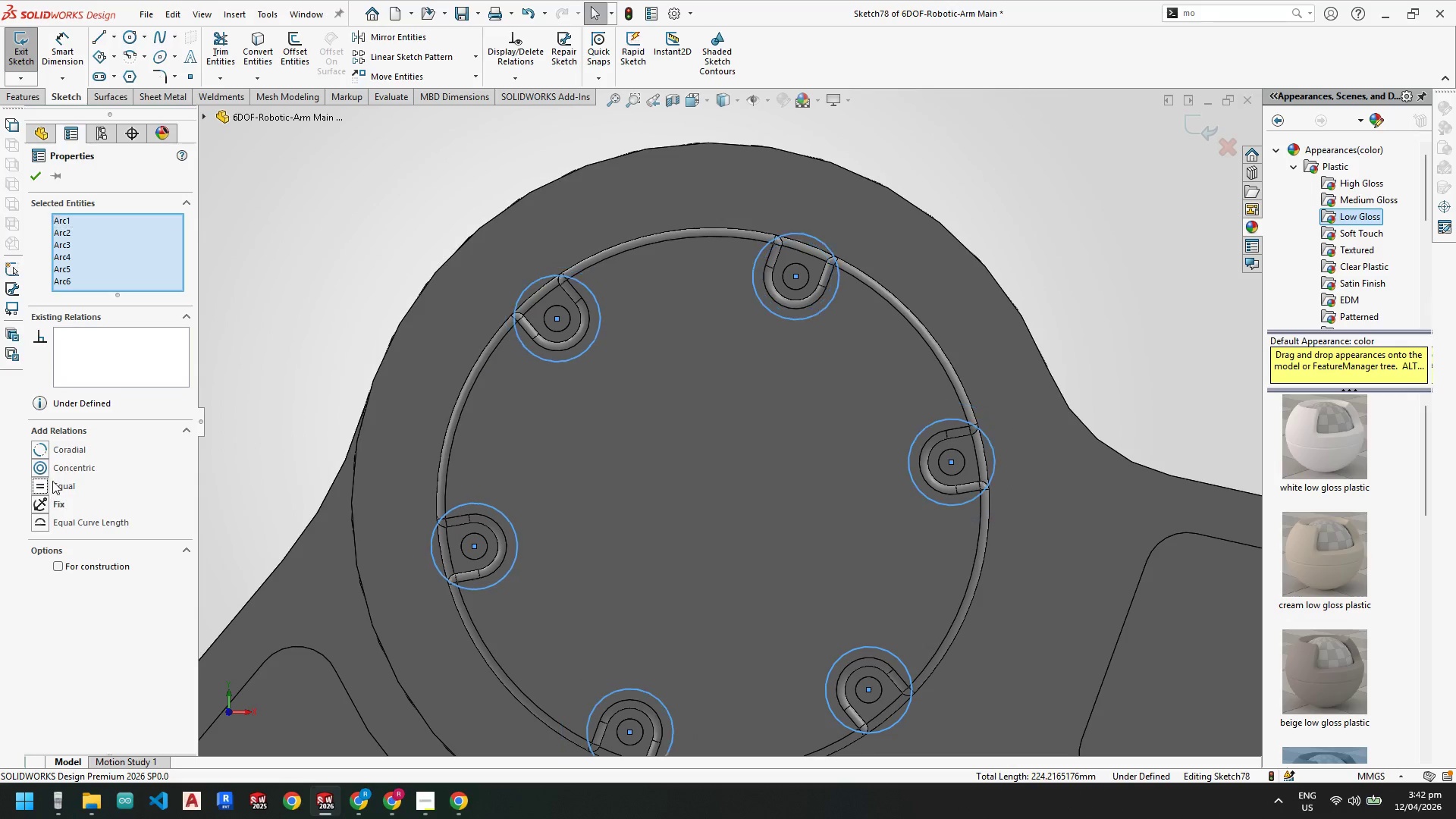 
key(Escape)
 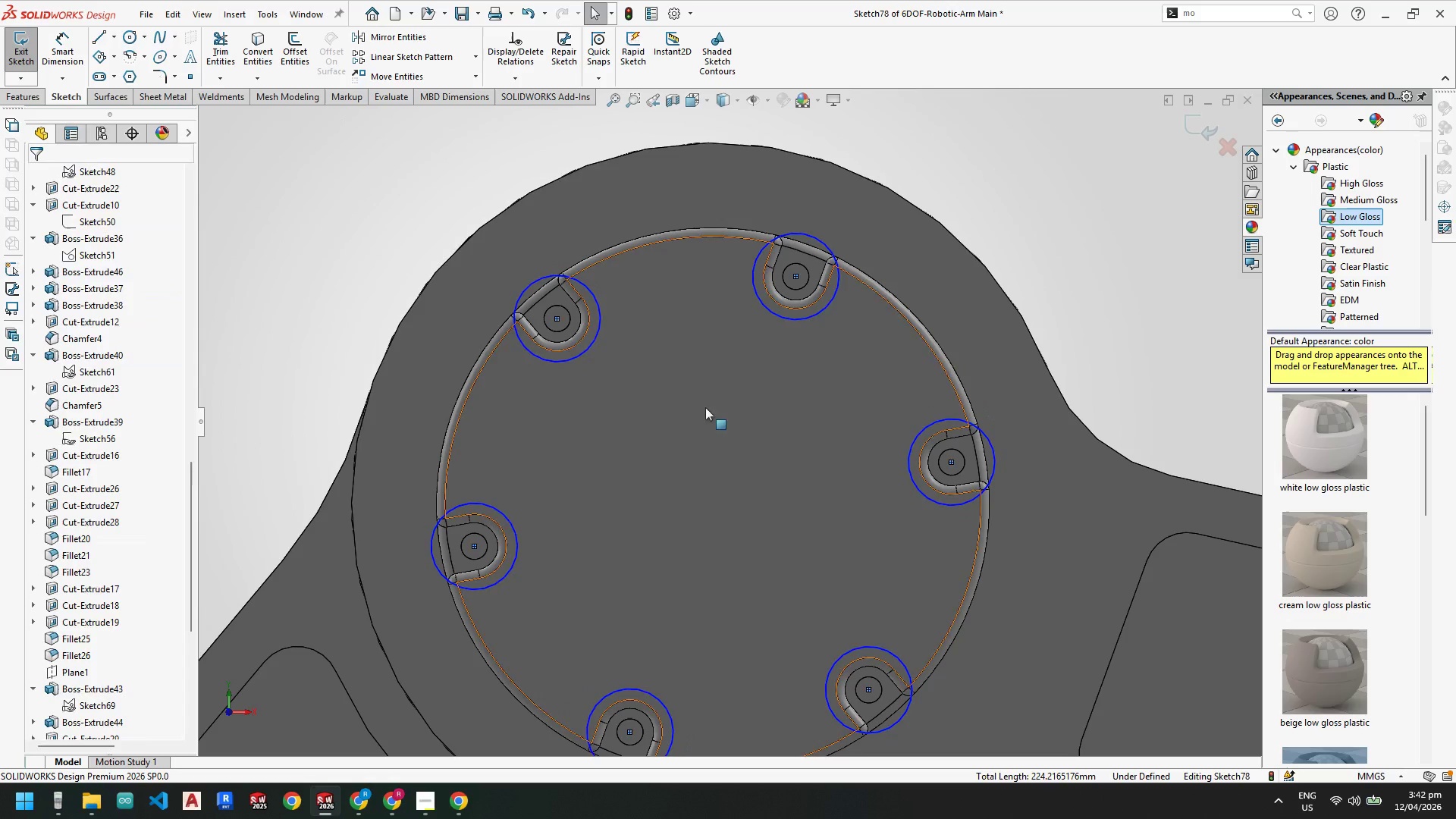 
key(Escape)
 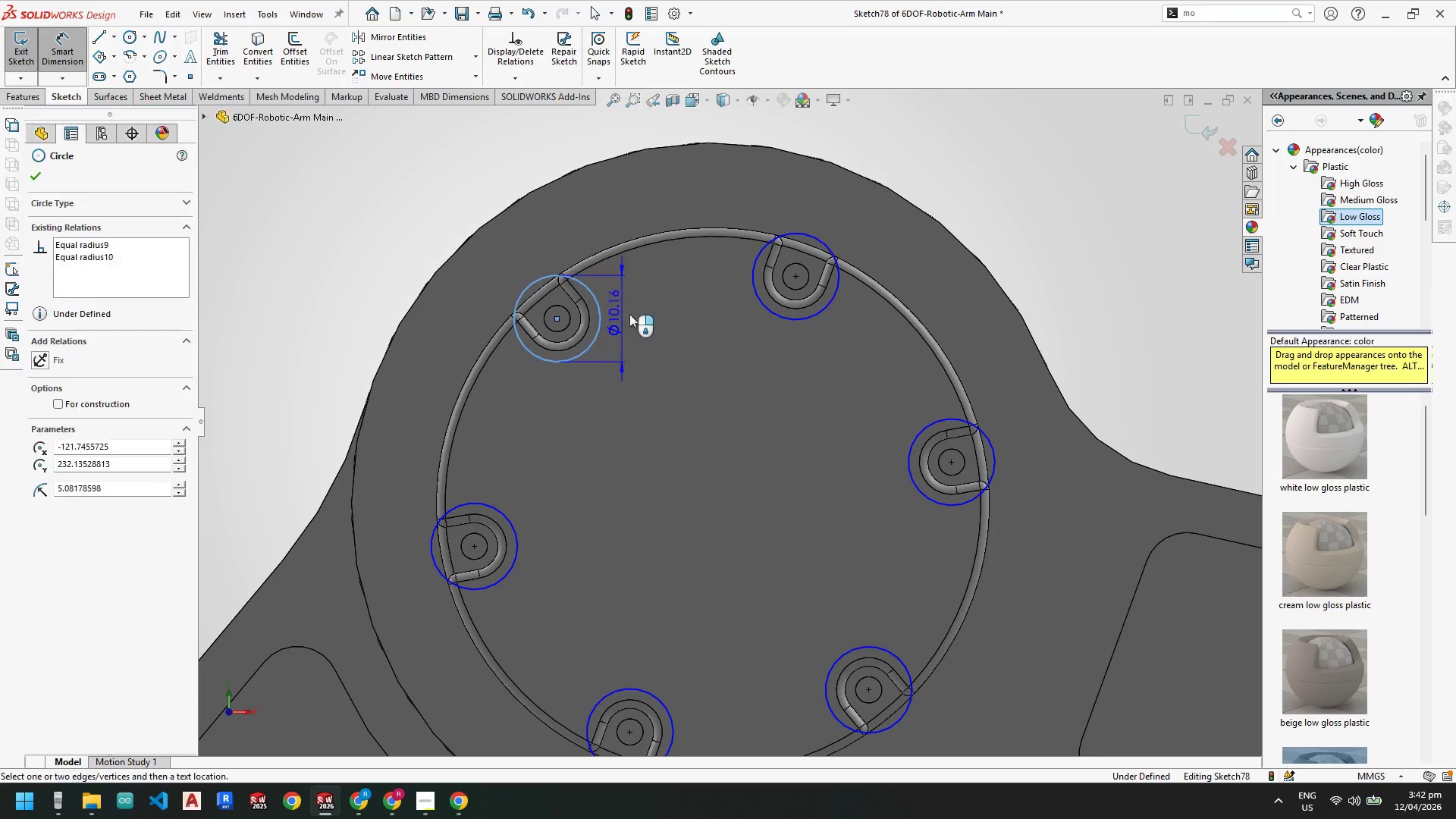 
left_click([642, 313])
 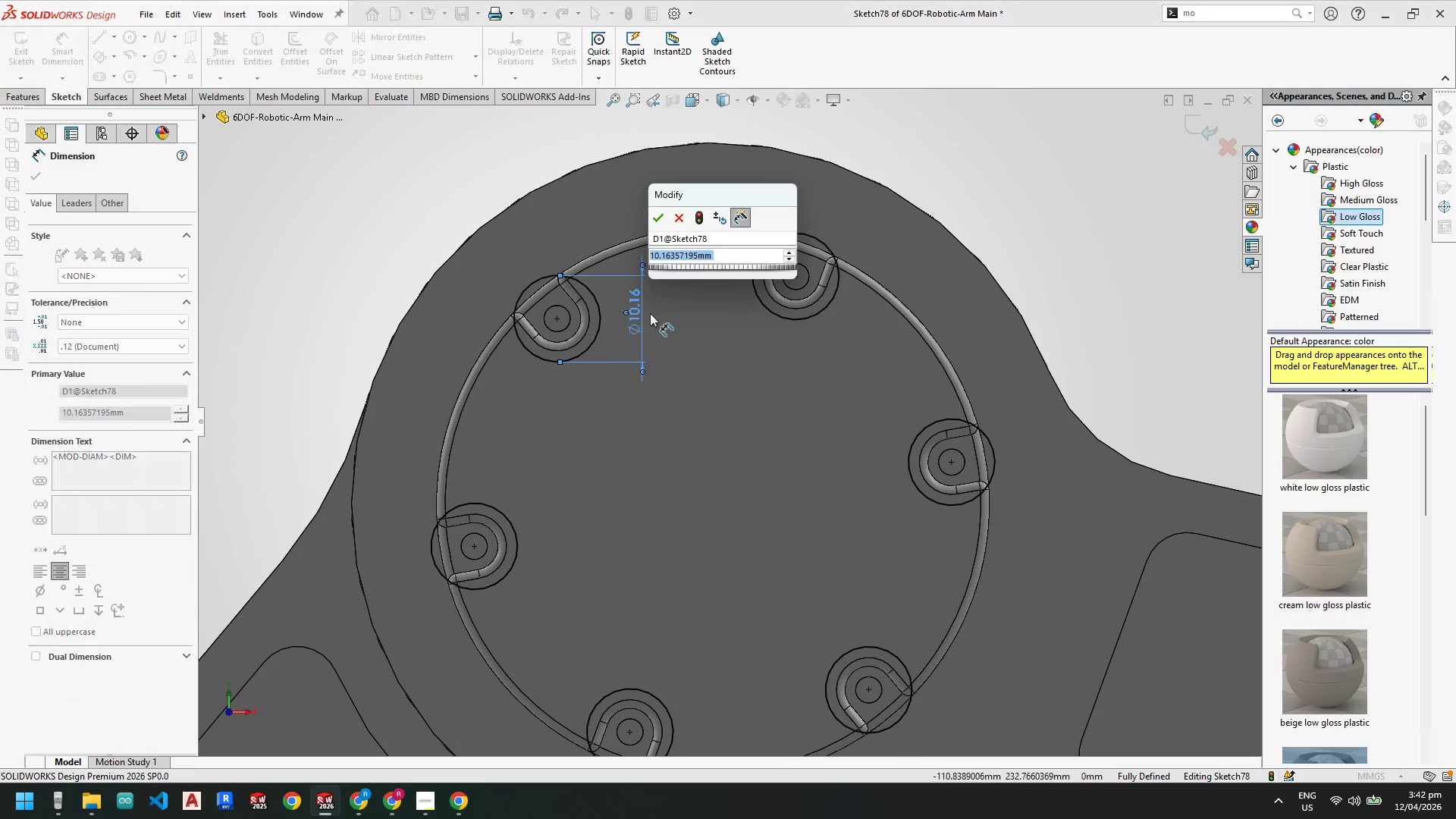 
key(Equal)
 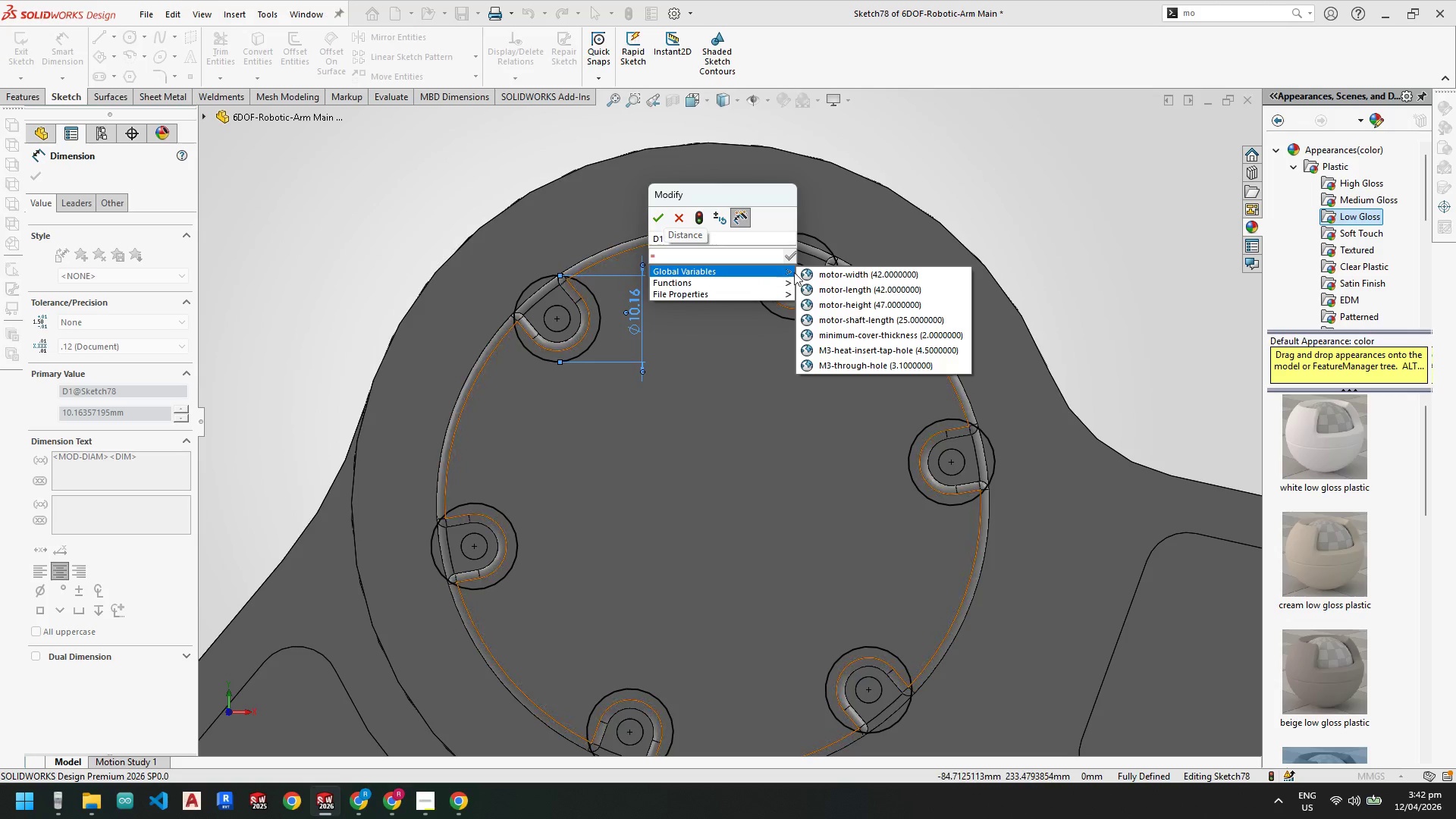 
left_click([894, 346])
 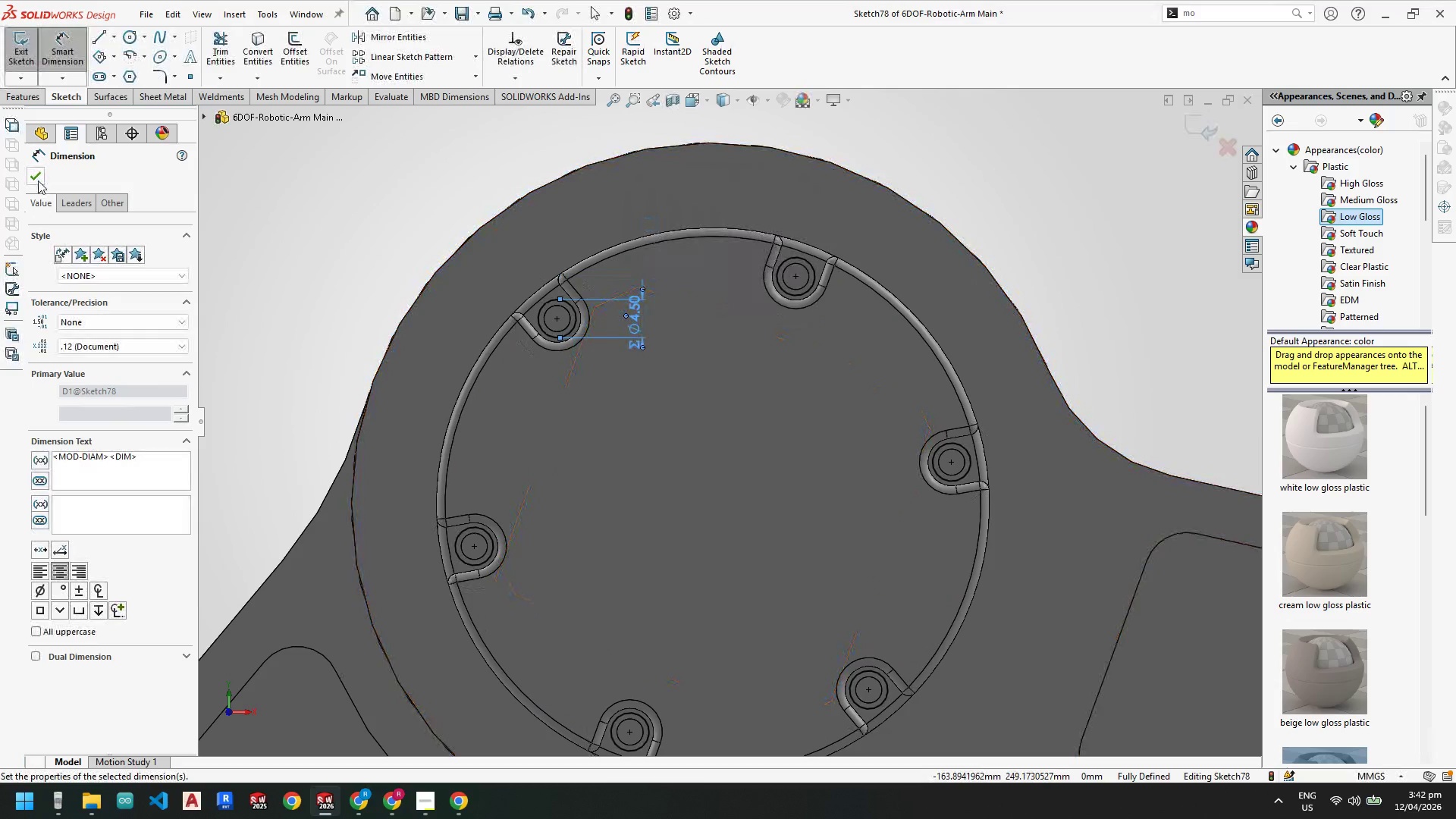 
left_click([29, 98])
 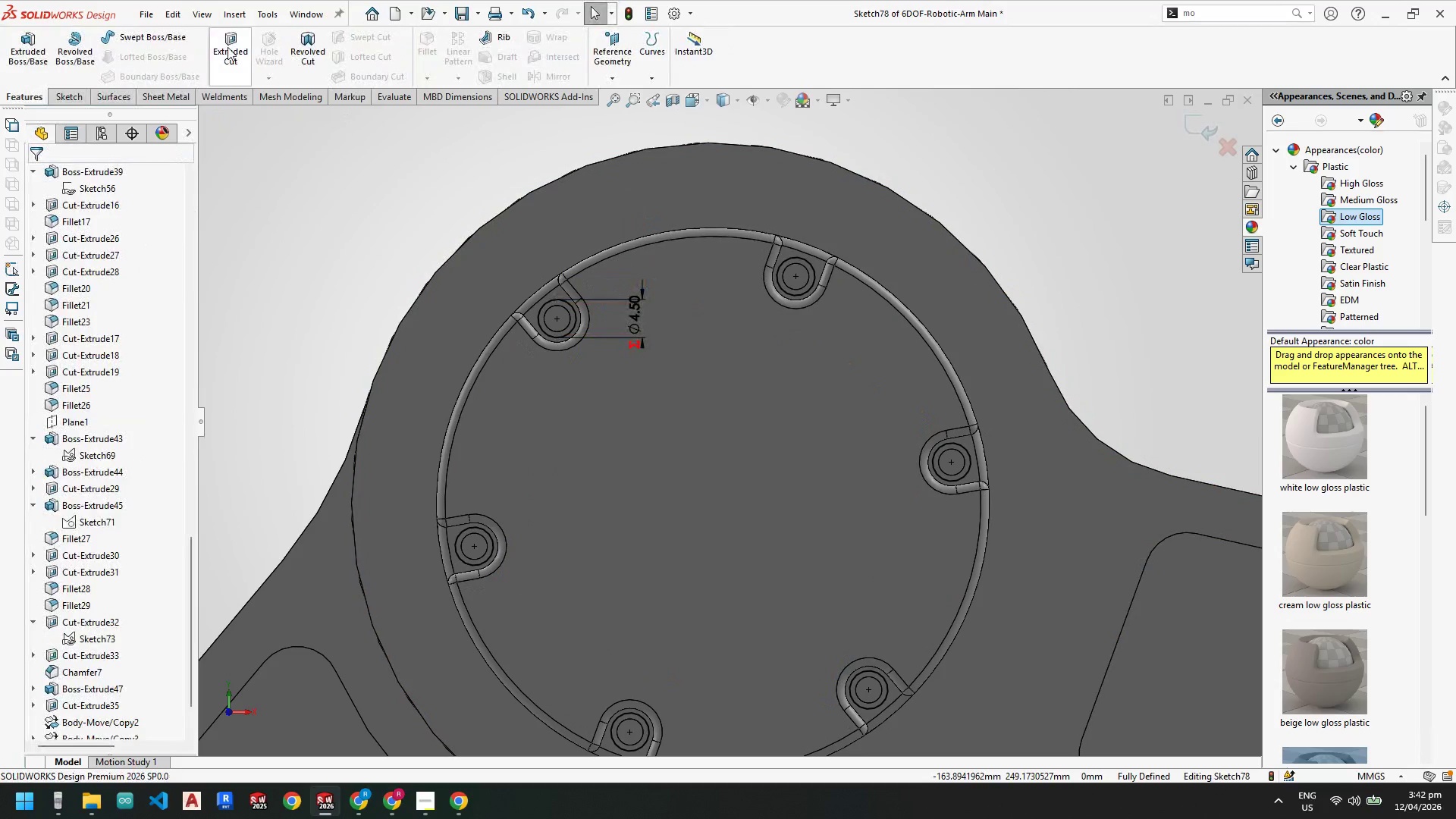 
left_click([228, 47])
 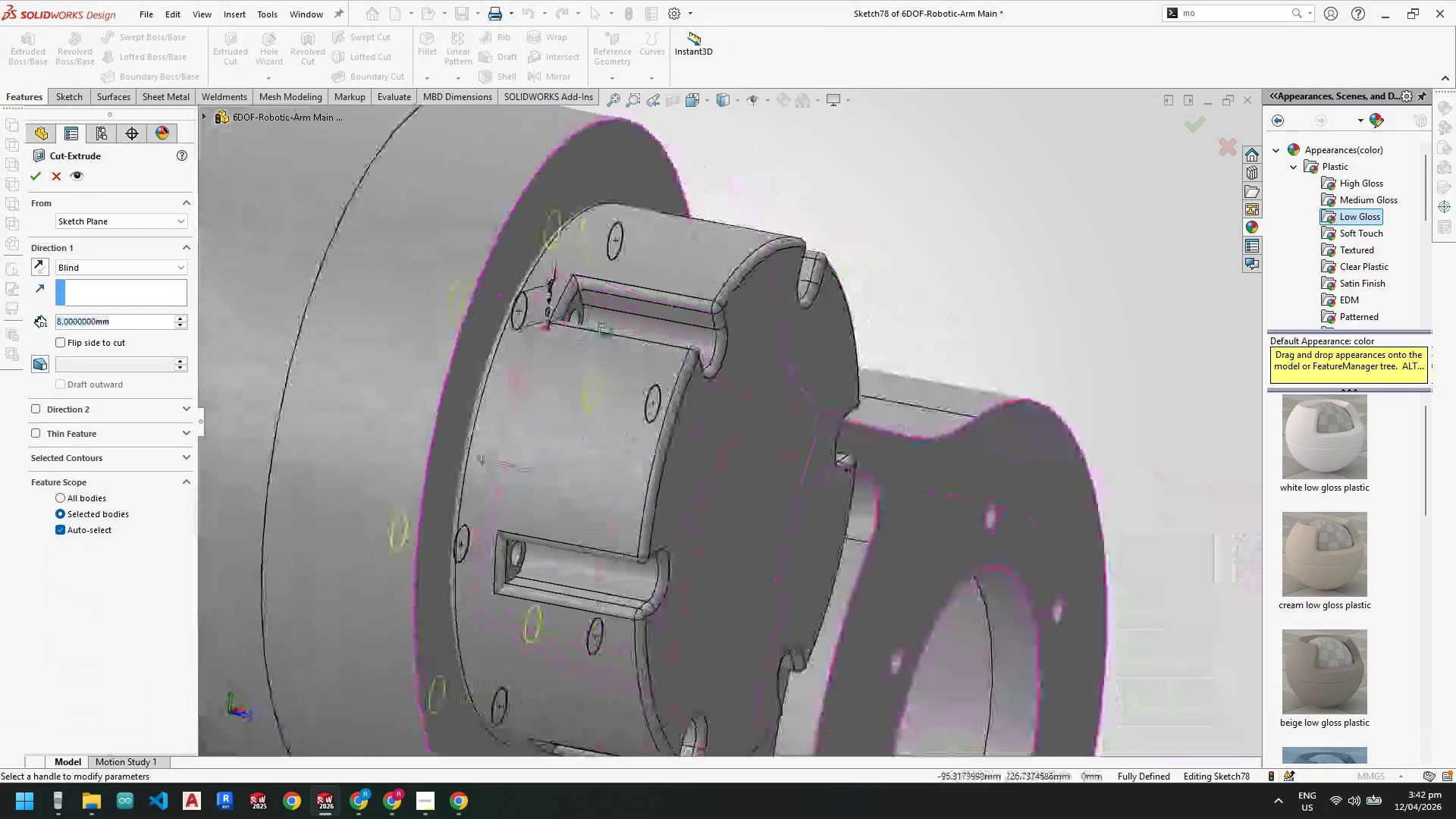 
scroll: coordinate [562, 348], scroll_direction: up, amount: 2.0
 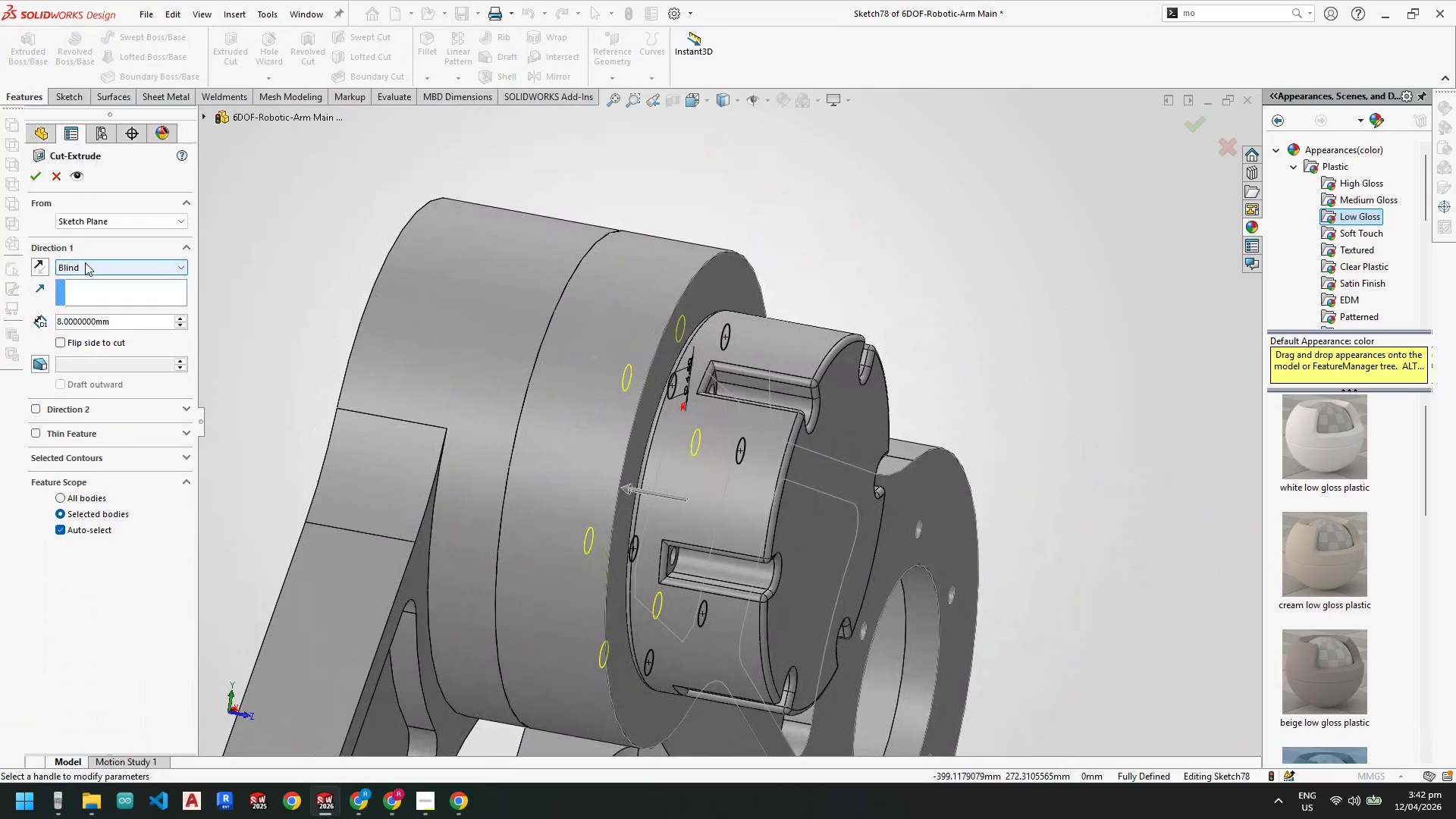 
left_click([62, 528])
 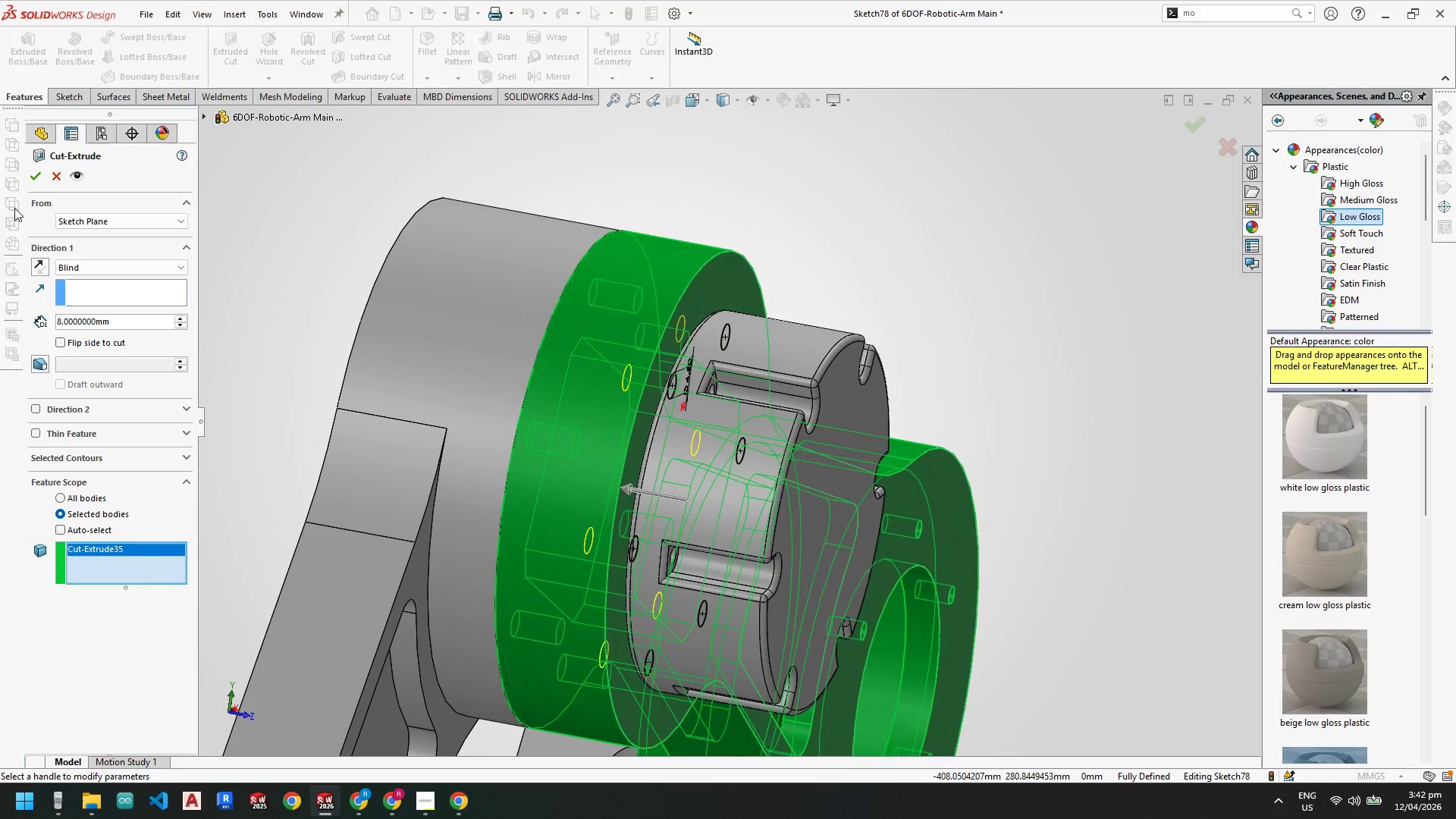 
left_click([34, 176])
 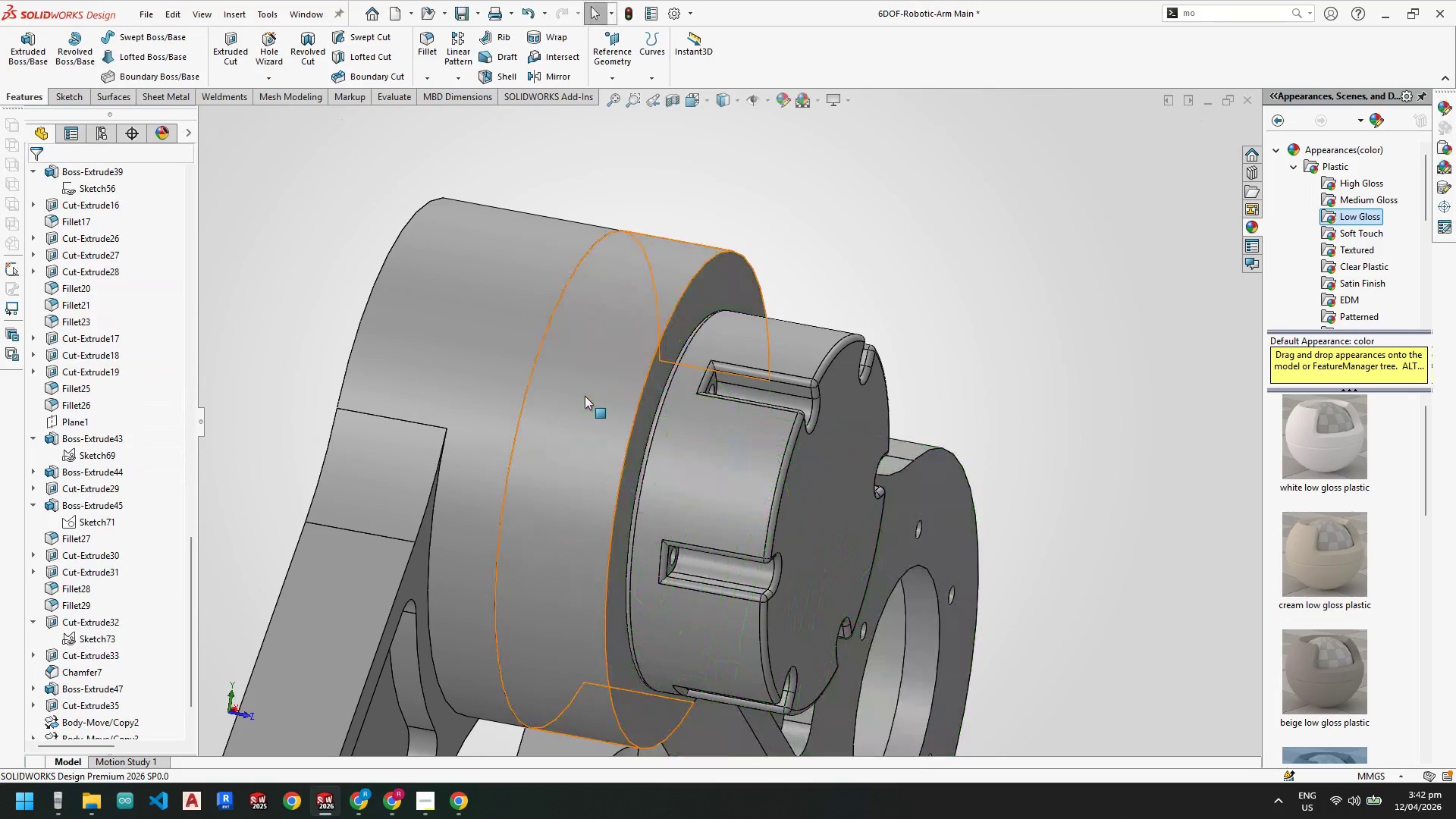 
scroll: coordinate [673, 522], scroll_direction: up, amount: 6.0
 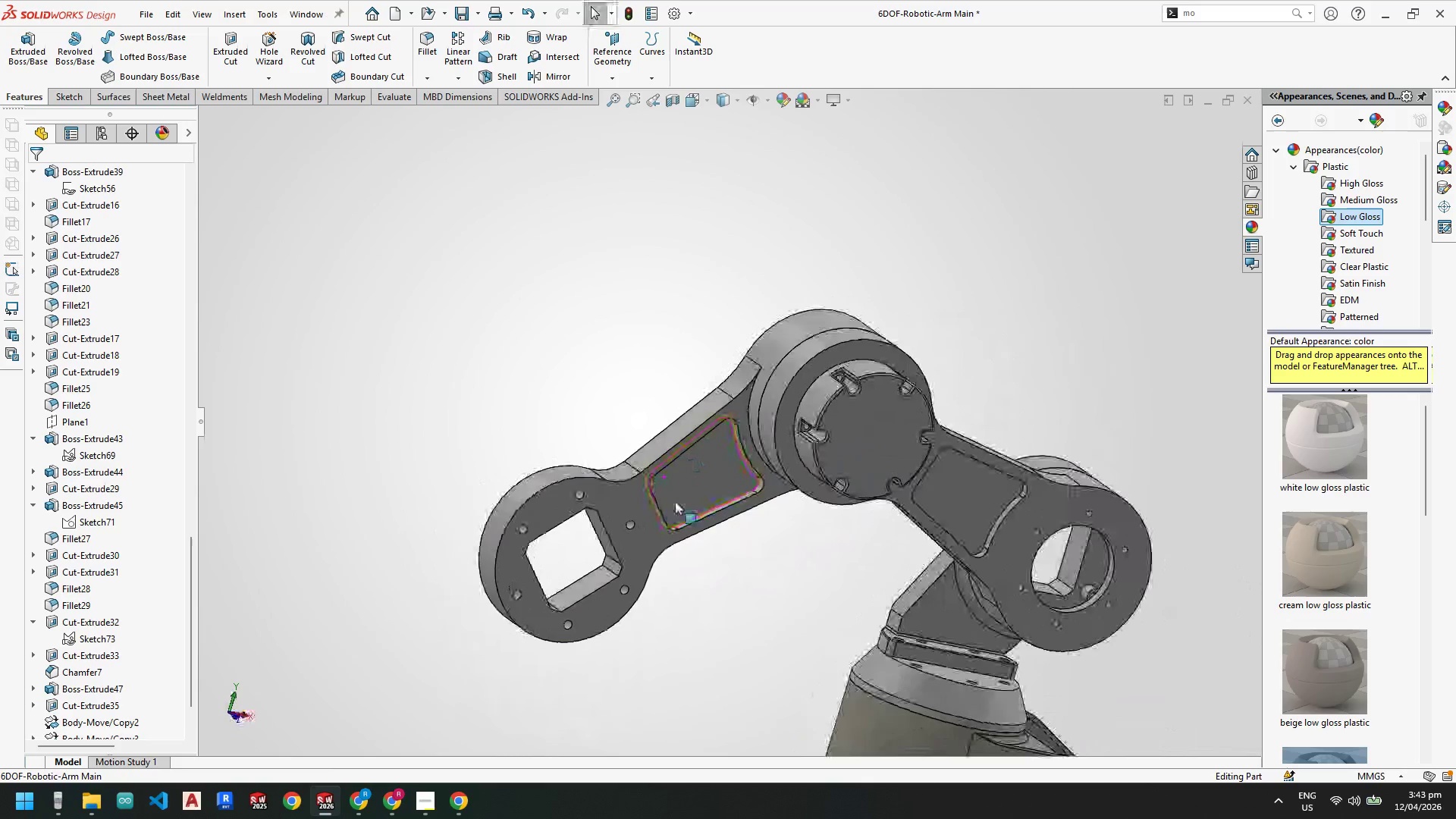 
scroll: coordinate [117, 591], scroll_direction: down, amount: 5.0
 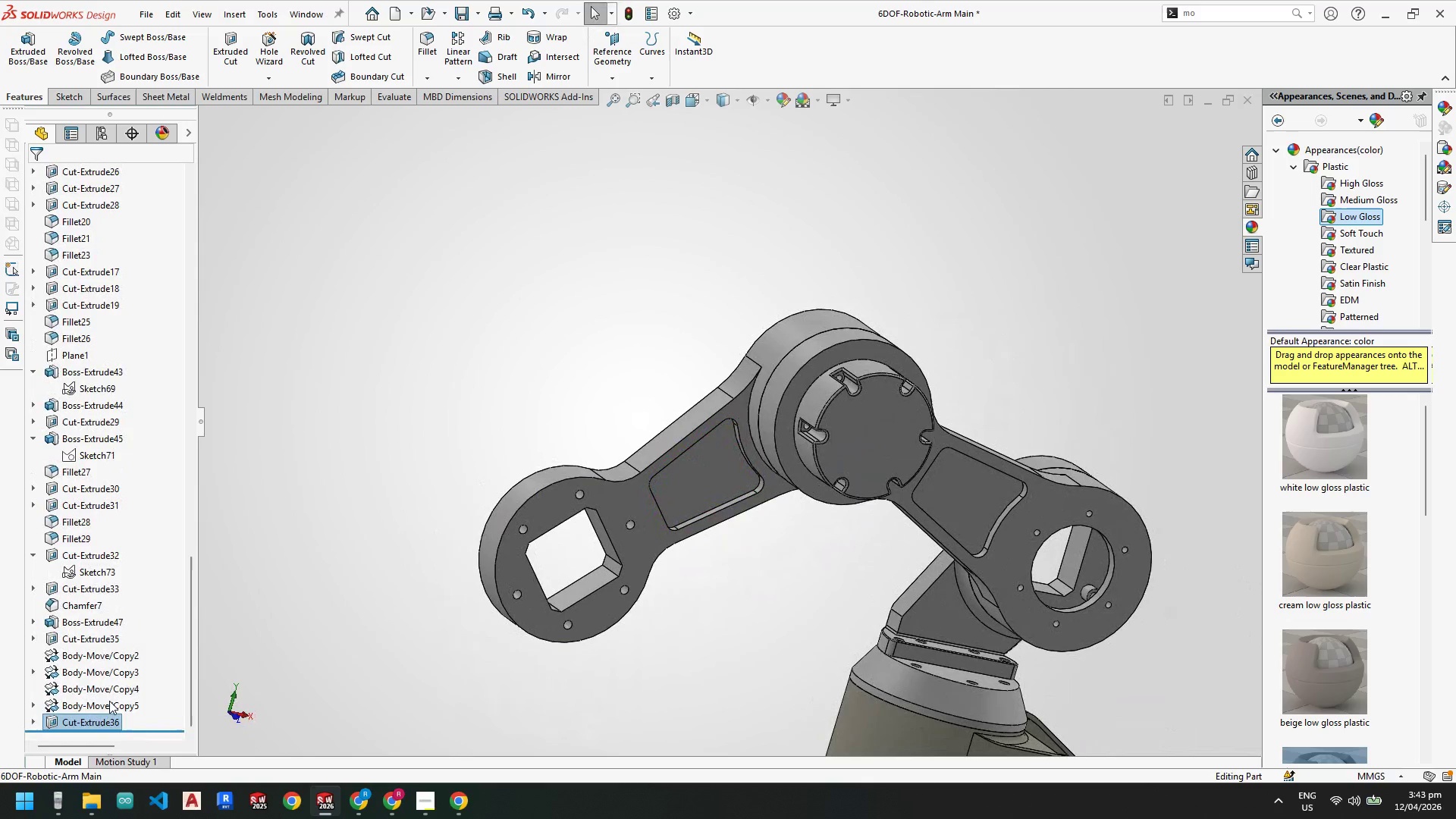 
left_click([109, 701])
 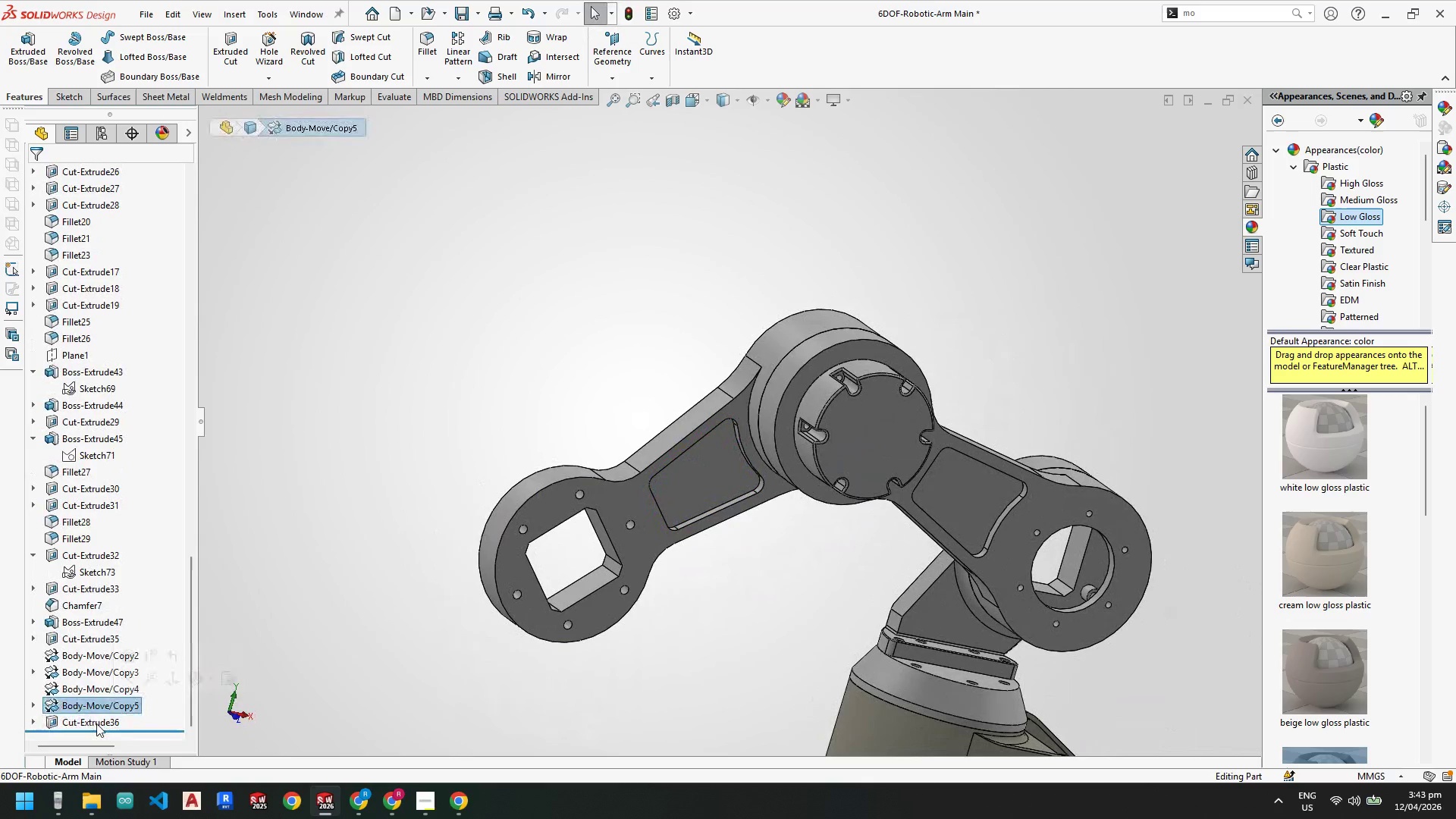 
left_click_drag(start_coordinate=[96, 723], to_coordinate=[55, 658])
 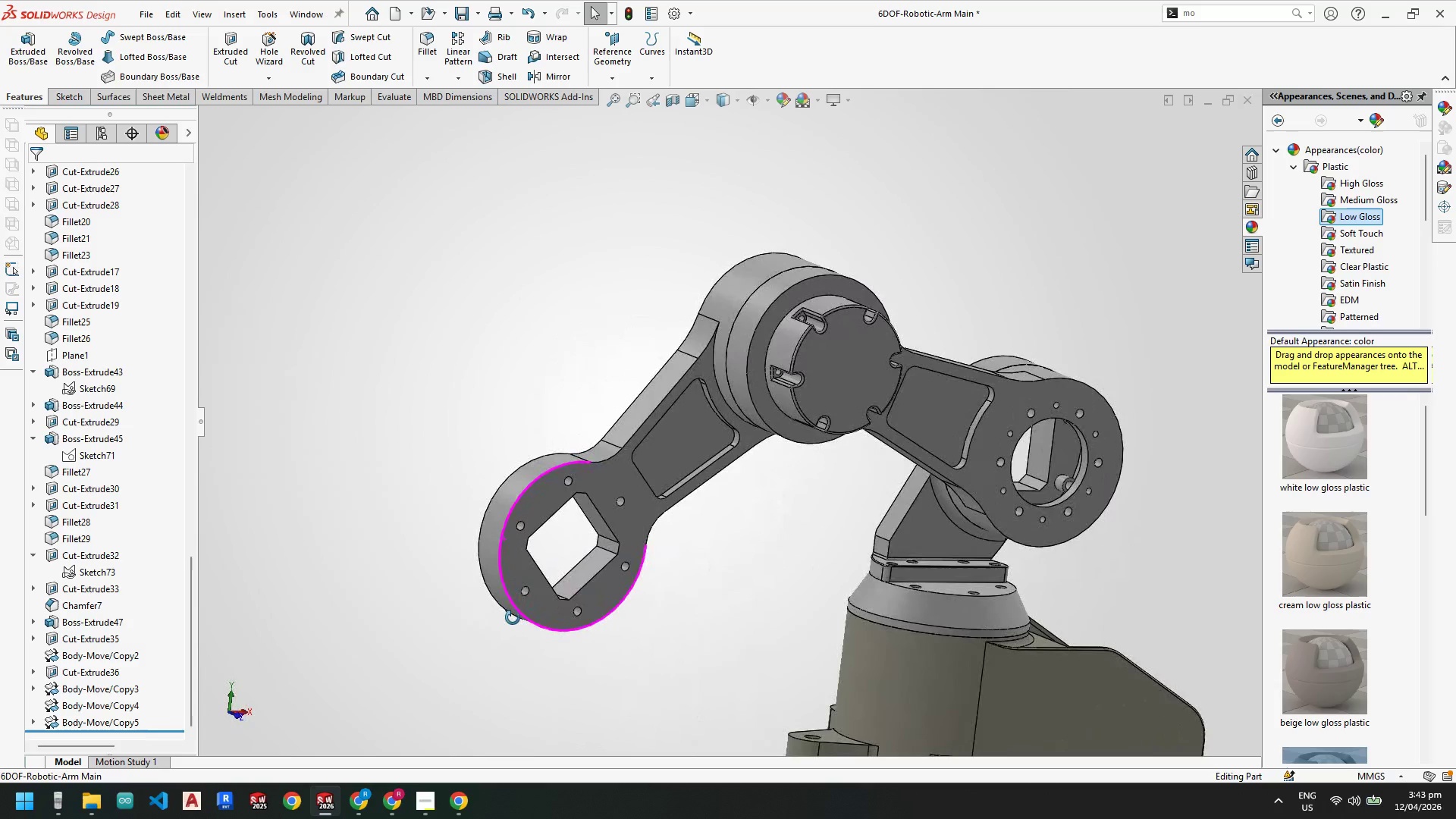 
wait(7.08)
 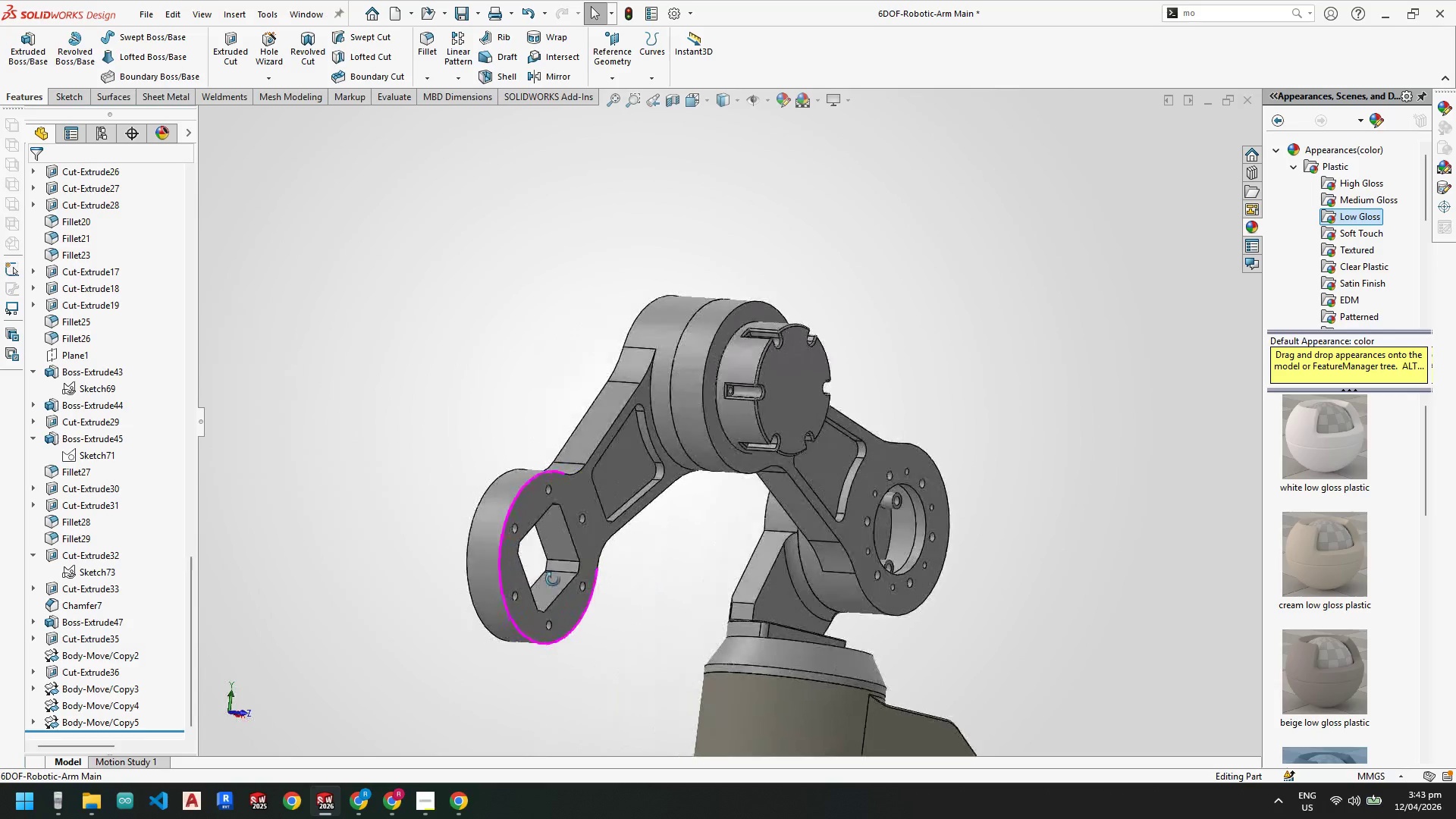 
scroll: coordinate [749, 309], scroll_direction: down, amount: 3.0
 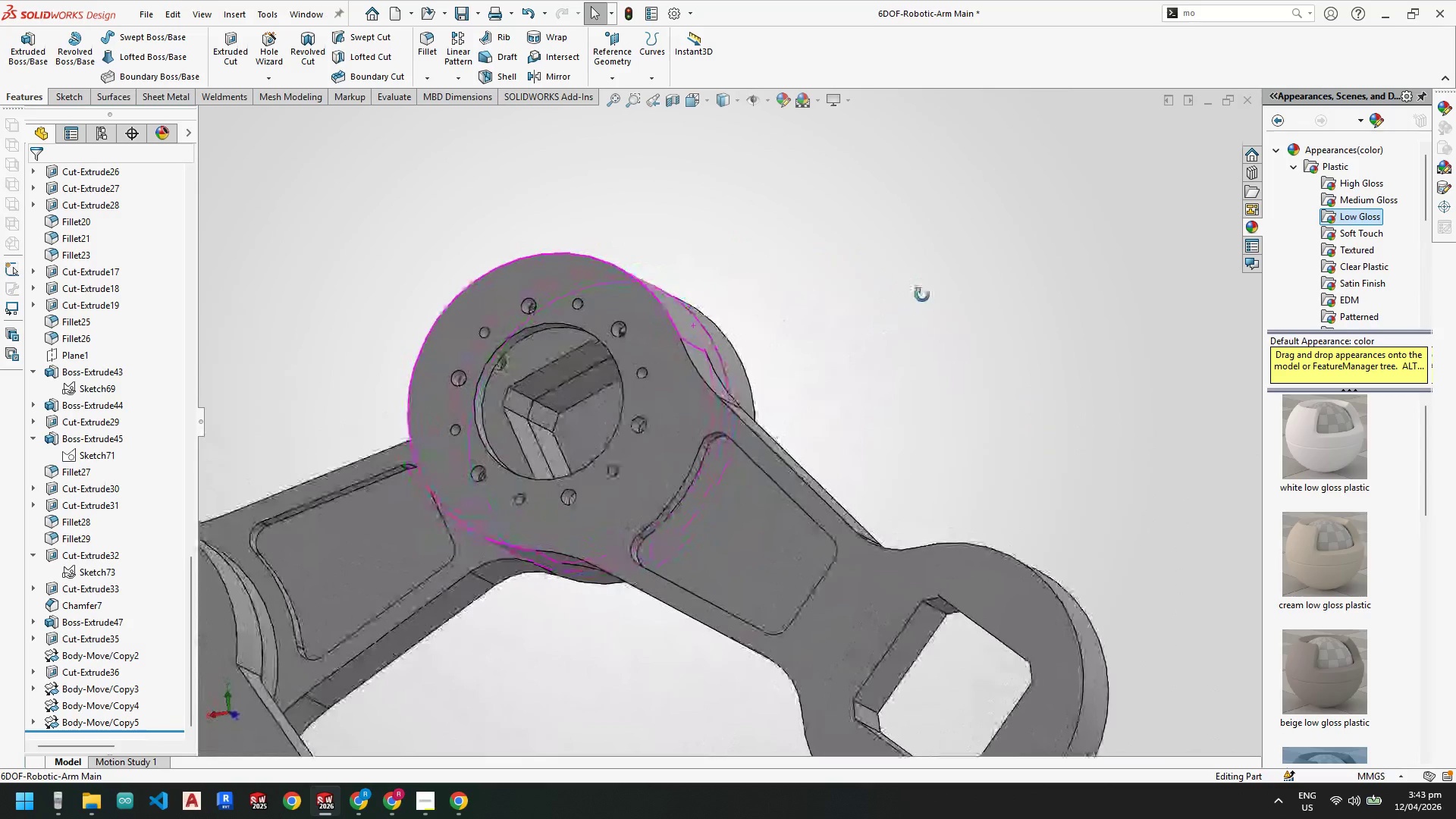 
wait(5.66)
 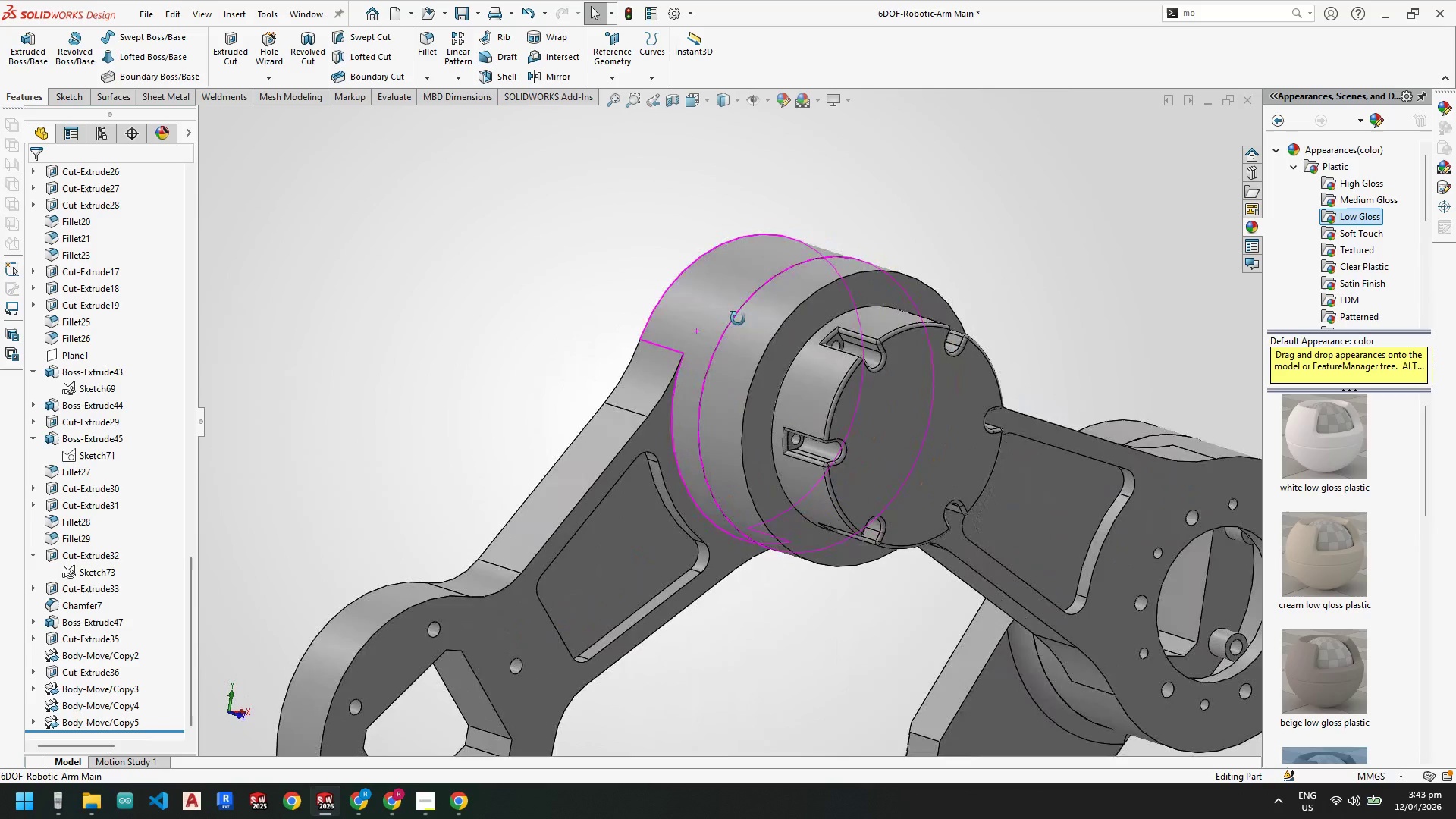 
left_click([373, 487])
 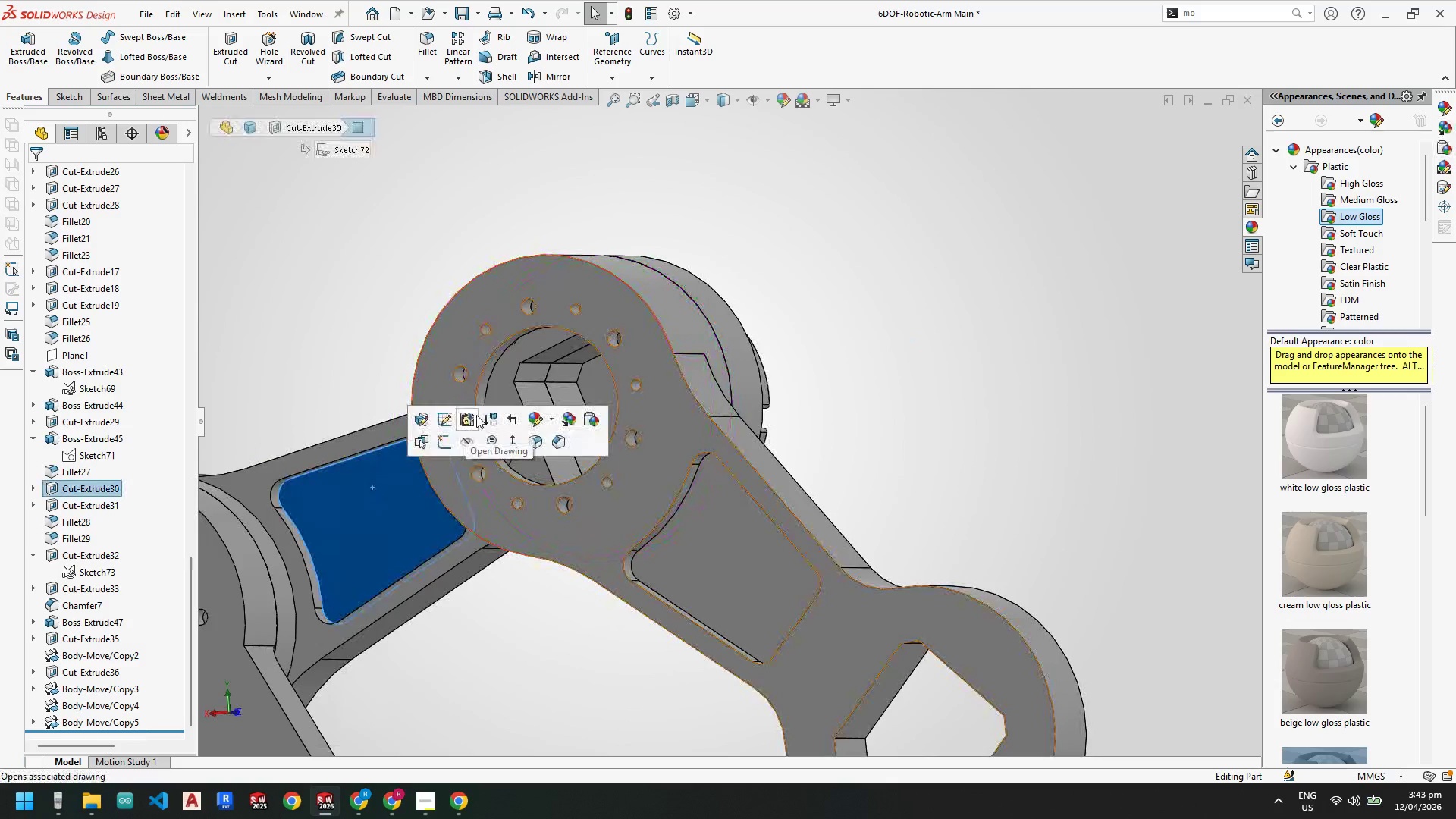 
scroll: coordinate [474, 412], scroll_direction: down, amount: 1.0
 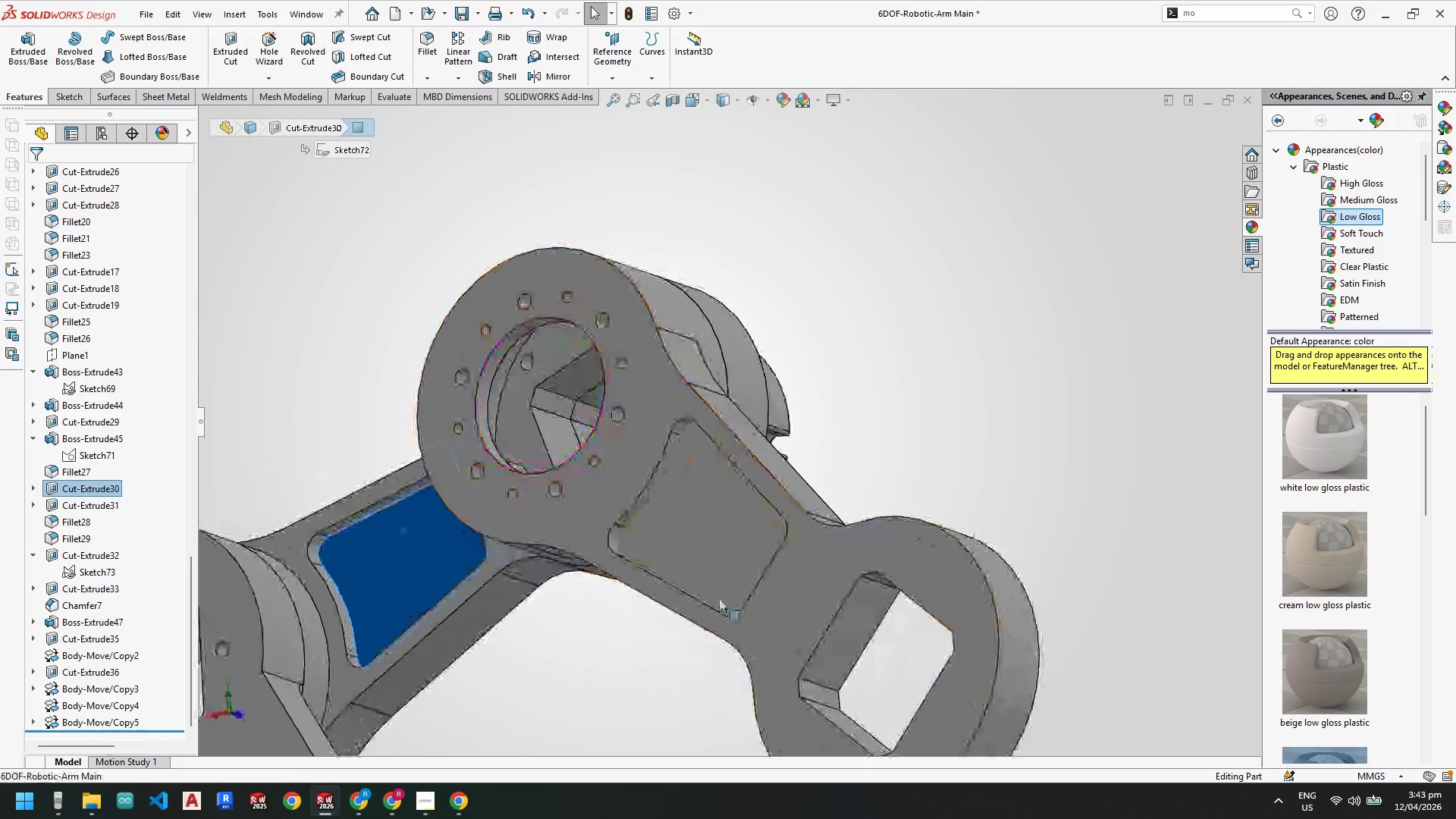 
scroll: coordinate [777, 616], scroll_direction: up, amount: 4.0
 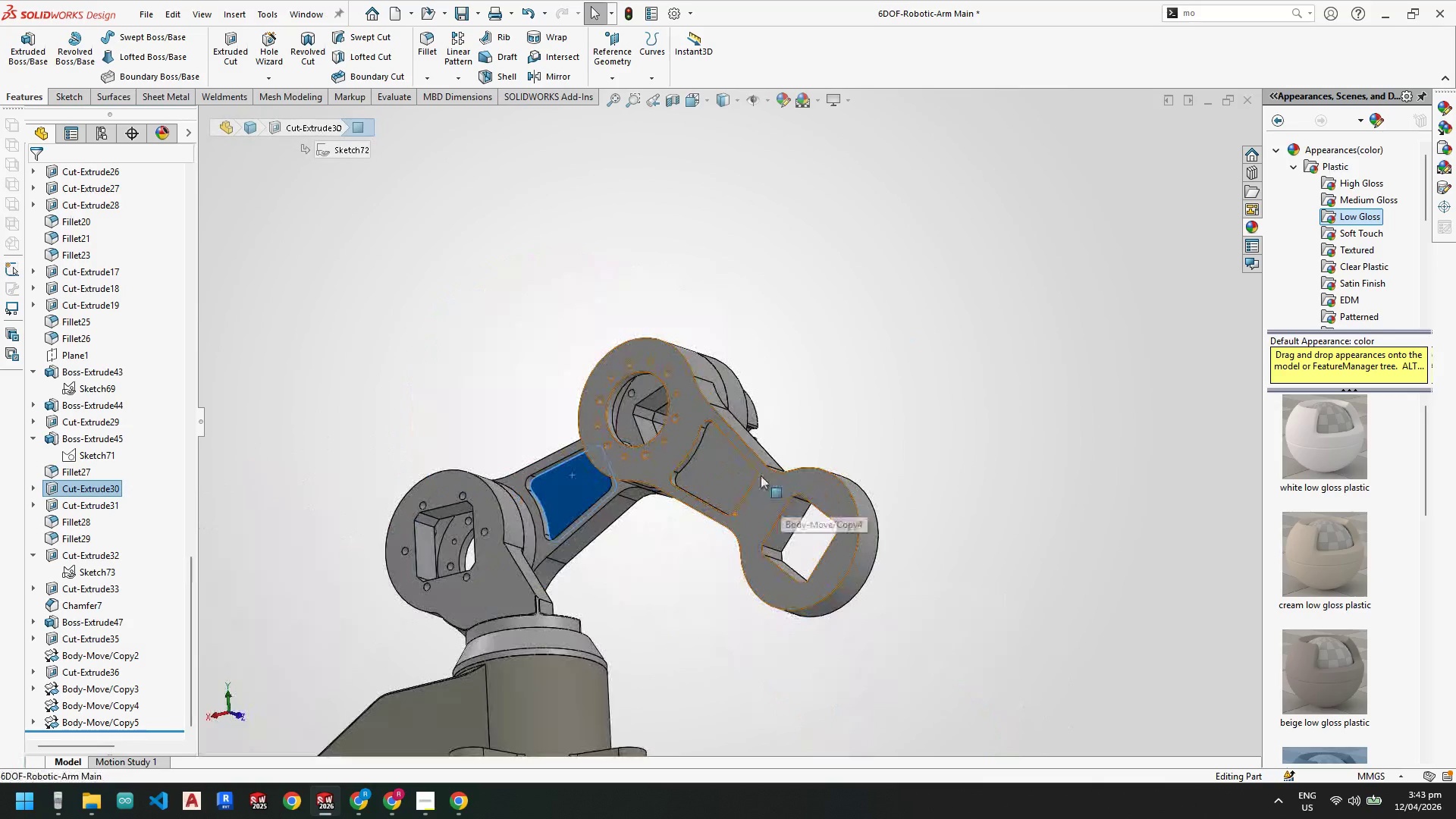 
left_click([761, 475])
 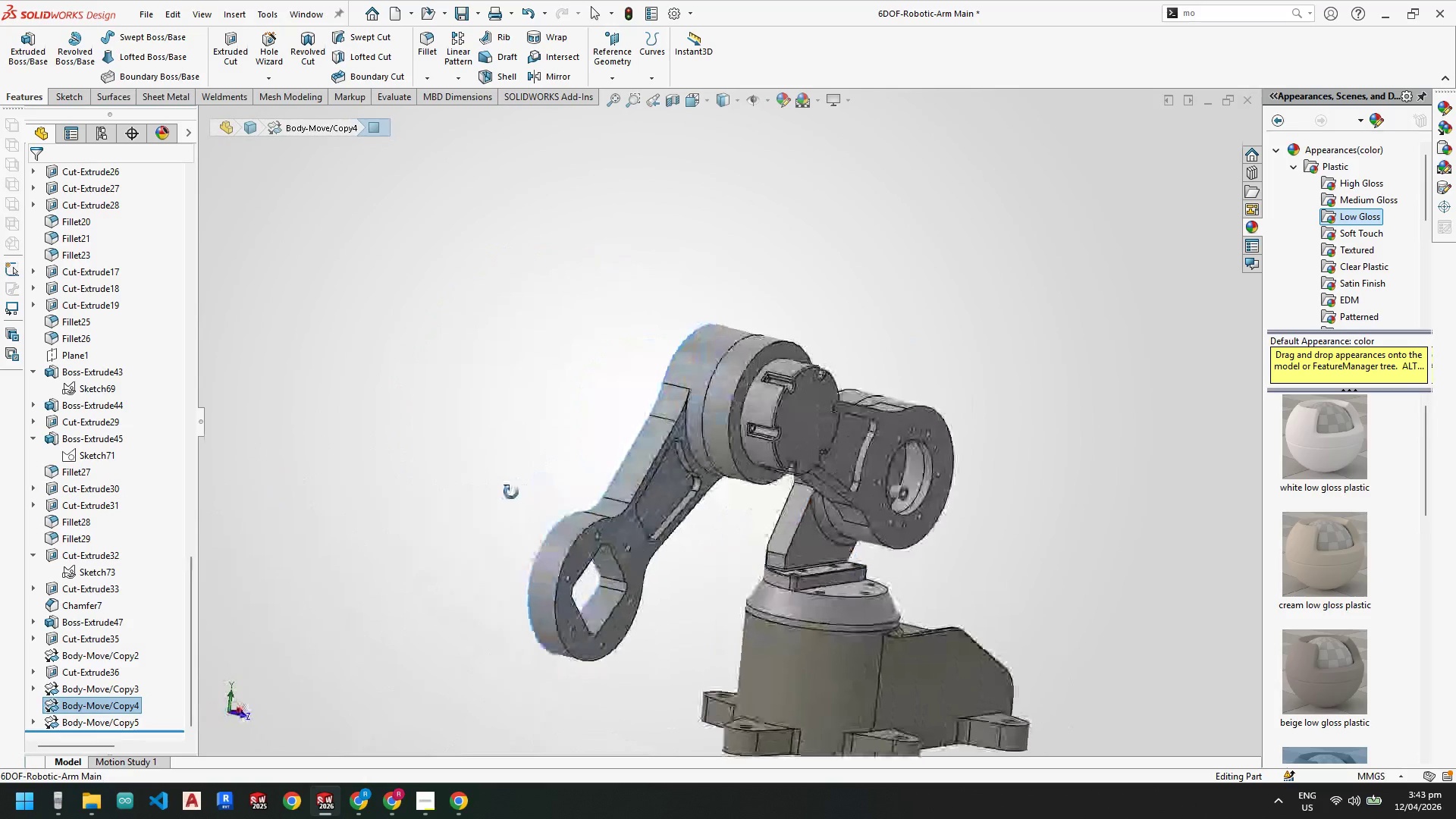 
wait(6.19)
 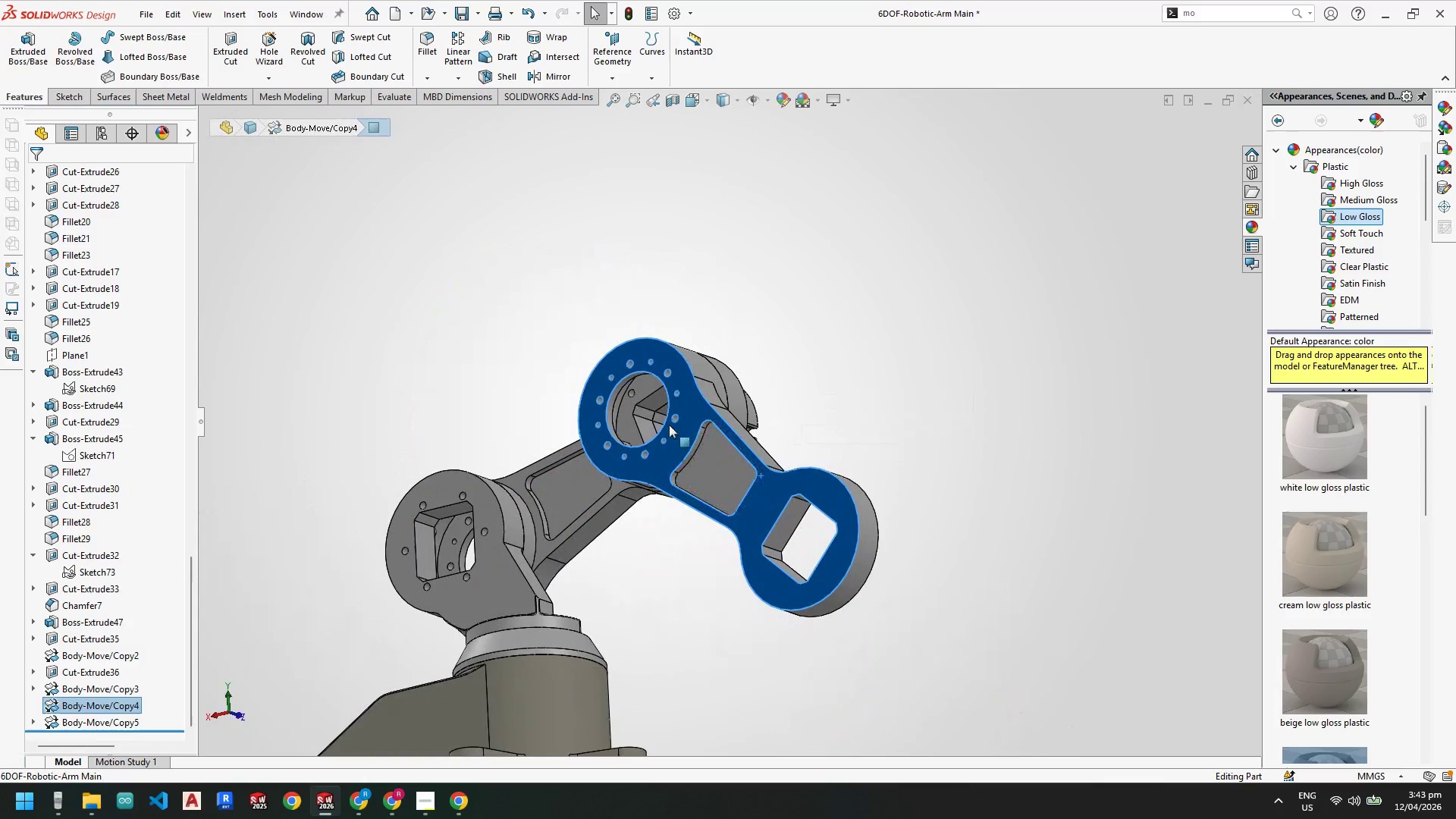 
scroll: coordinate [686, 387], scroll_direction: down, amount: 3.0
 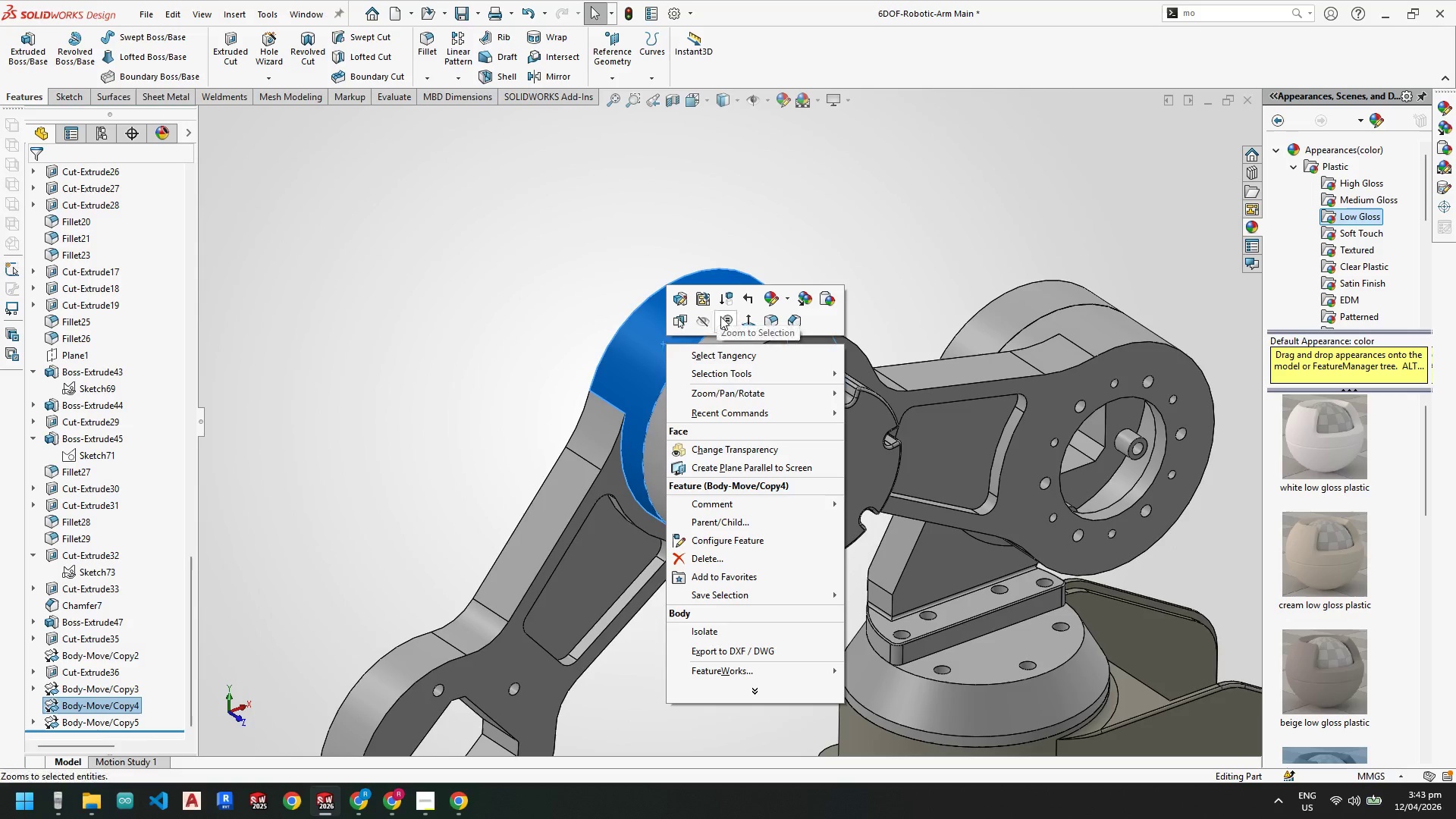 
left_click([691, 322])
 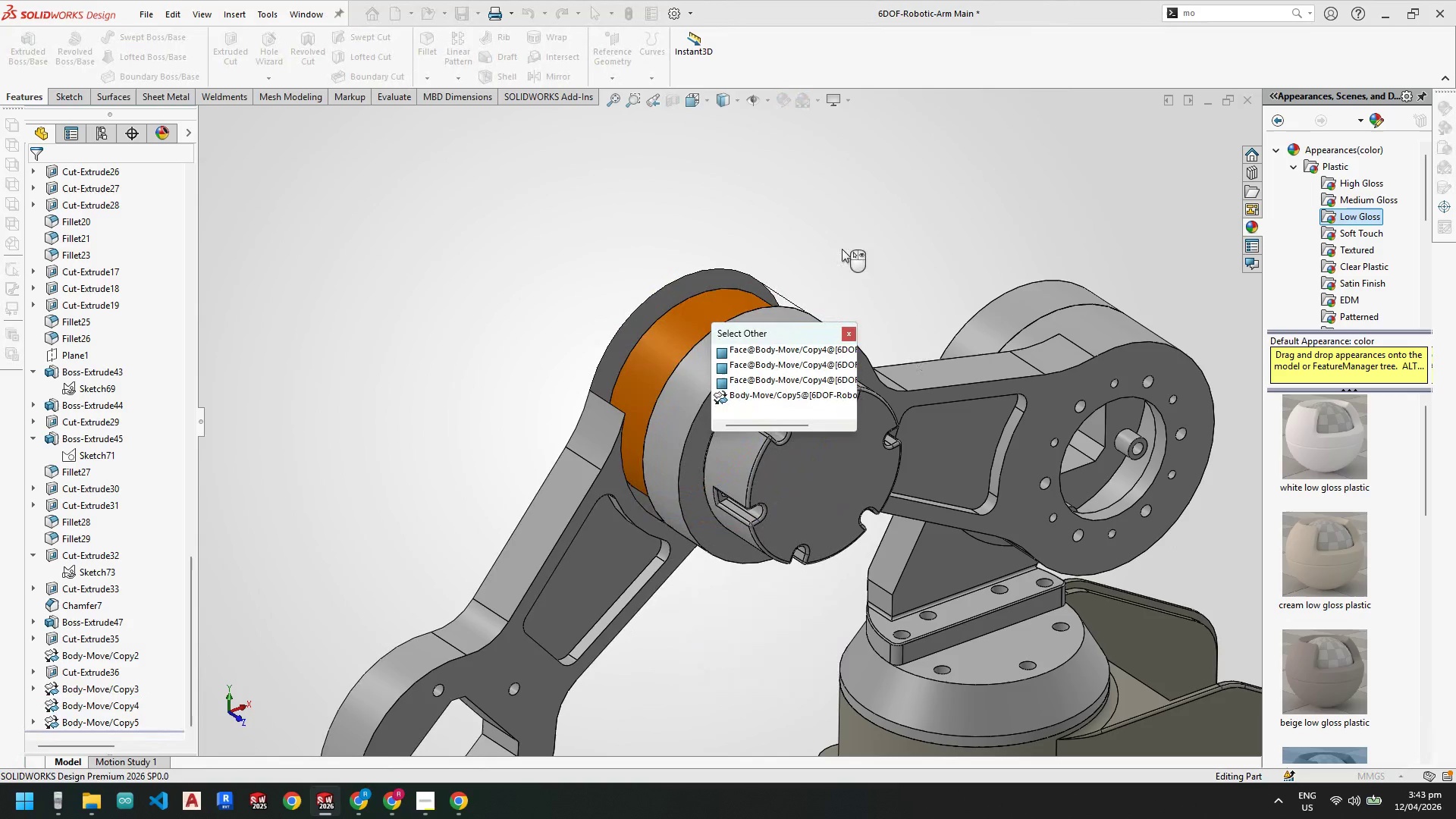 
key(Escape)
 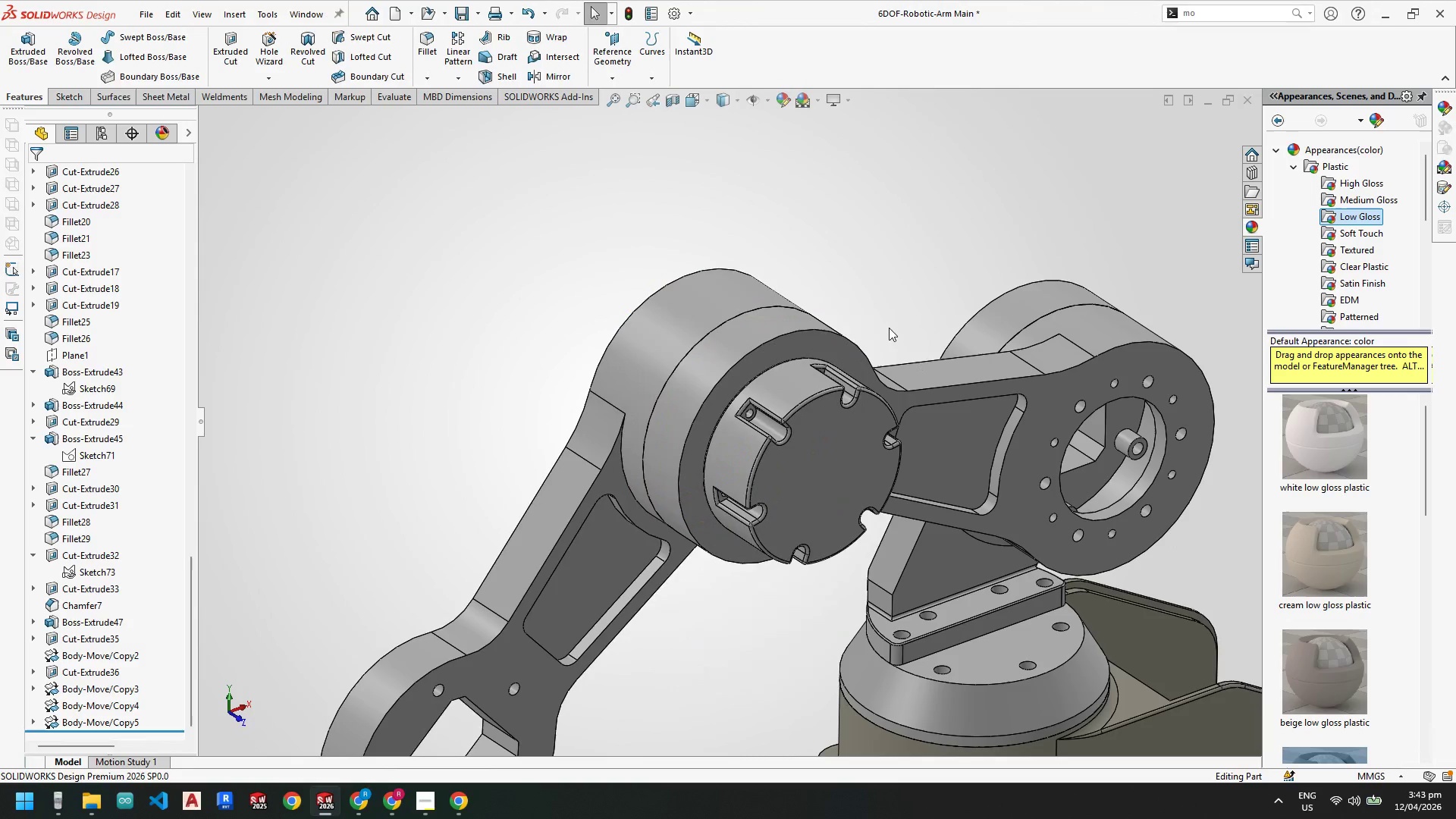 
key(Escape)
 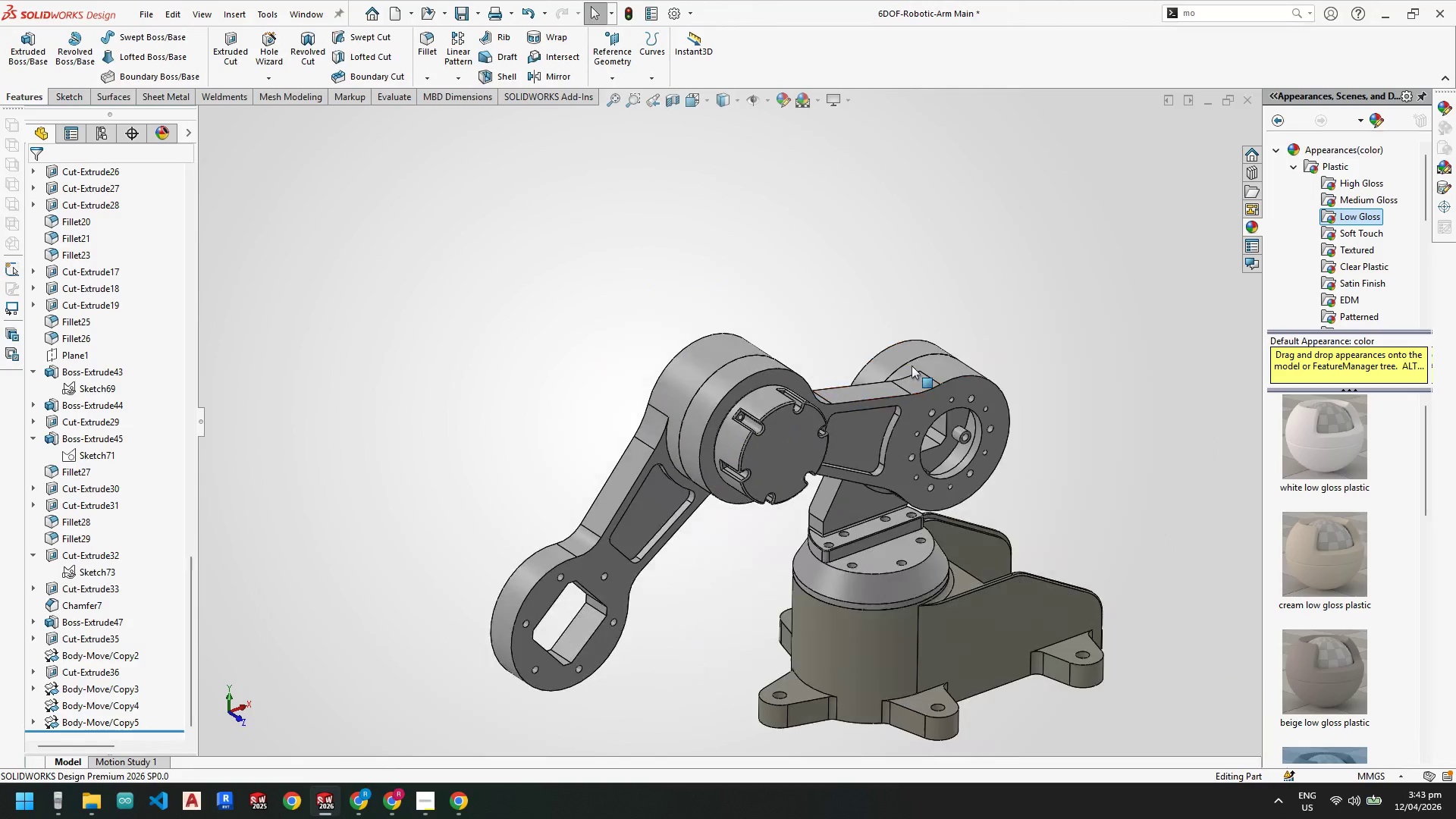 
scroll: coordinate [912, 366], scroll_direction: up, amount: 3.0
 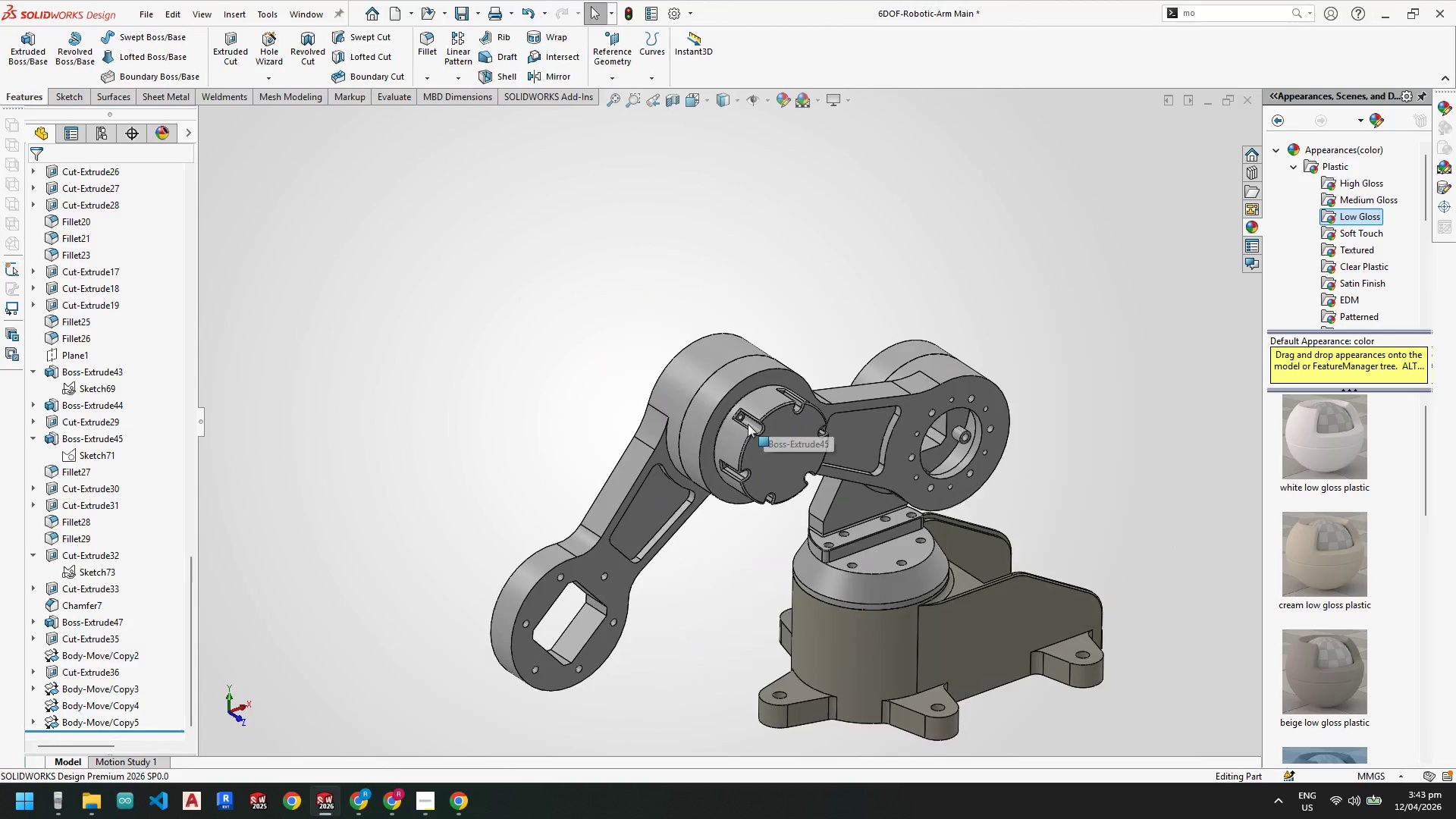 
scroll: coordinate [93, 664], scroll_direction: down, amount: 7.0
 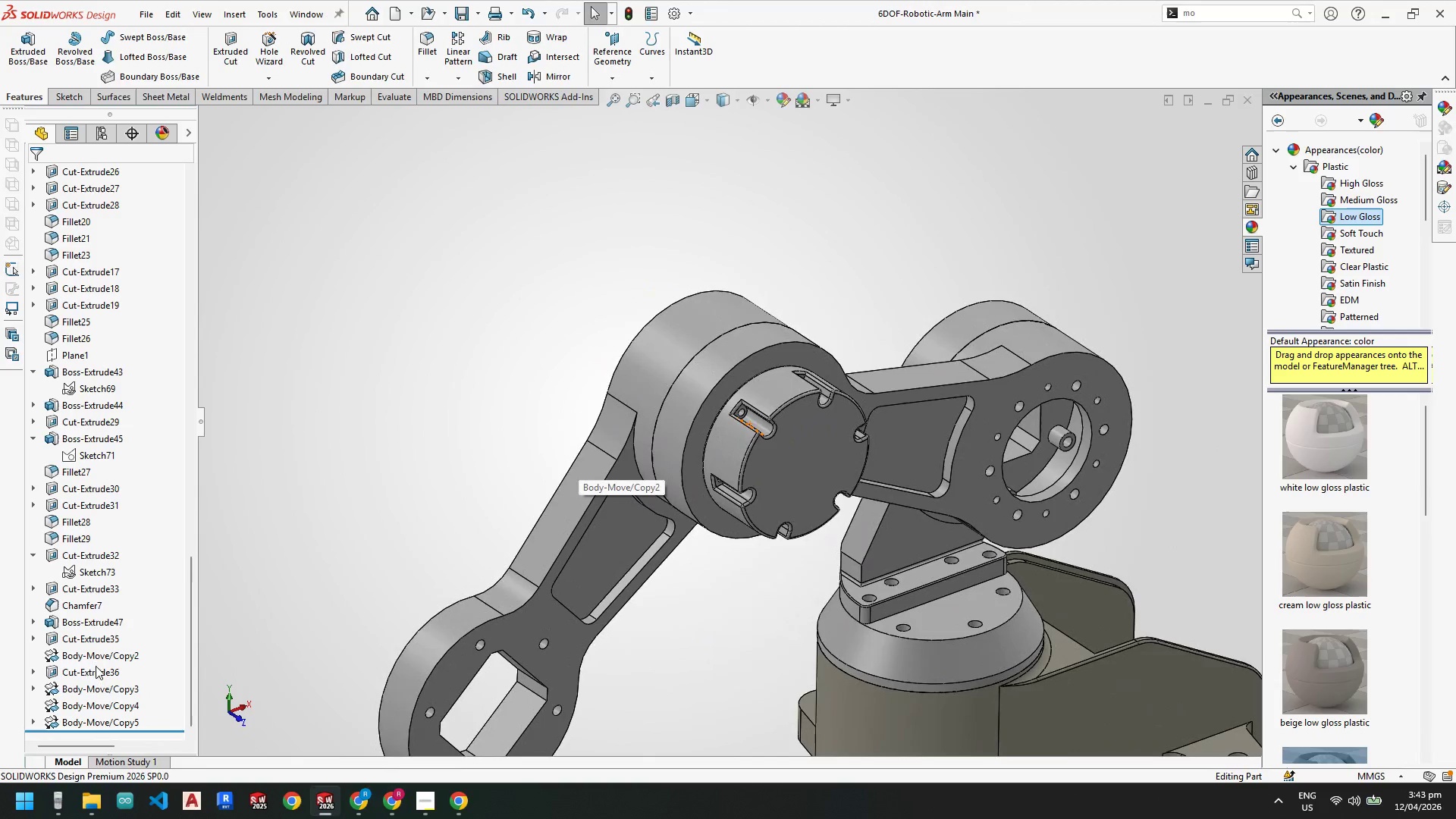 
left_click([96, 668])
 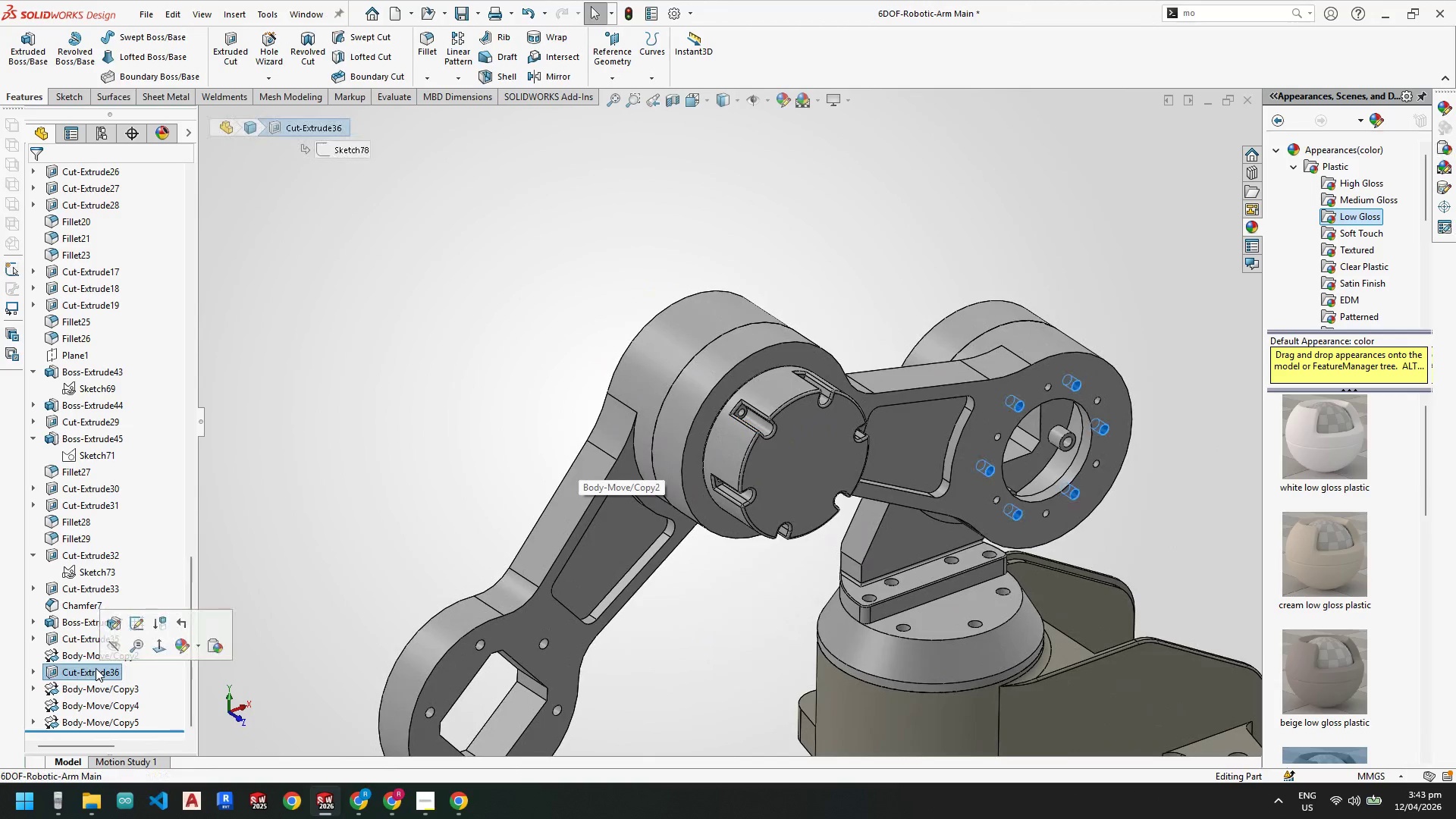 
left_click([96, 687])
 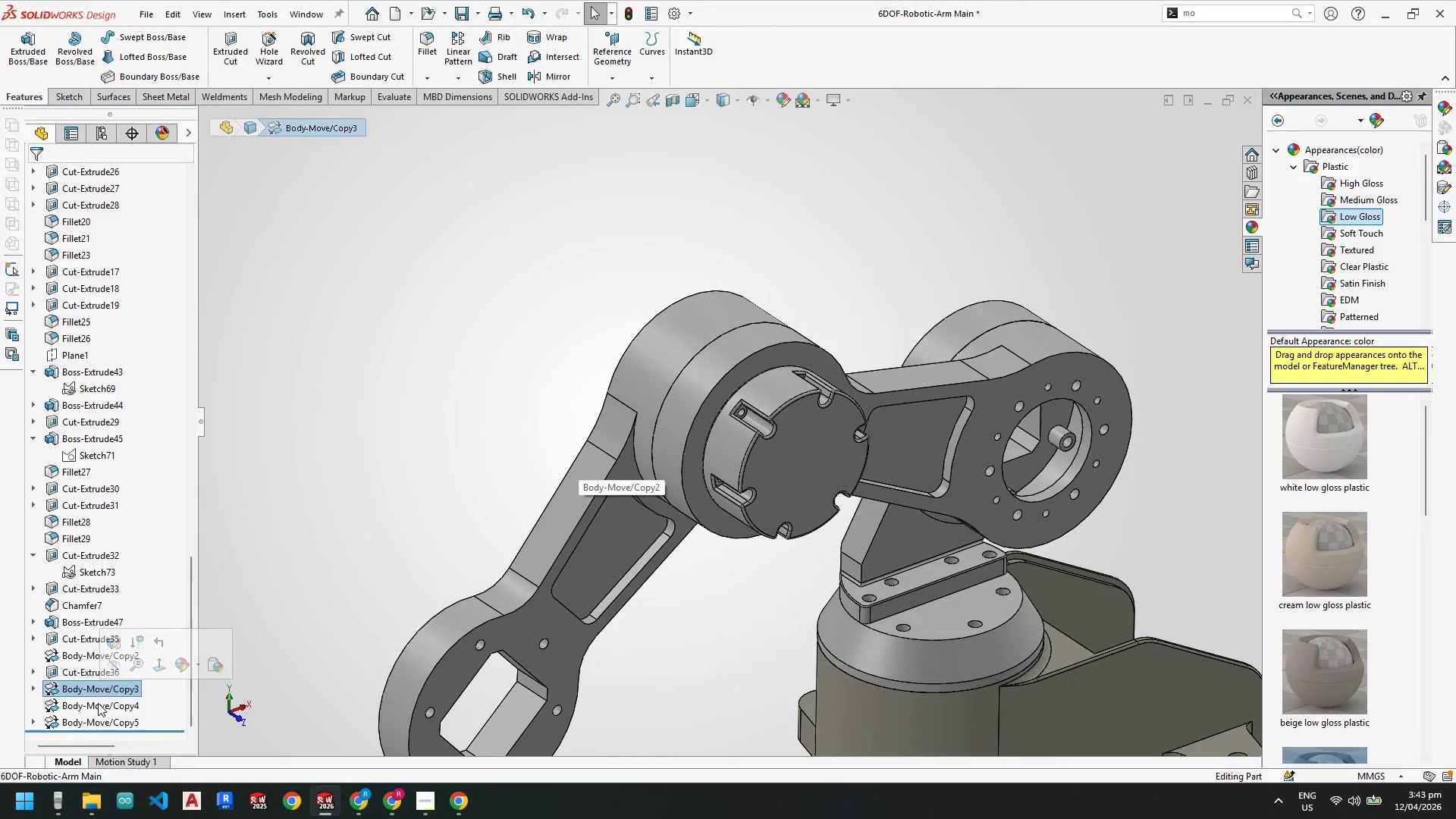 
left_click([98, 703])
 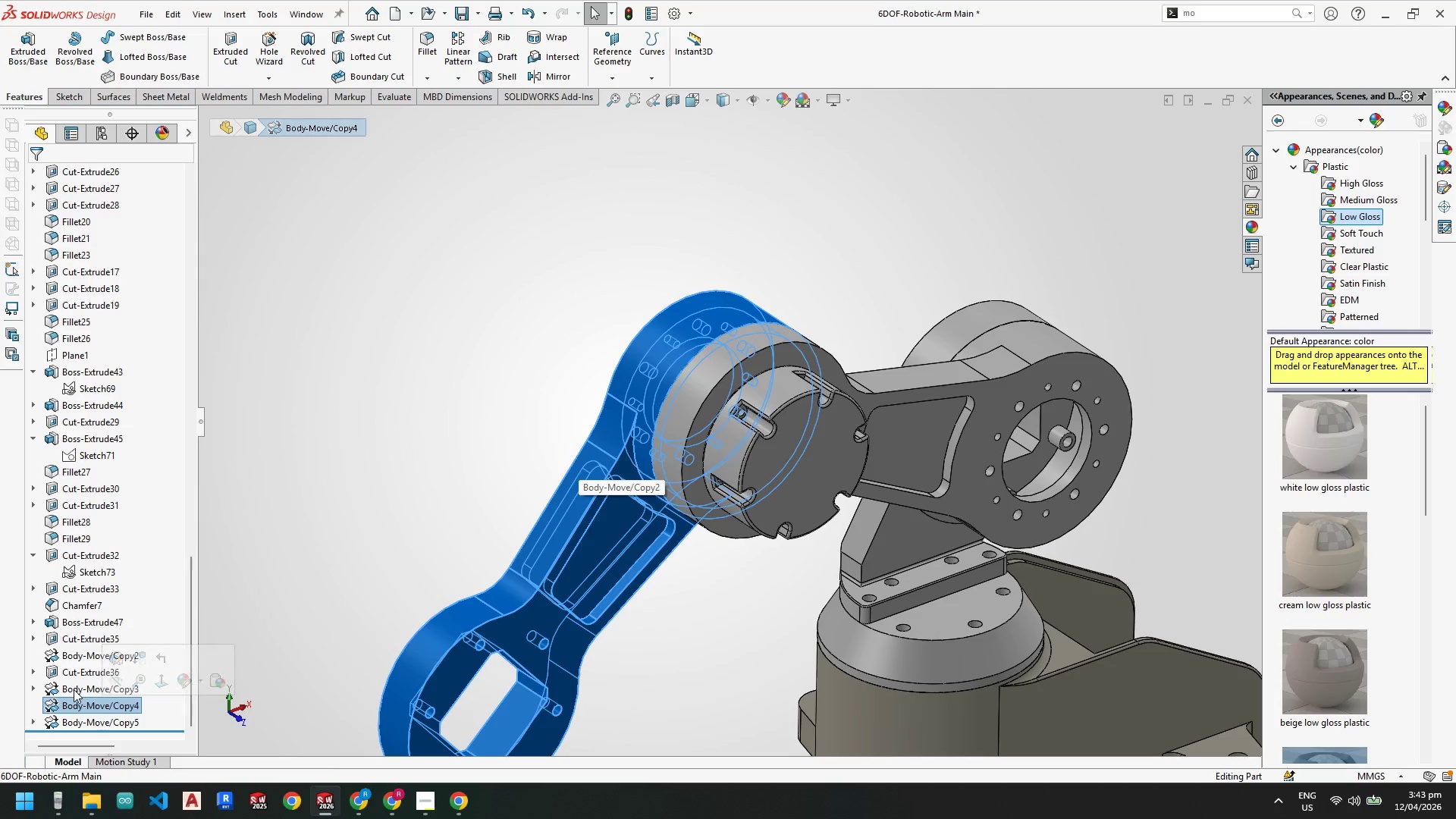 
left_click([72, 686])
 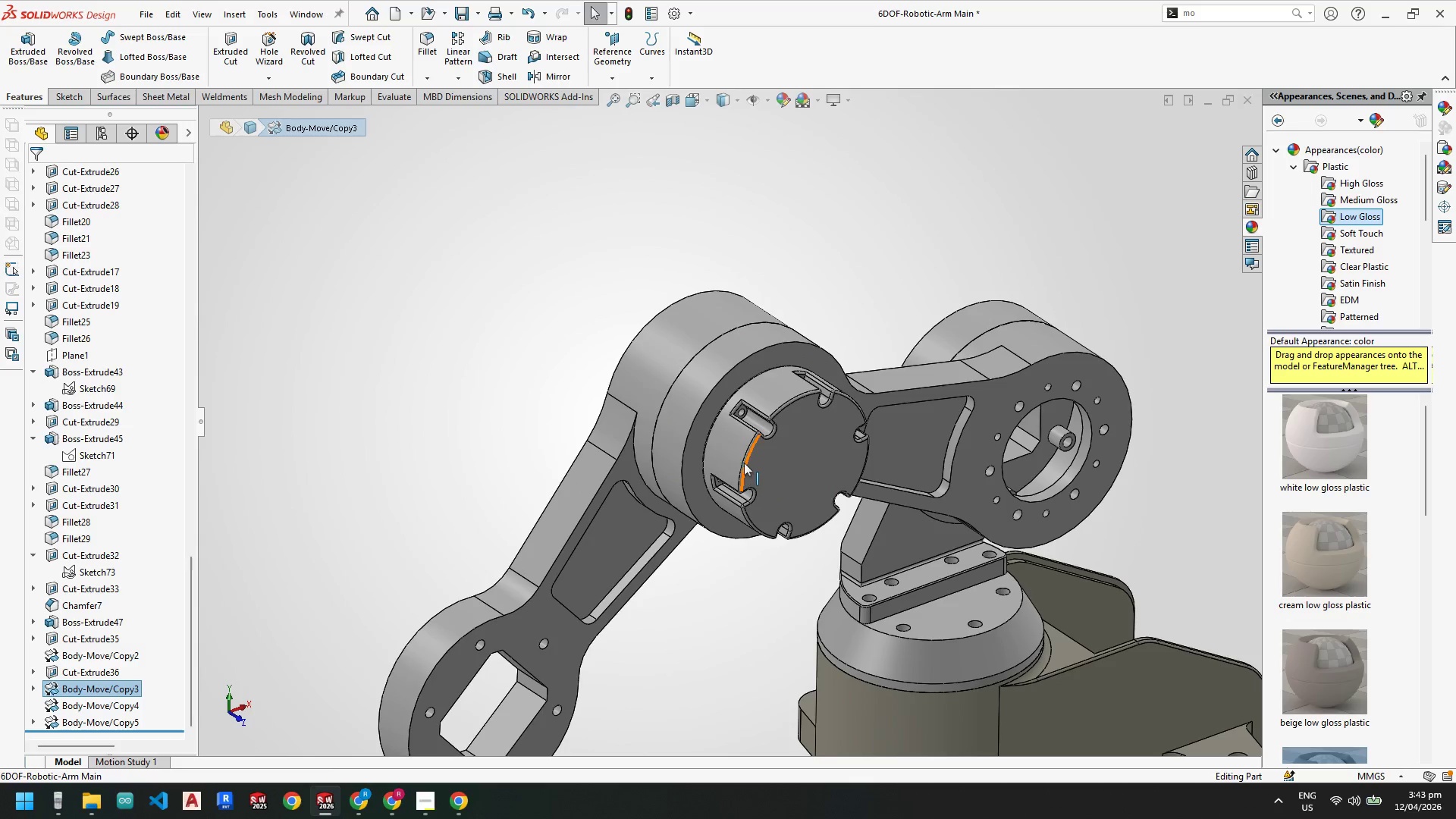 
right_click([720, 449])
 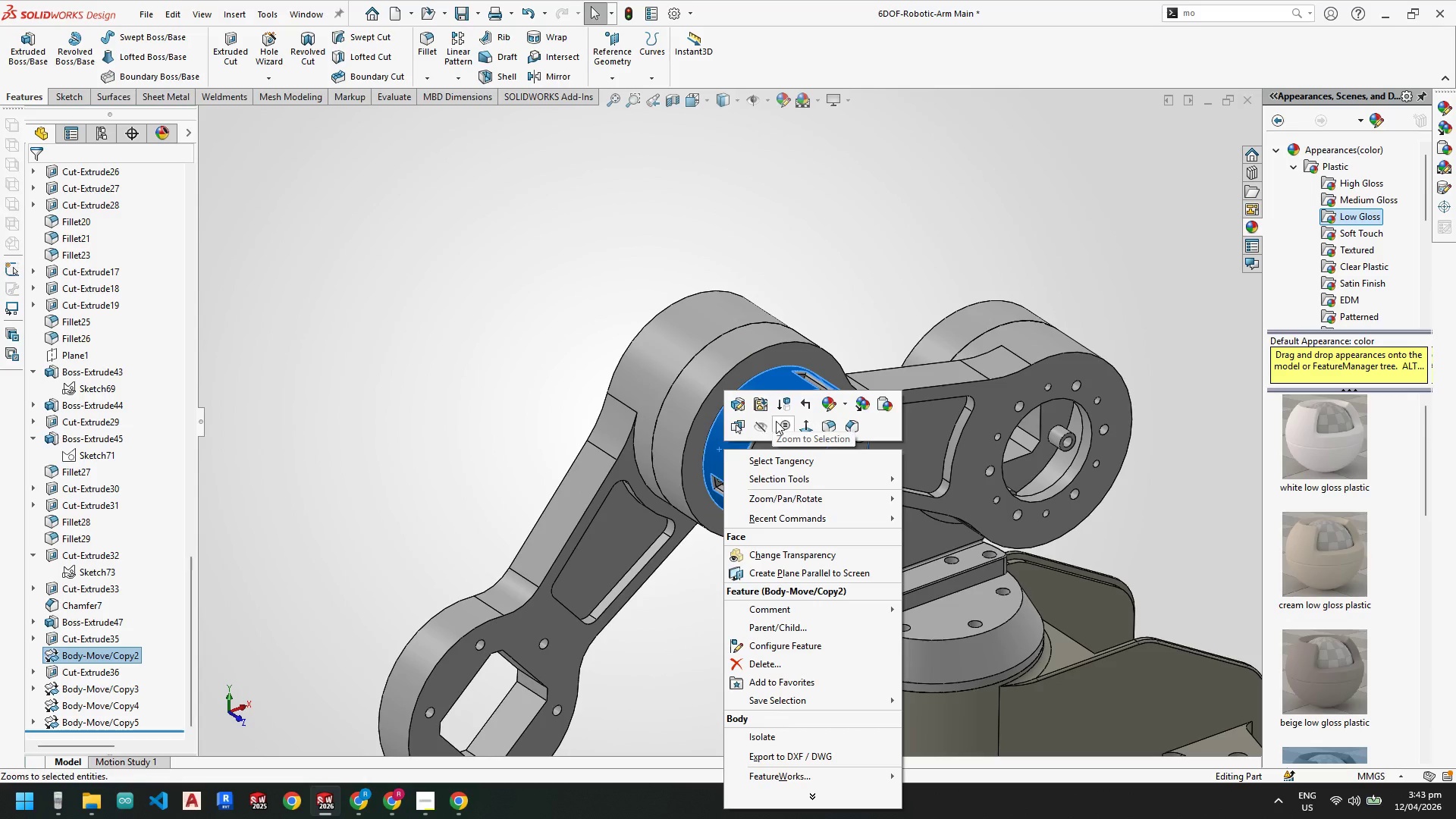 
left_click([763, 428])
 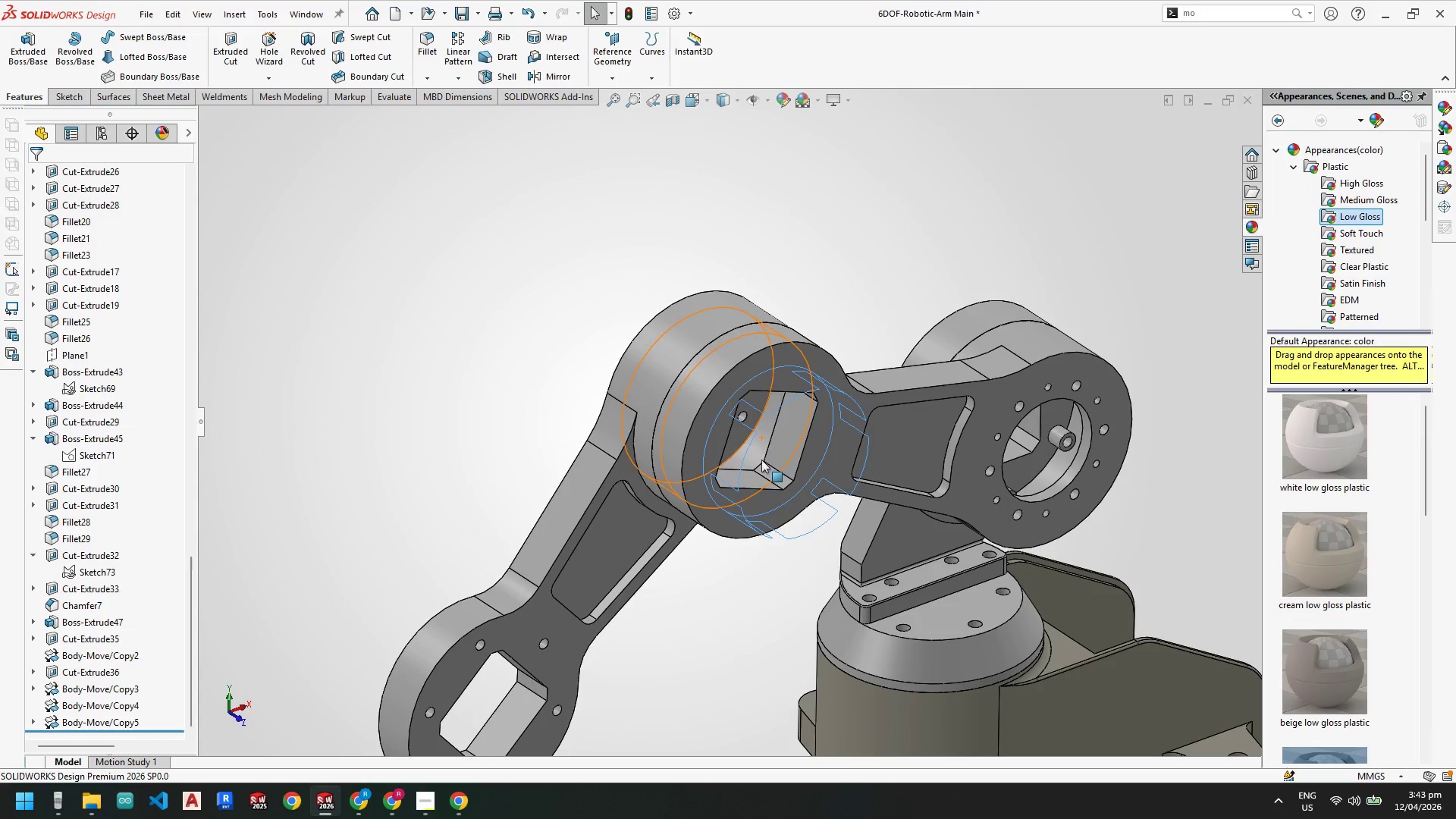 
key(Escape)
 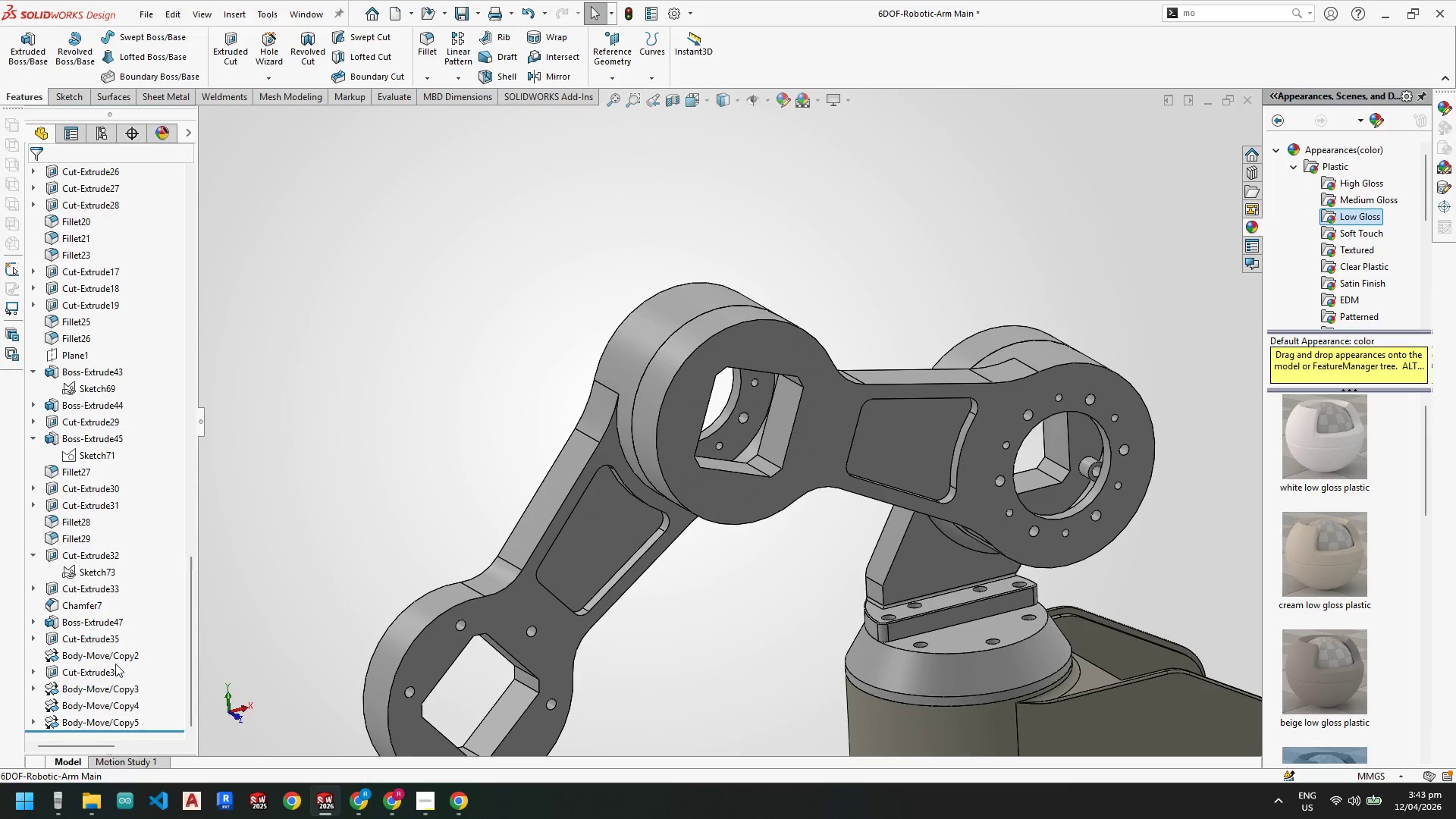 
left_click([106, 671])
 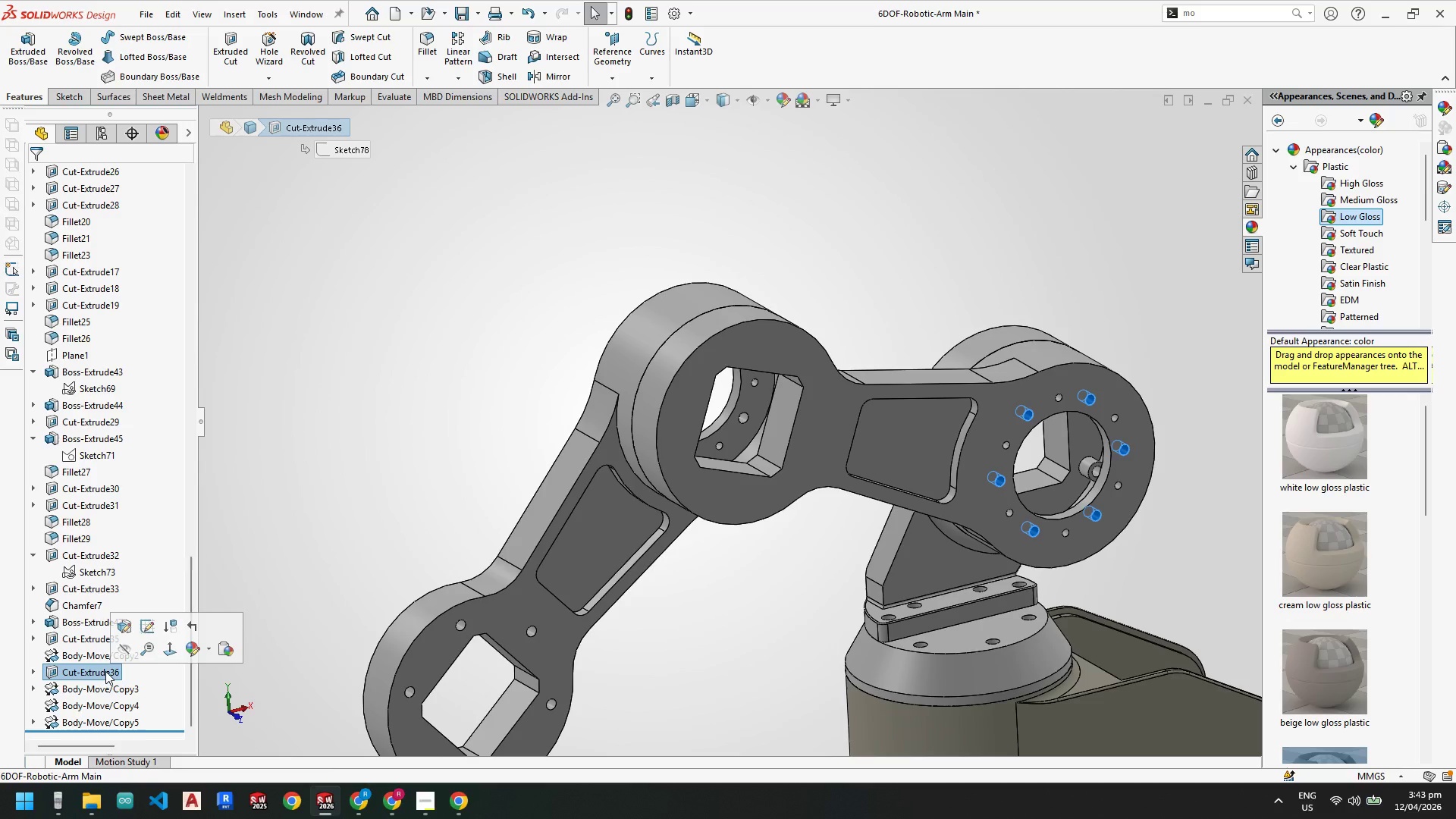 
wait(5.01)
 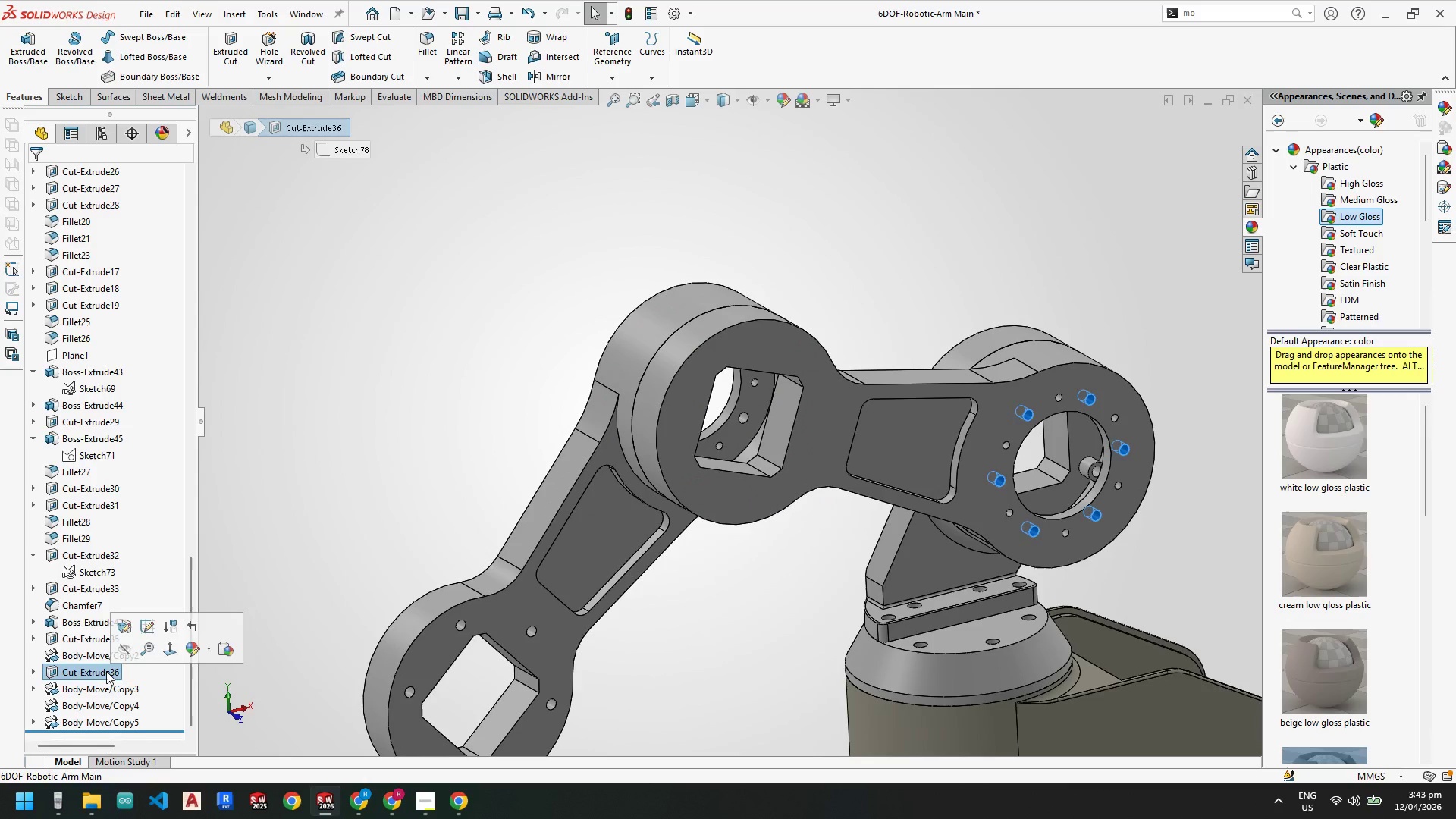 
left_click_drag(start_coordinate=[149, 732], to_coordinate=[143, 681])
 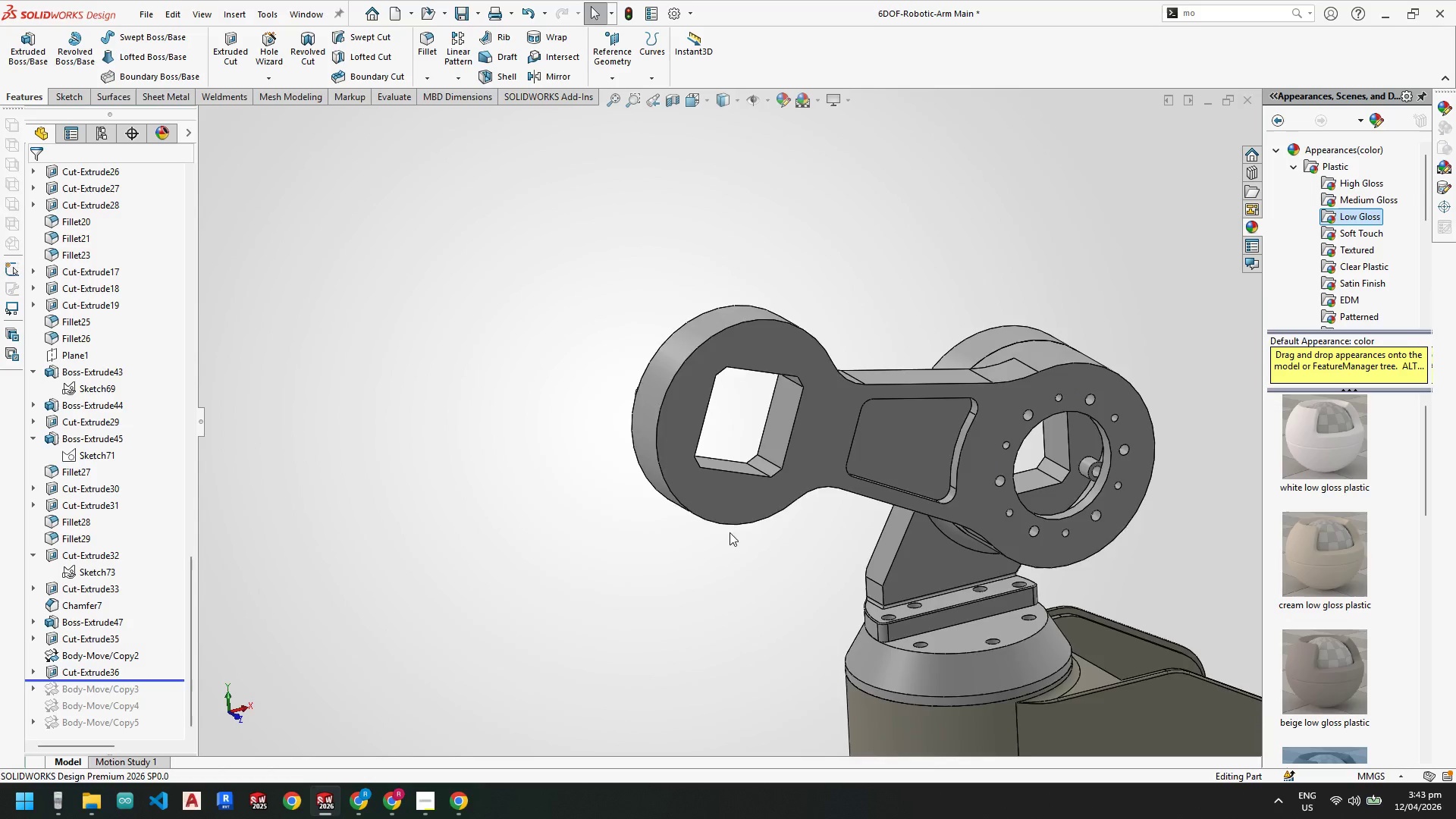 
scroll: coordinate [745, 507], scroll_direction: up, amount: 2.0
 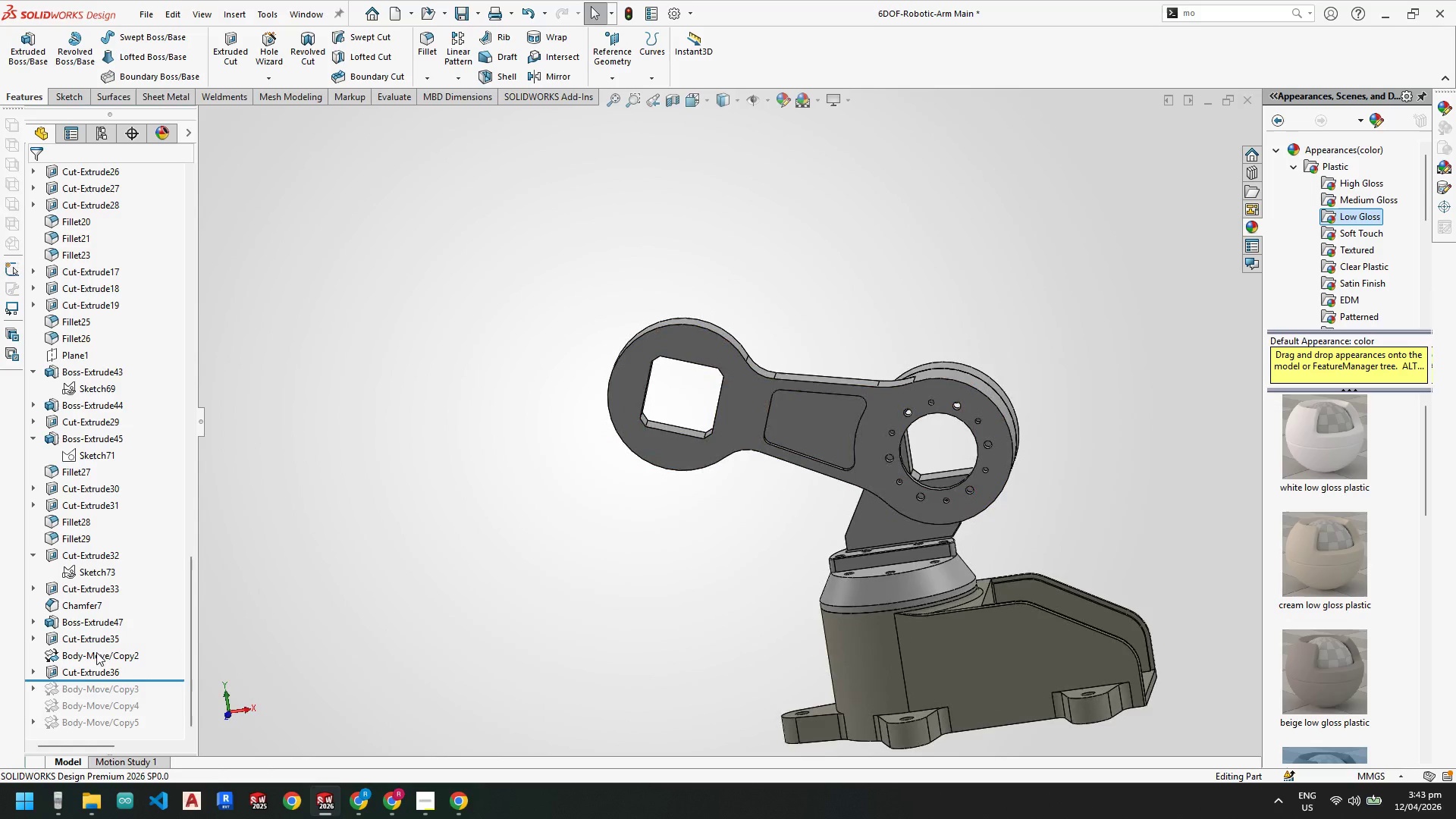 
left_click([83, 672])
 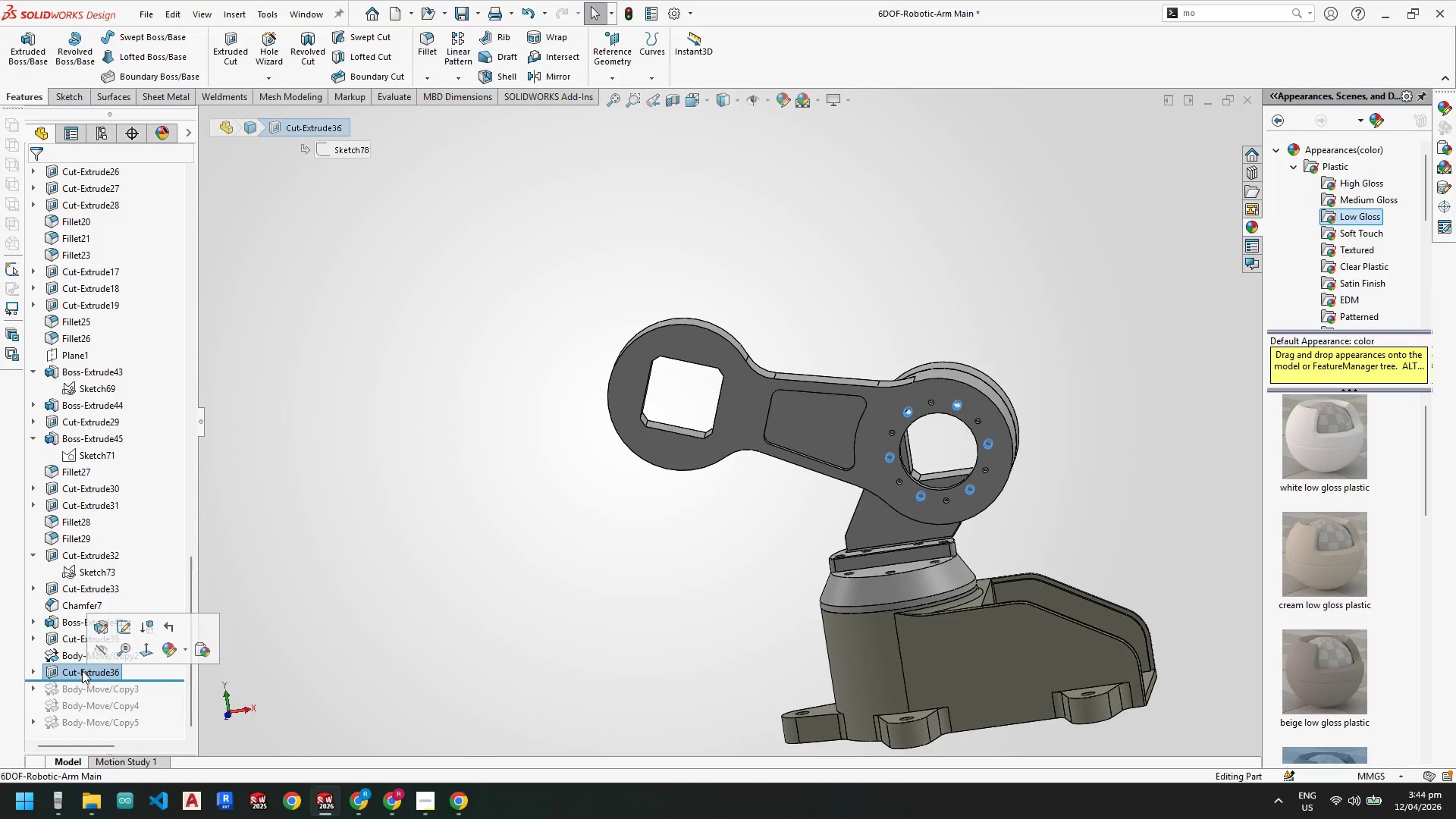 
left_click([64, 656])
 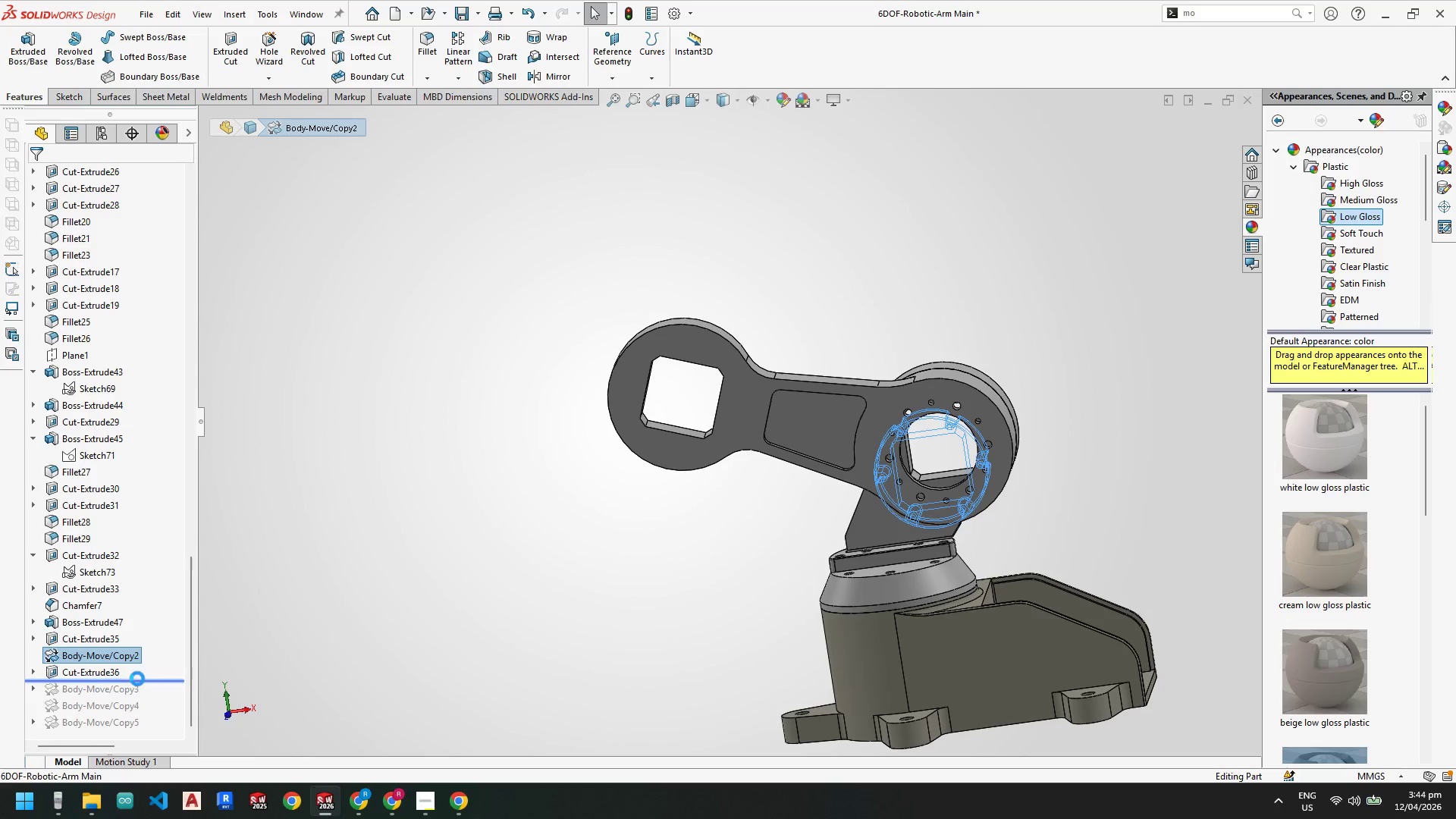 
left_click_drag(start_coordinate=[146, 679], to_coordinate=[147, 697])
 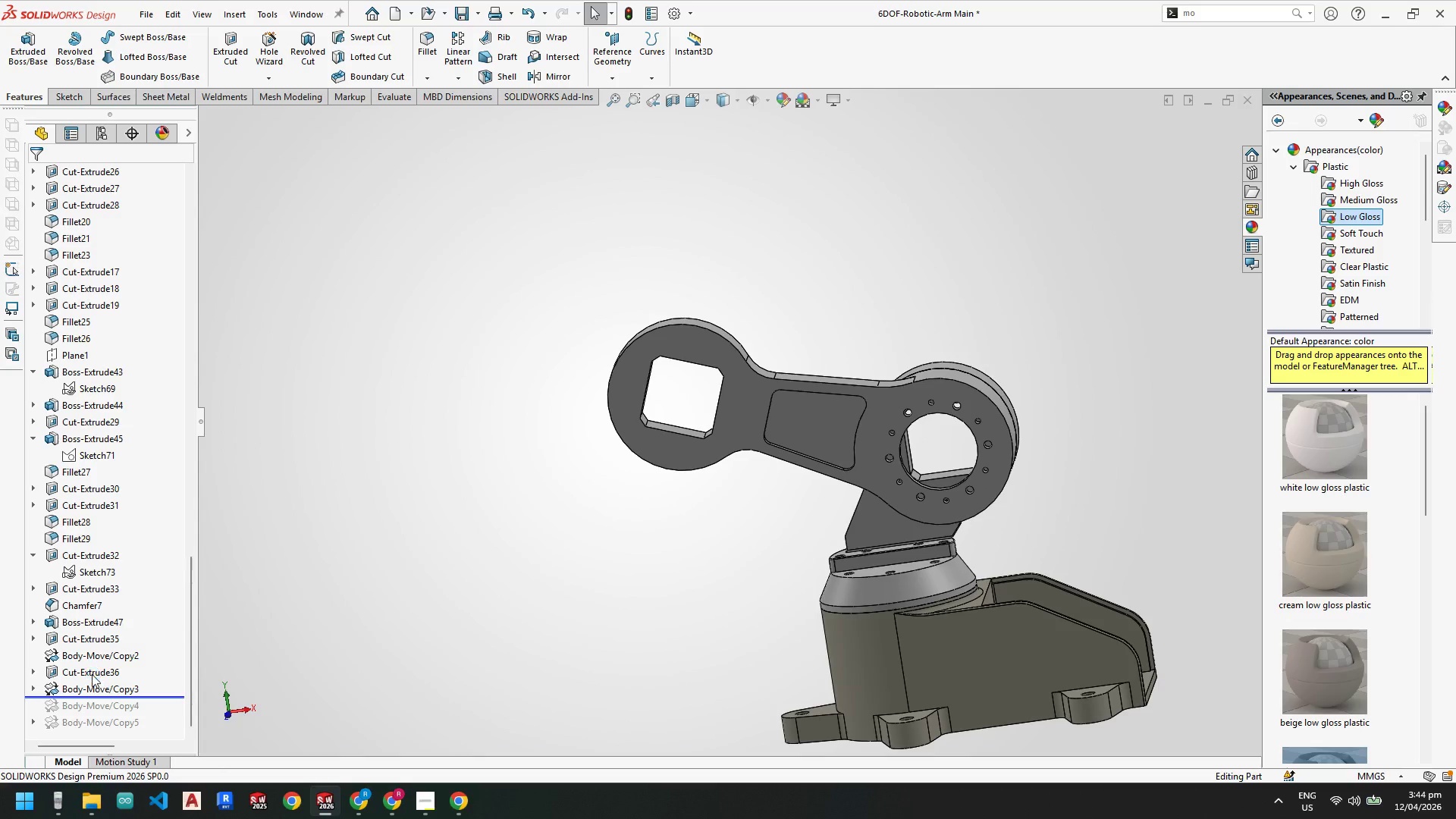 
left_click([90, 673])
 